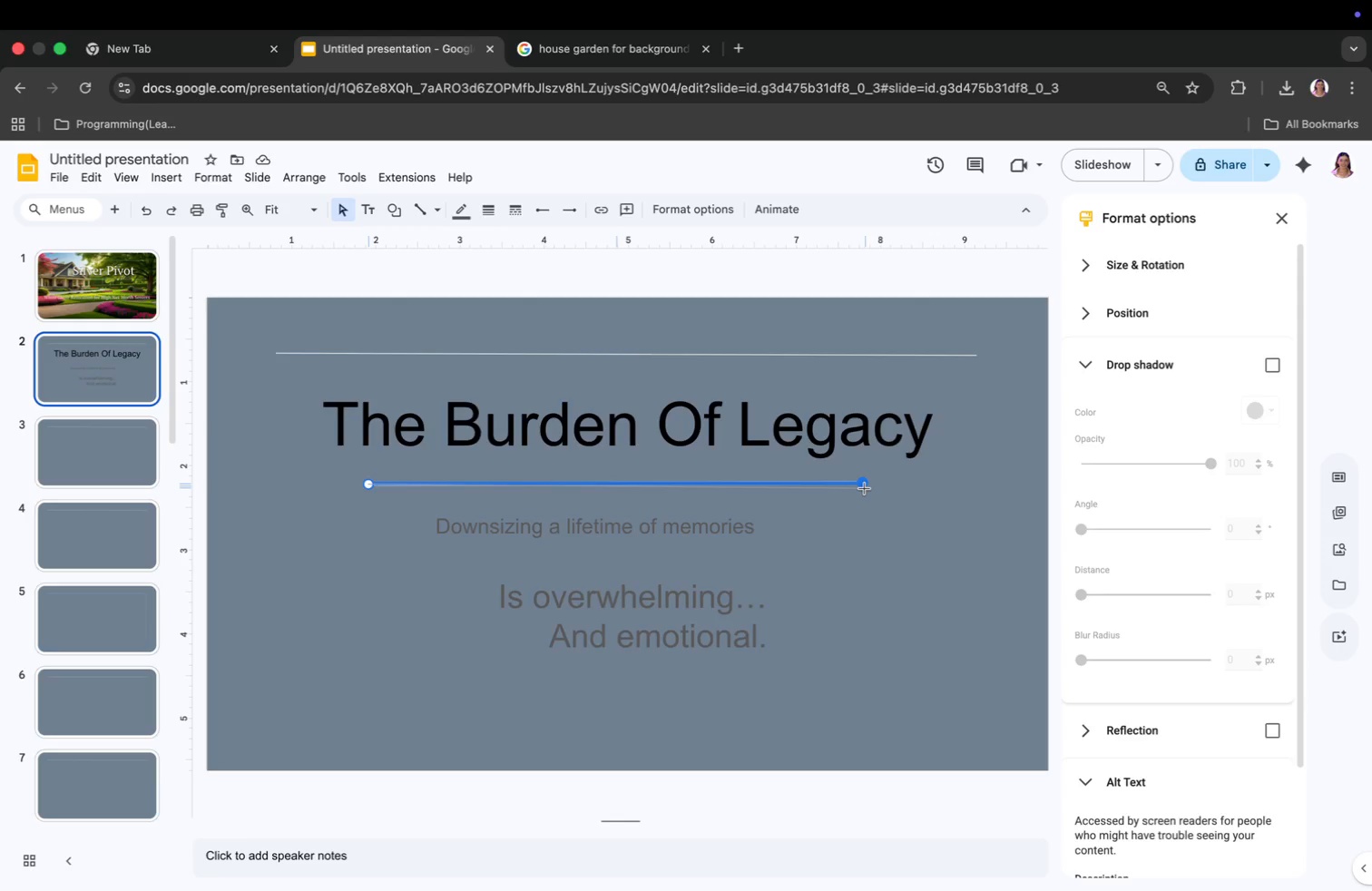 
left_click([916, 501])
 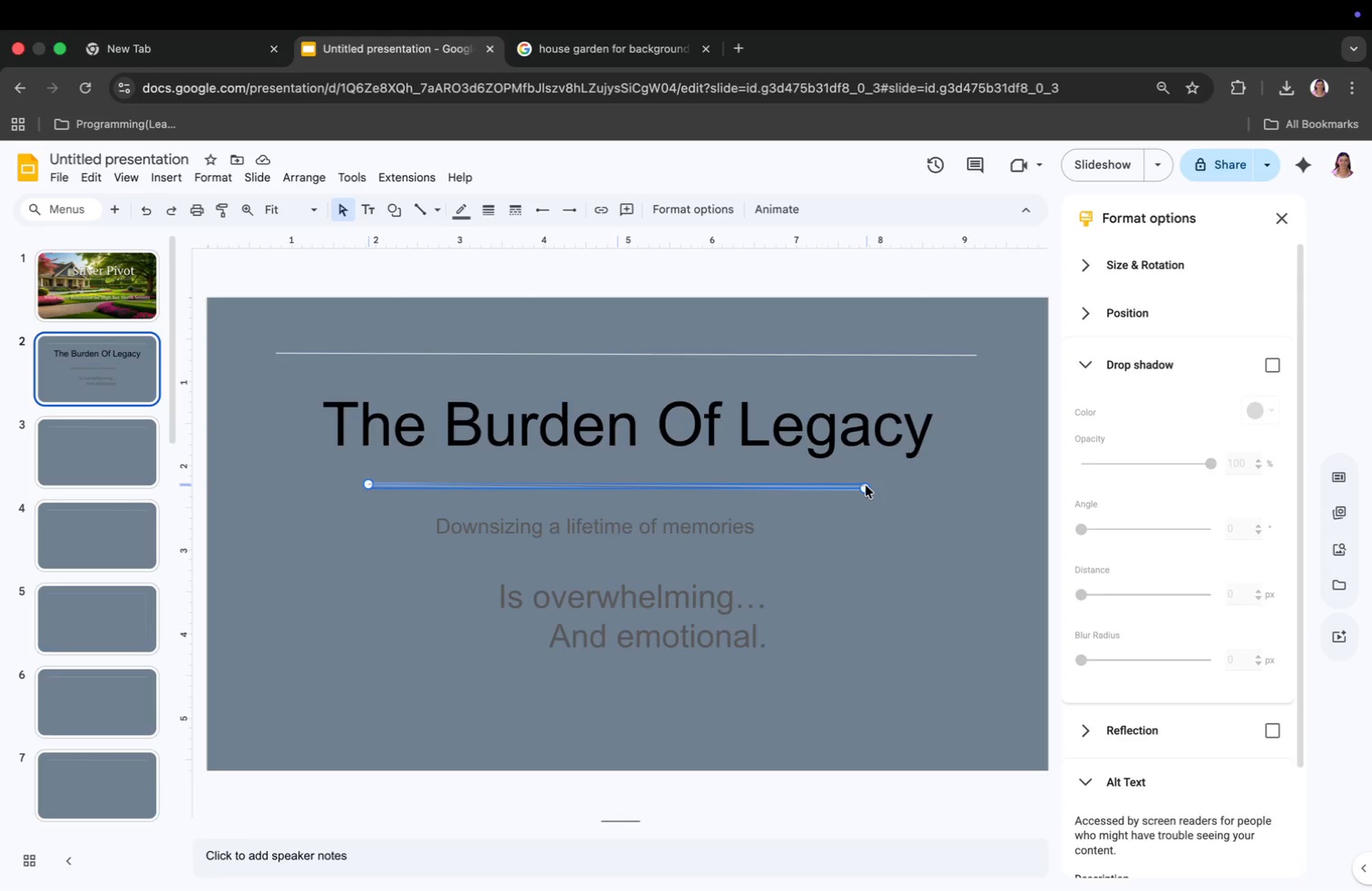 
wait(6.6)
 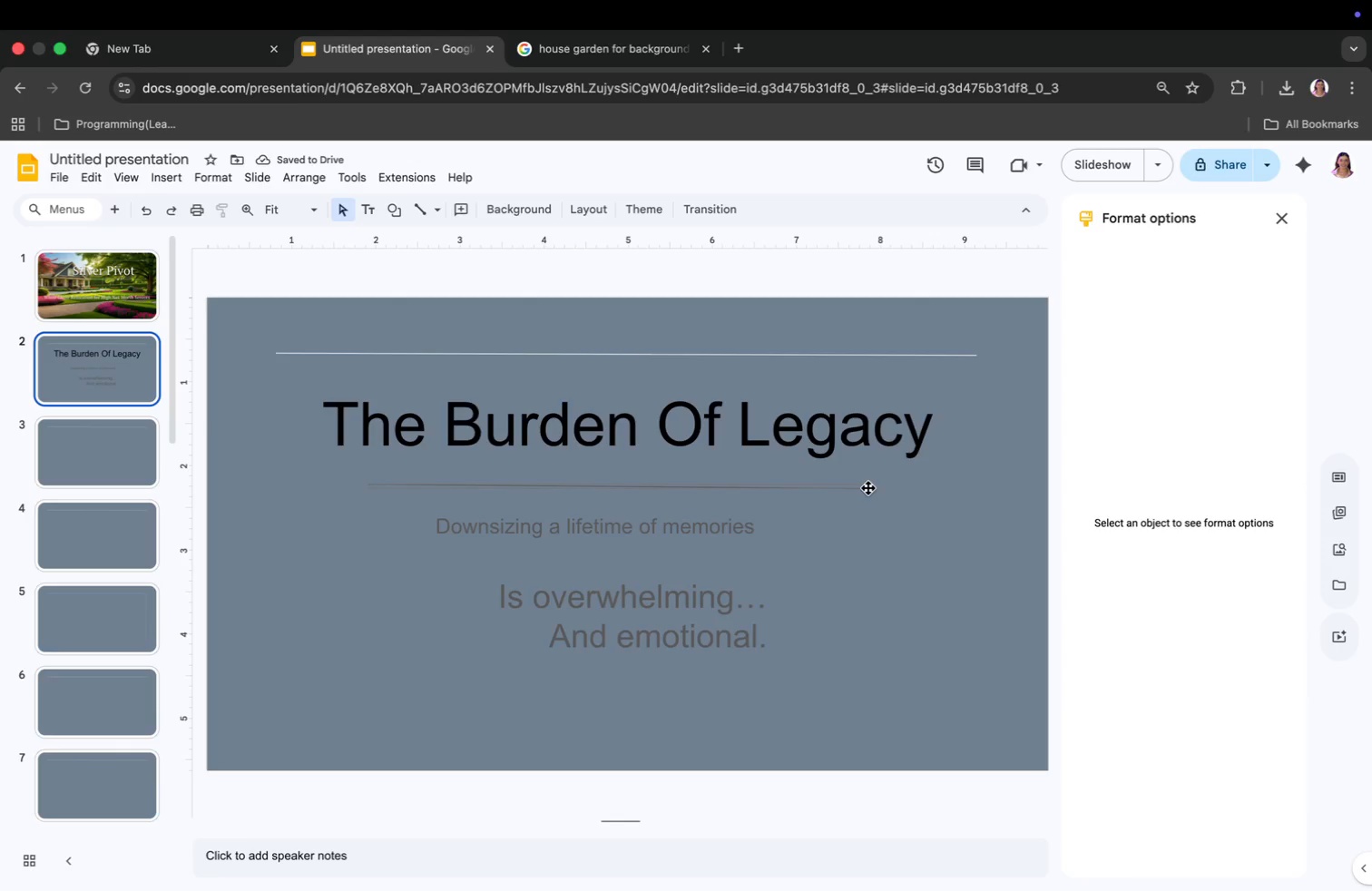 
left_click([836, 532])
 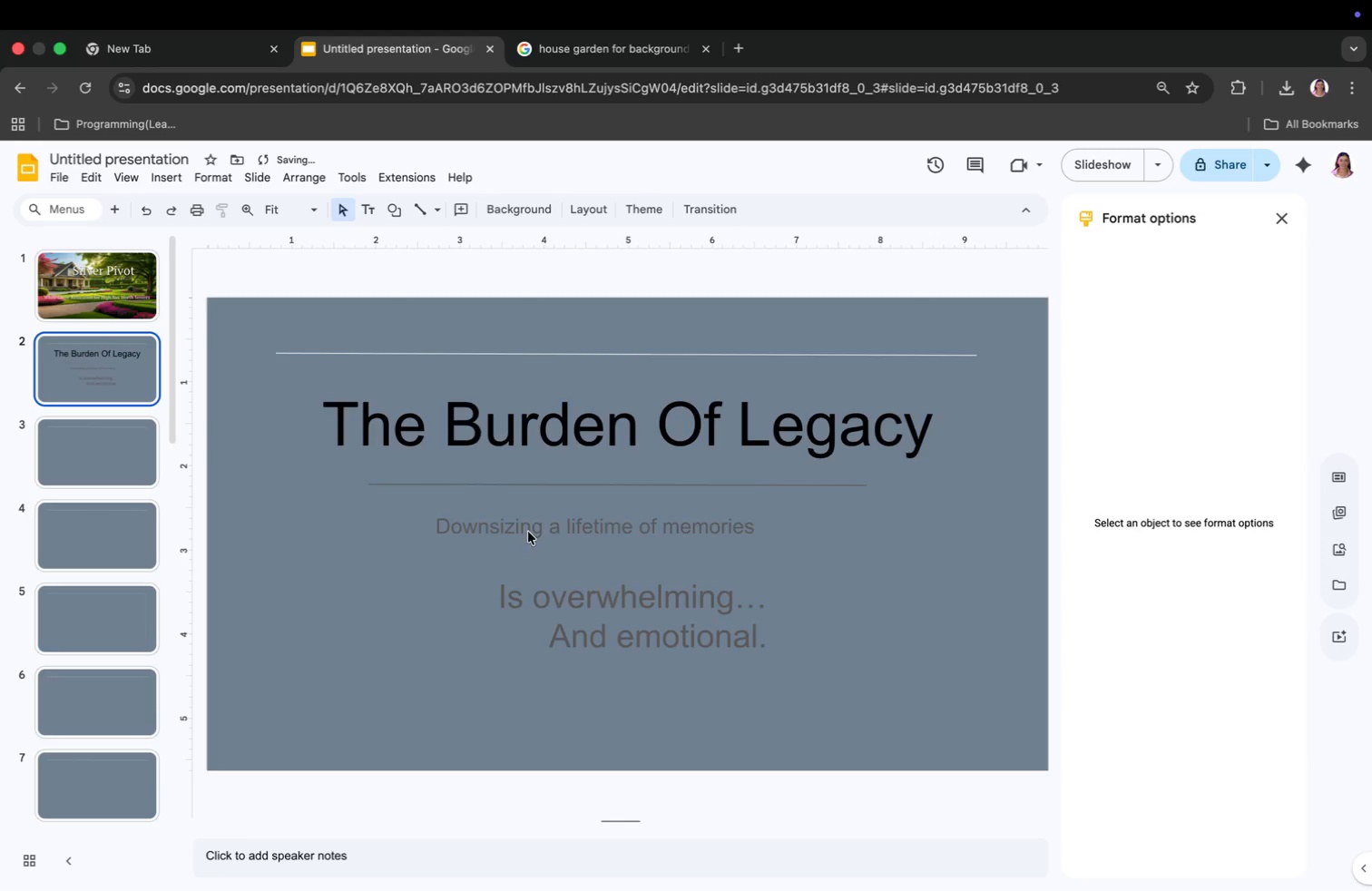 
left_click([494, 529])
 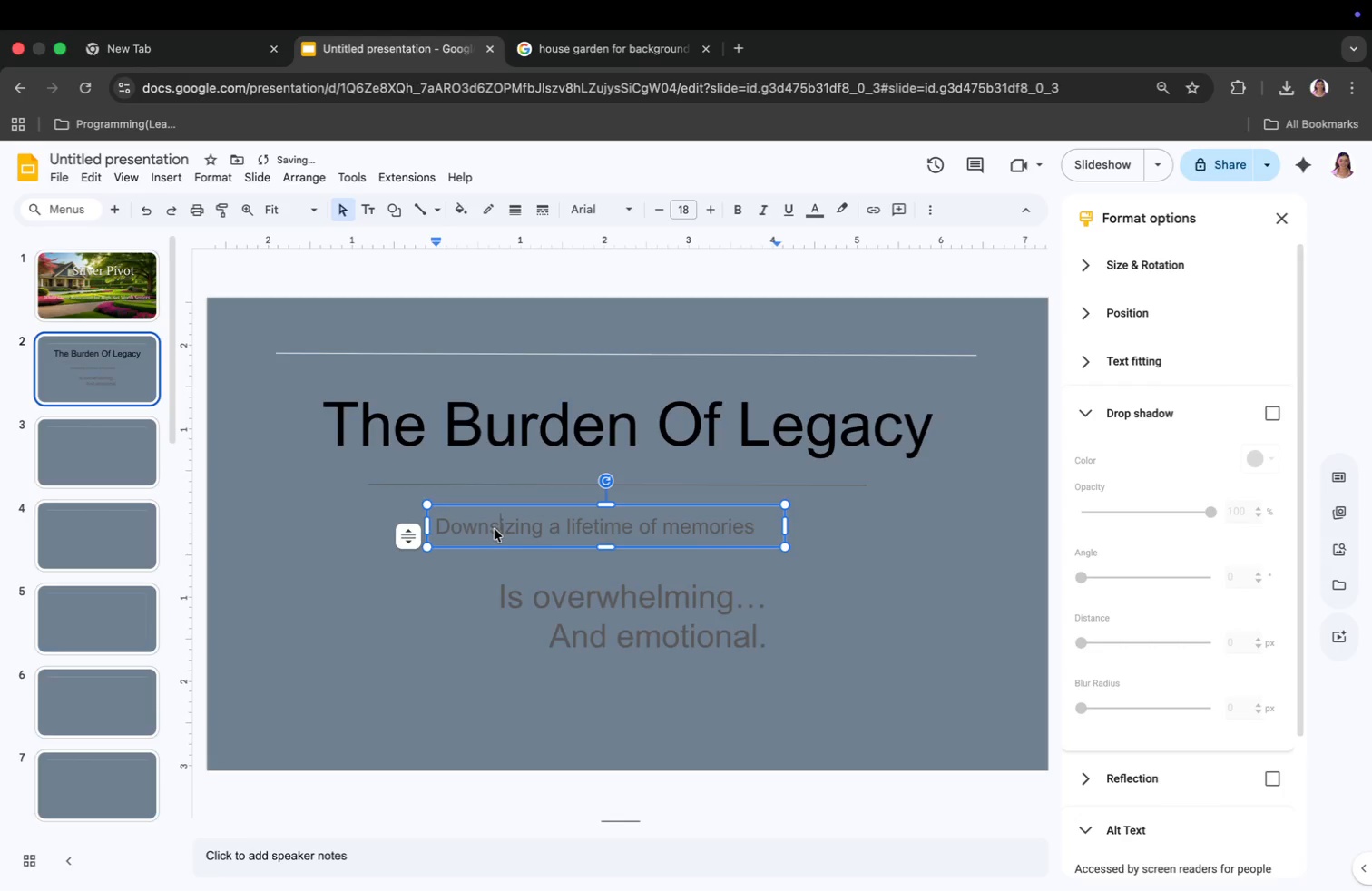 
left_click_drag(start_coordinate=[605, 510], to_coordinate=[629, 511])
 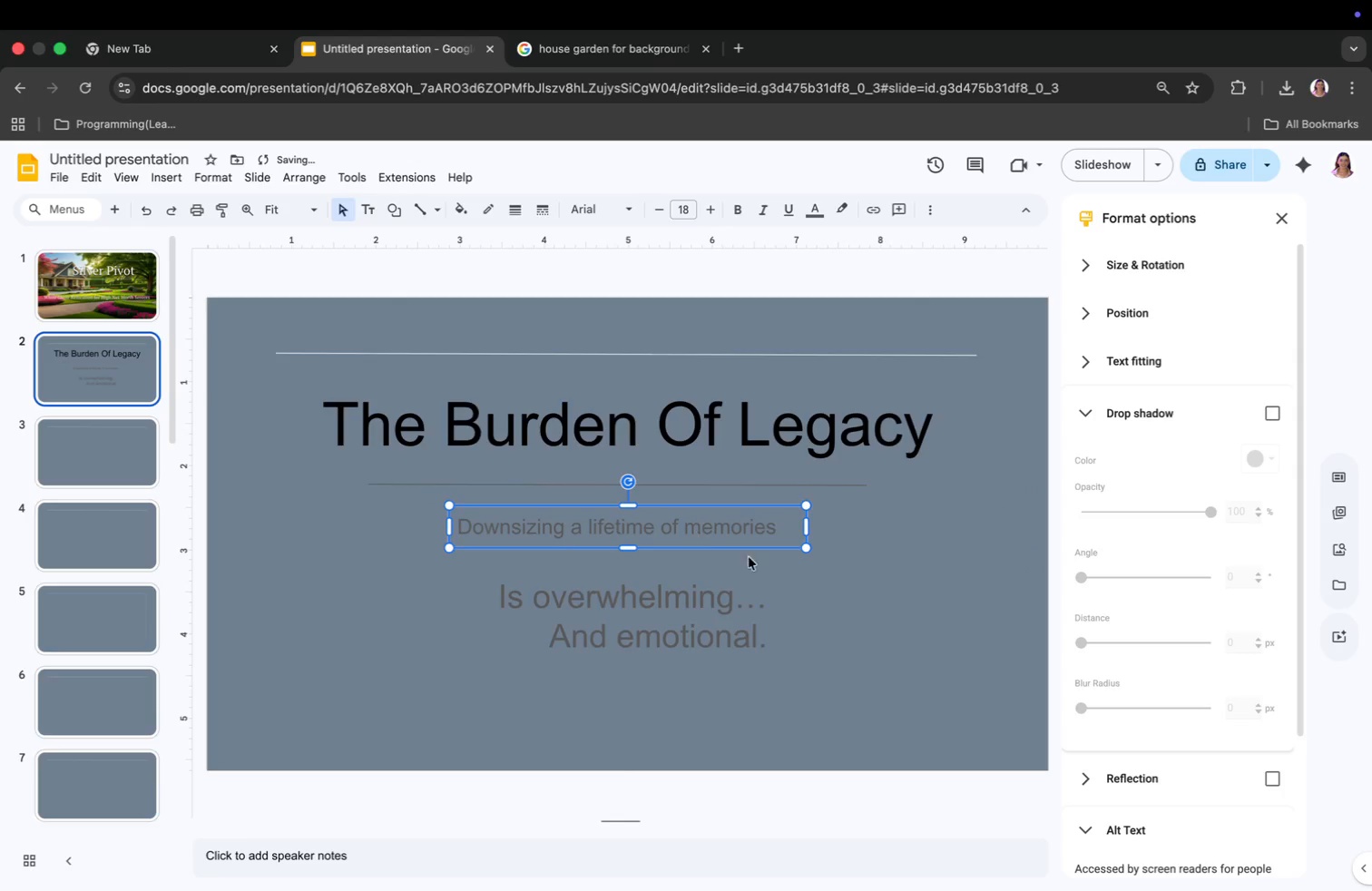 
left_click([887, 622])
 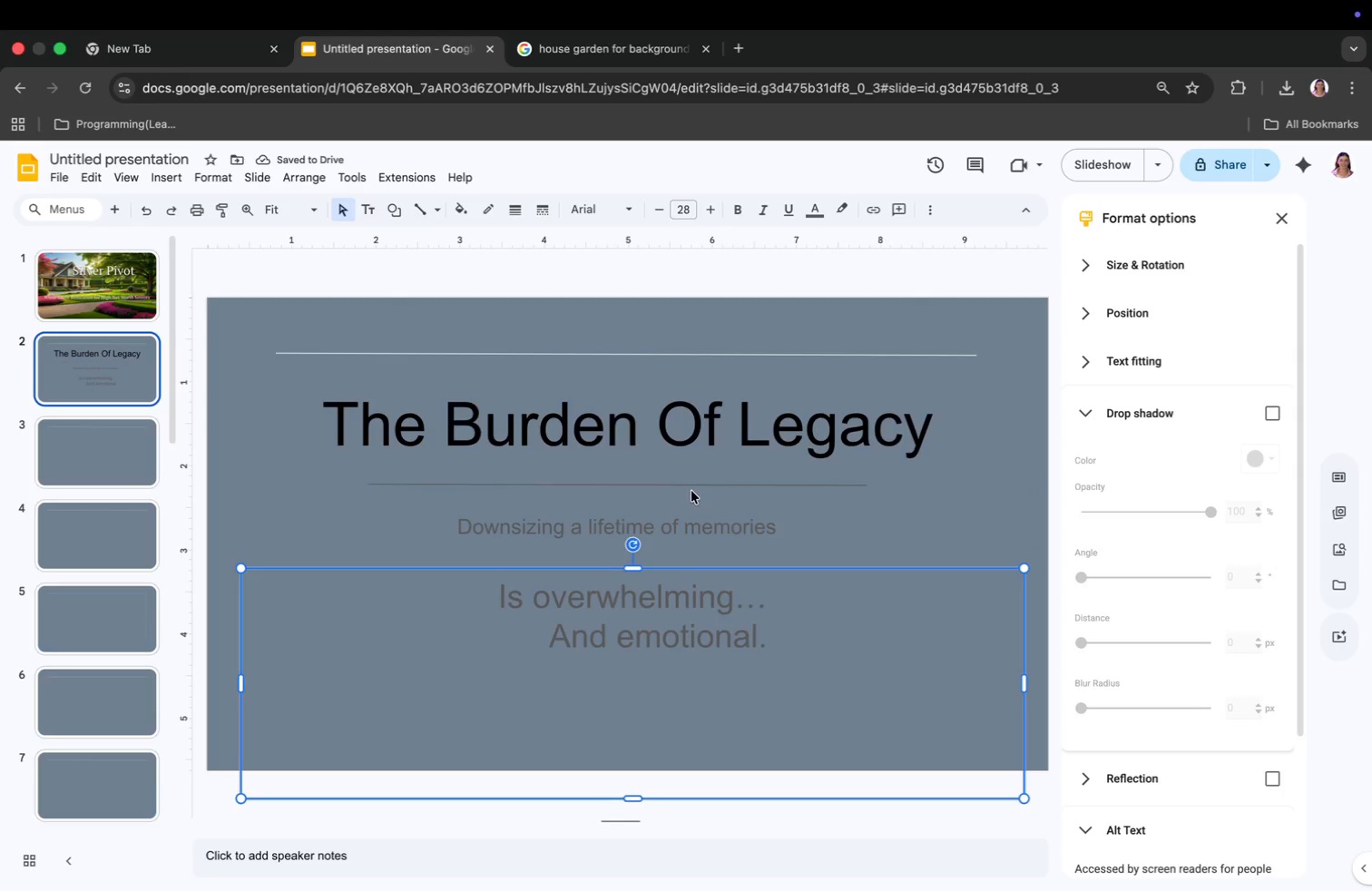 
left_click([681, 422])
 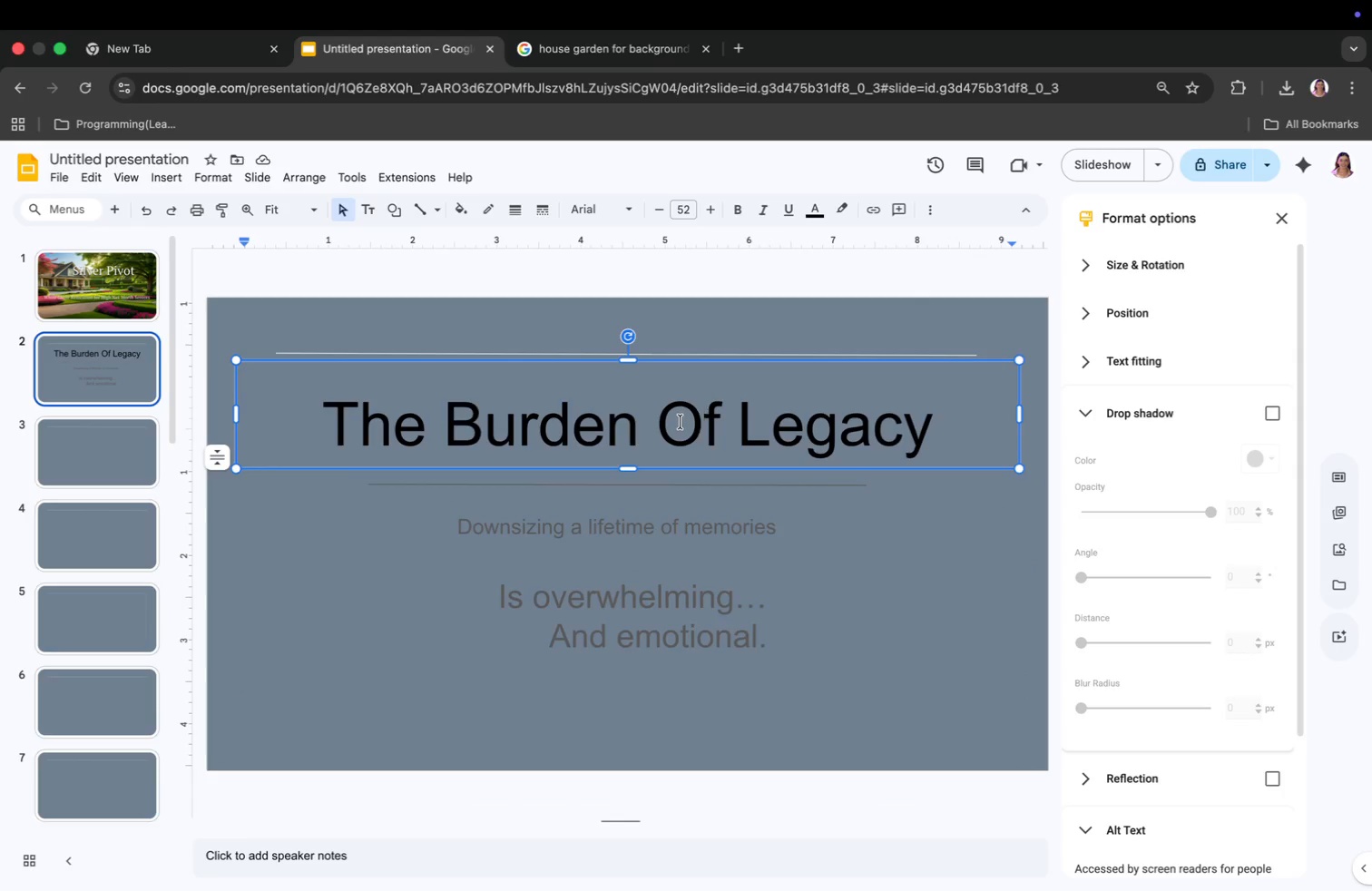 
key(Meta+CommandLeft)
 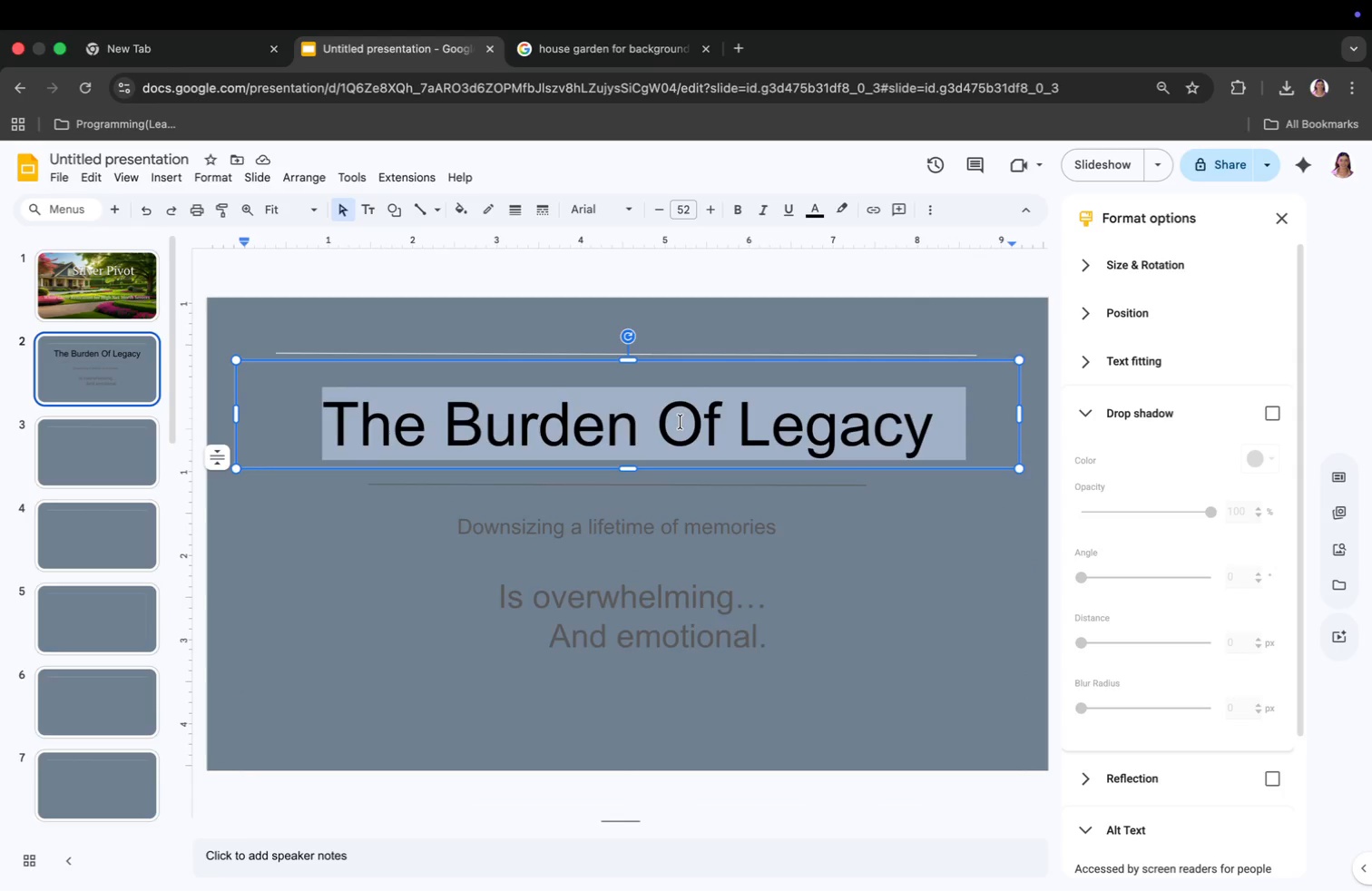 
key(Meta+A)
 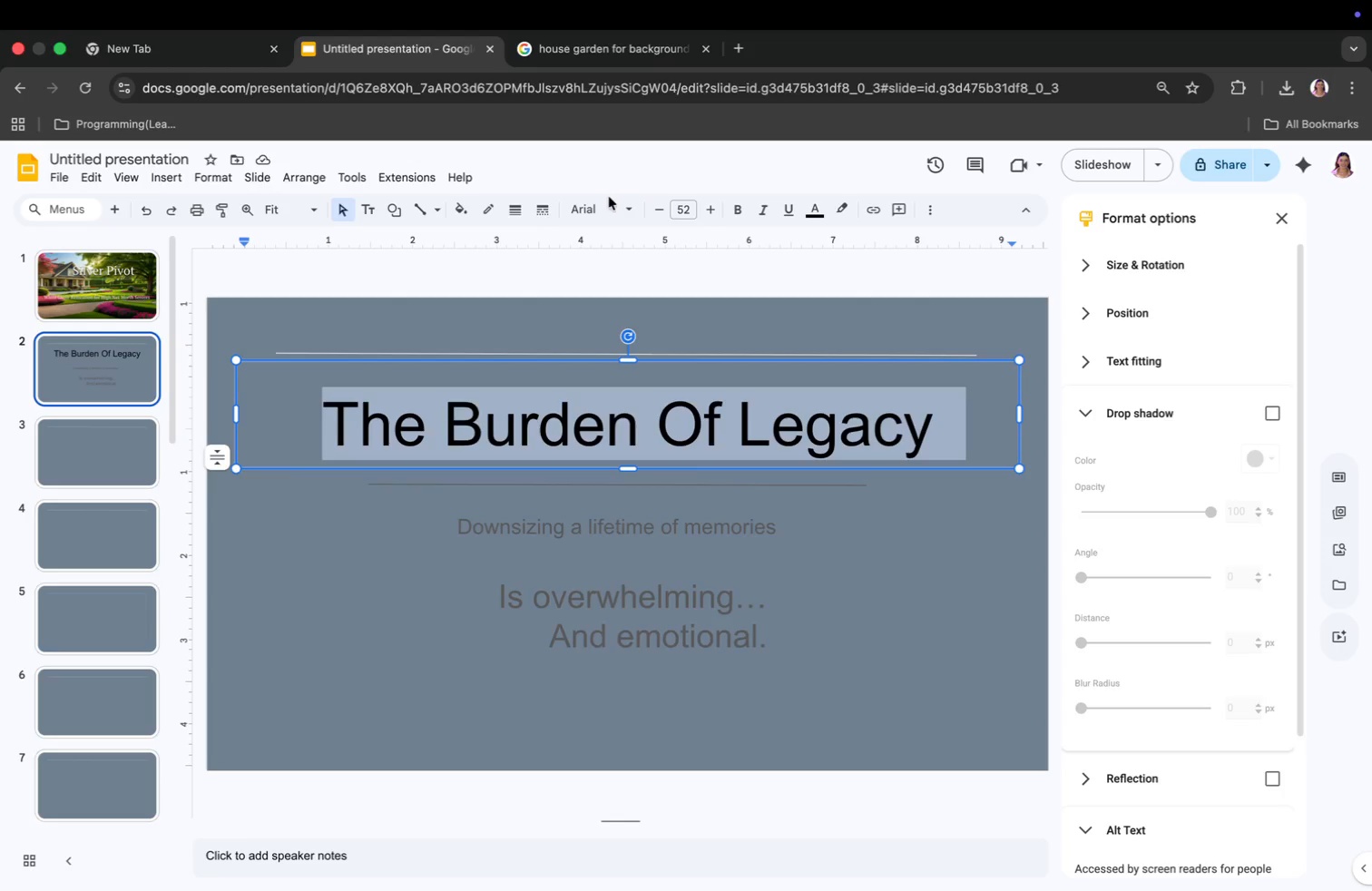 
left_click([595, 204])
 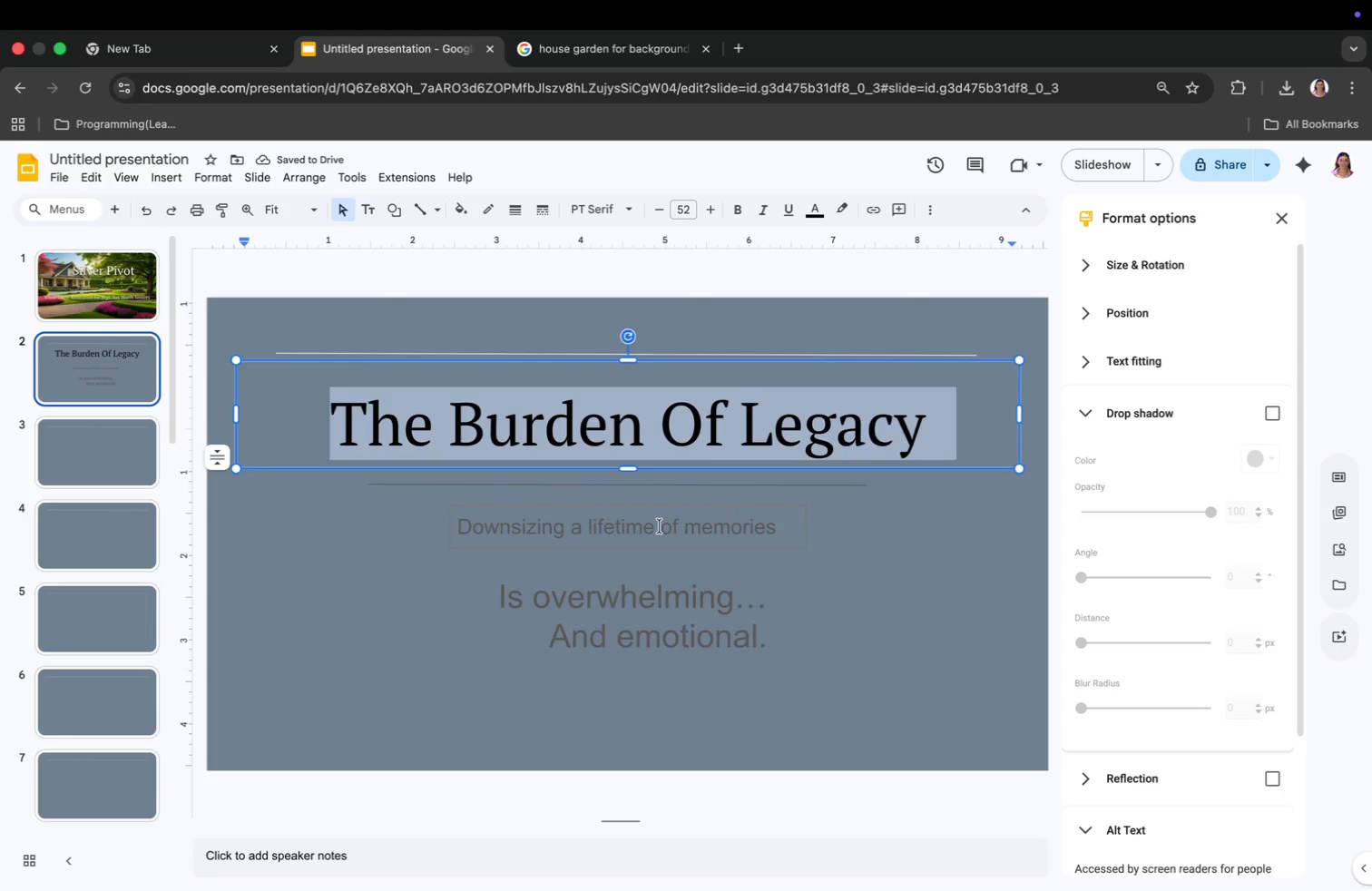 
mouse_move([1257, 411])
 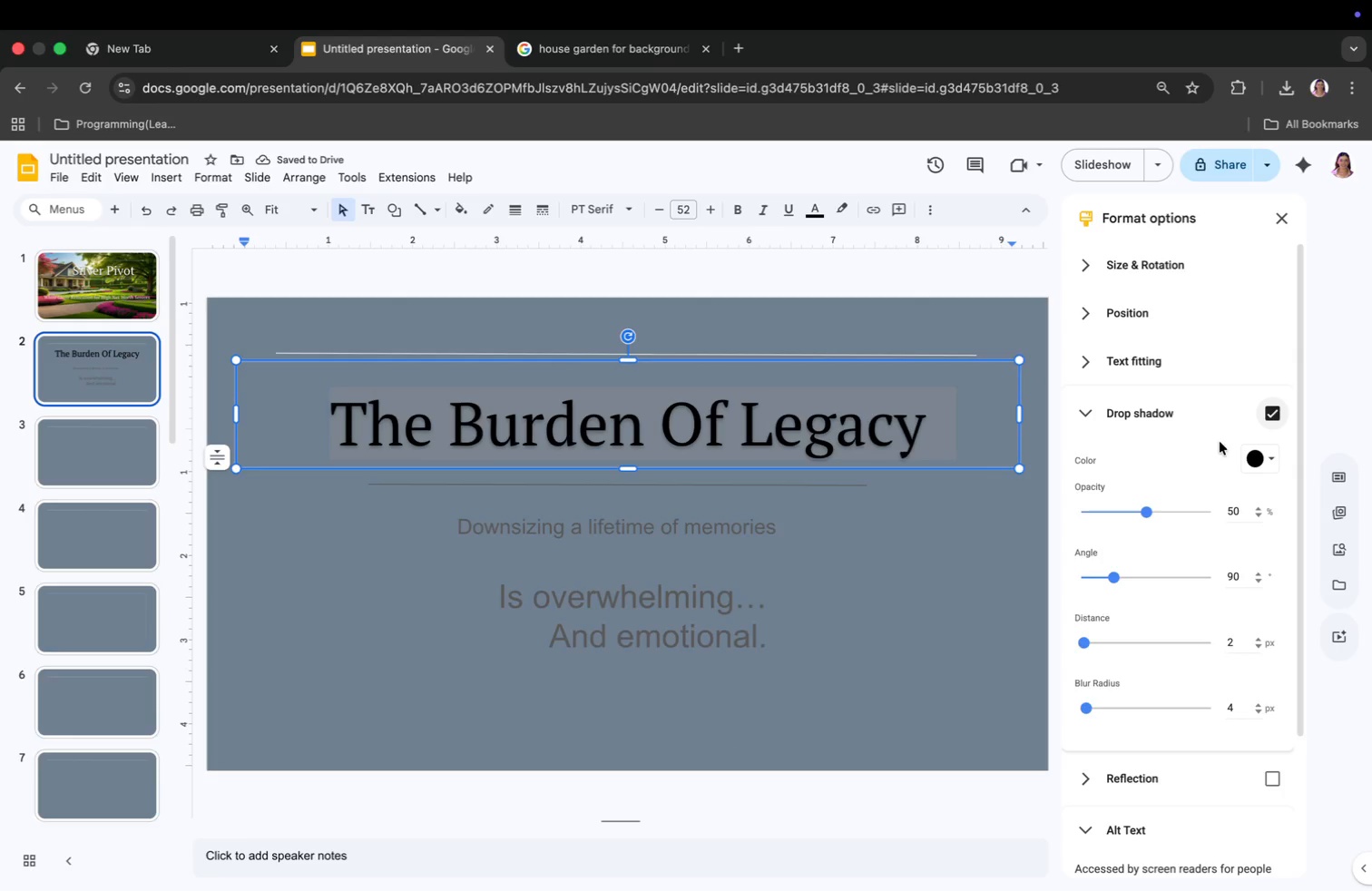 
left_click([1209, 442])
 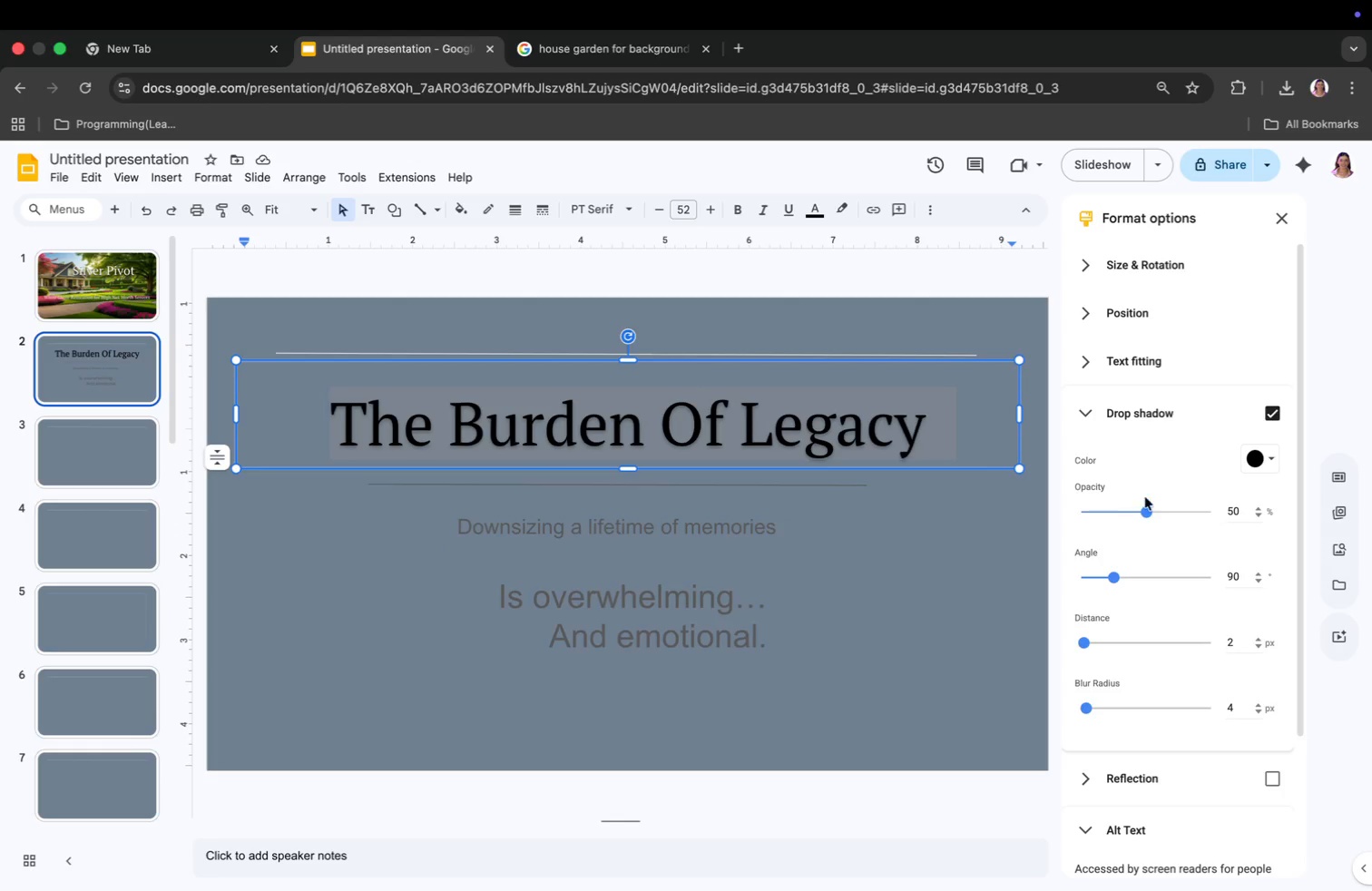 
left_click([1269, 456])
 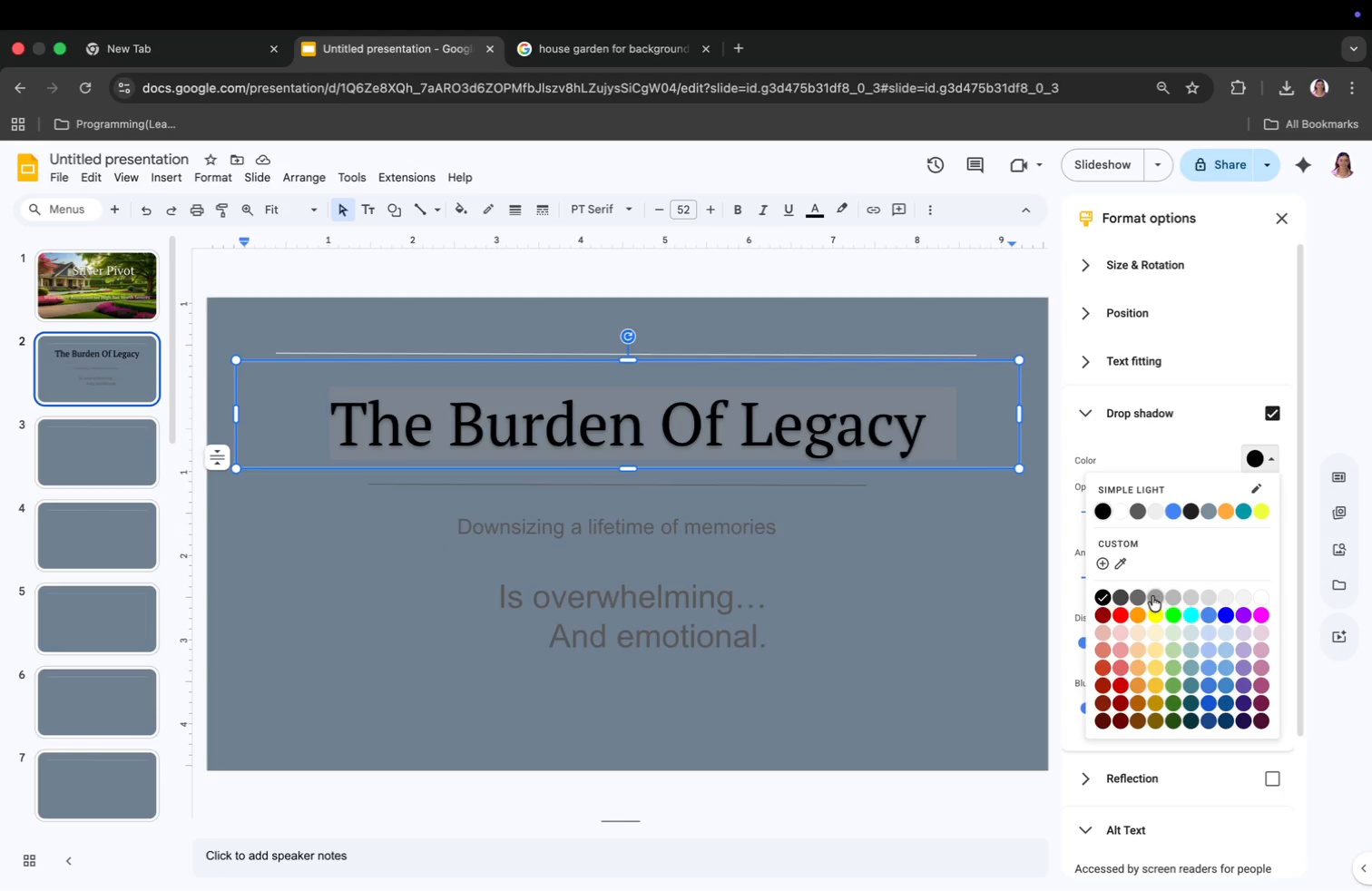 
left_click([1140, 596])
 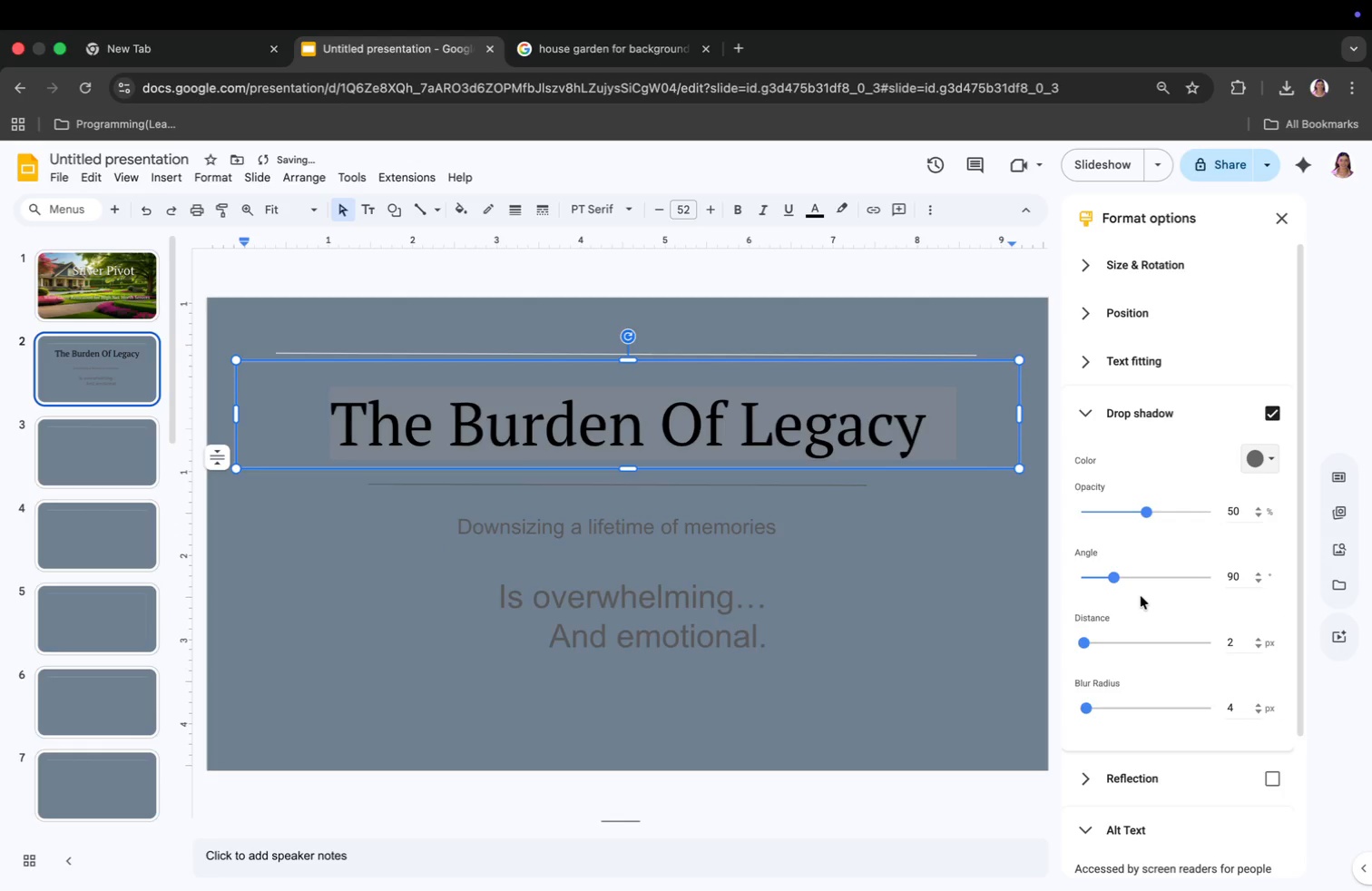 
mouse_move([1268, 459])
 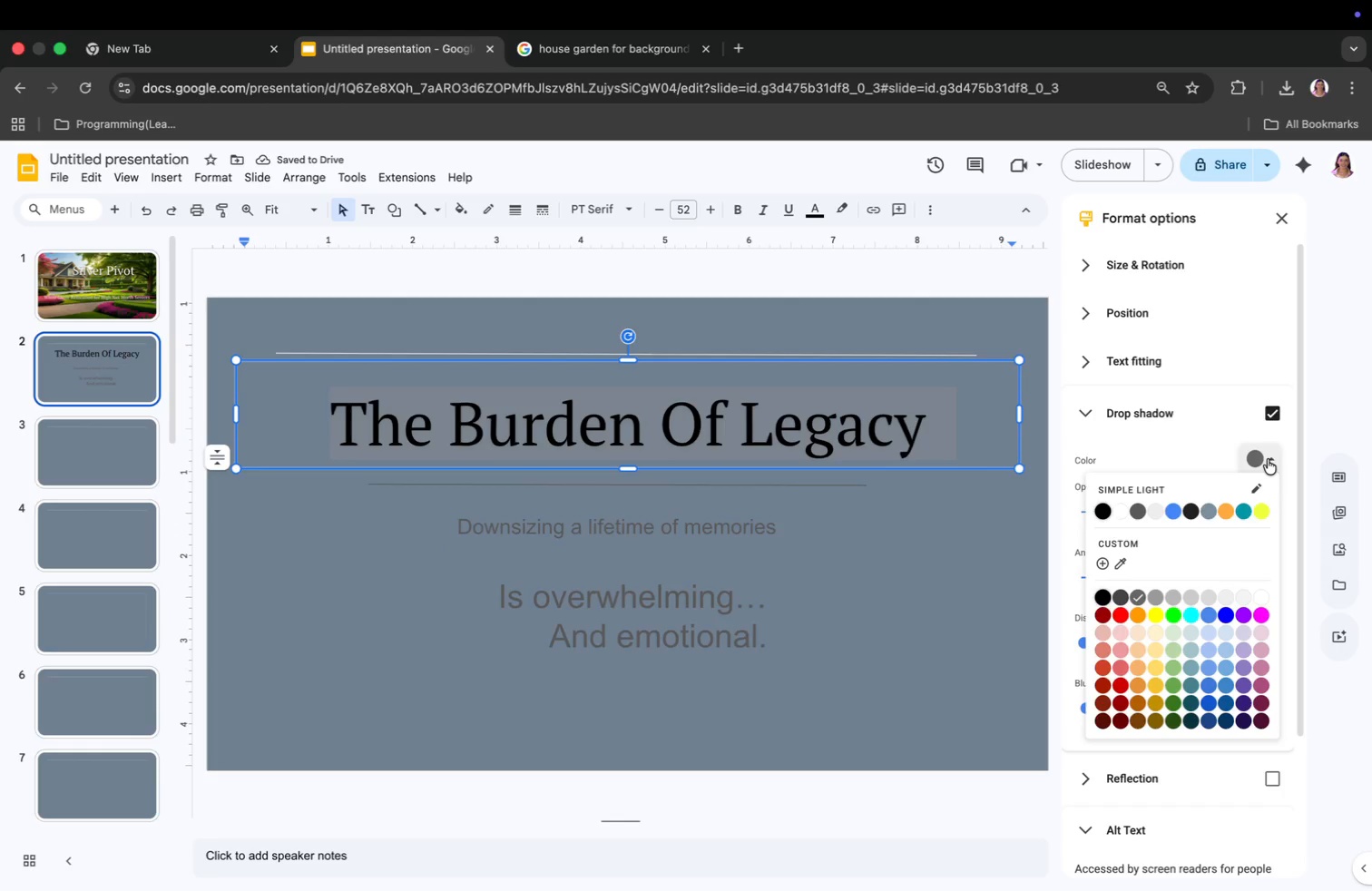 
left_click([1268, 459])
 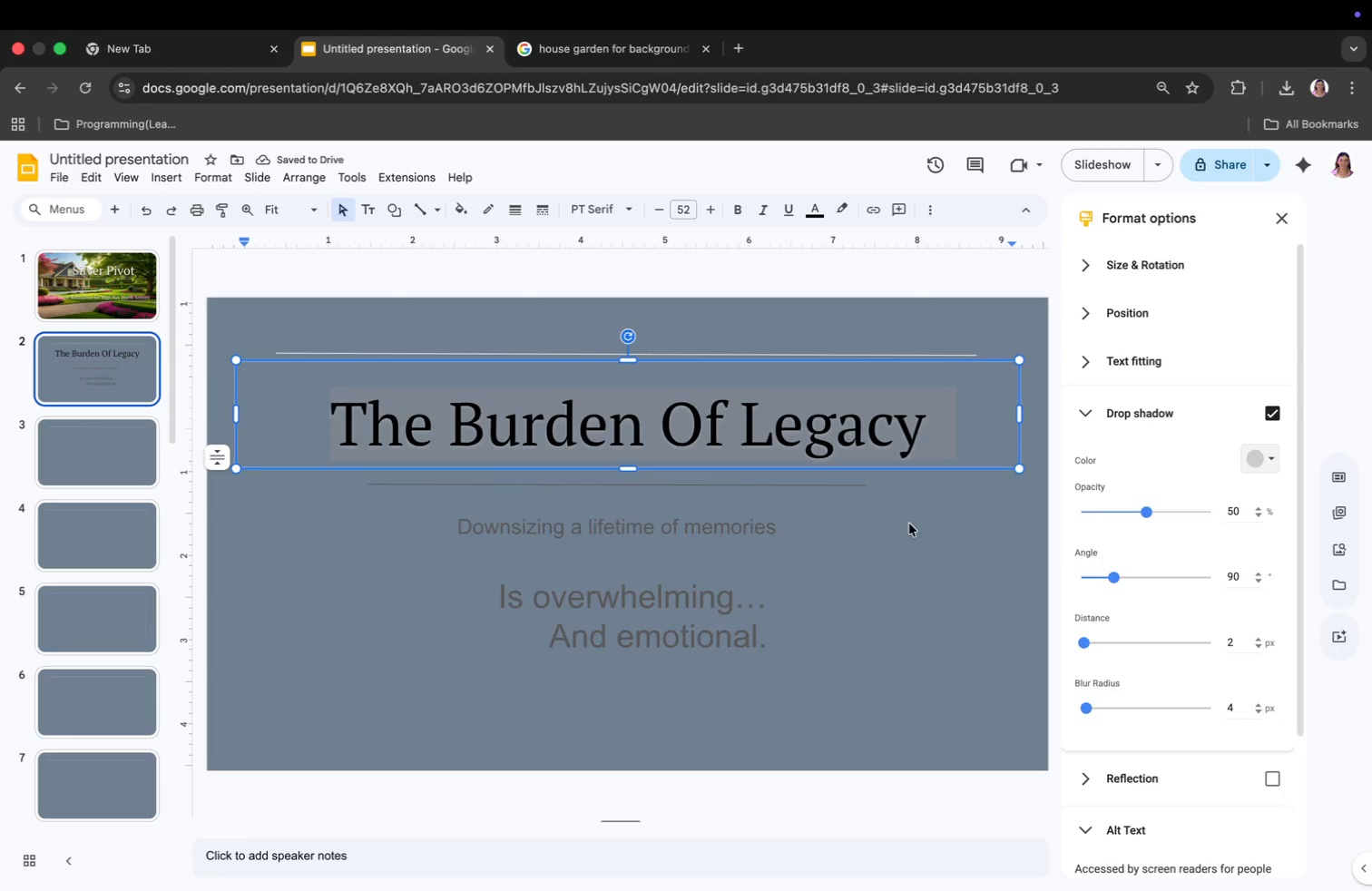 
wait(5.69)
 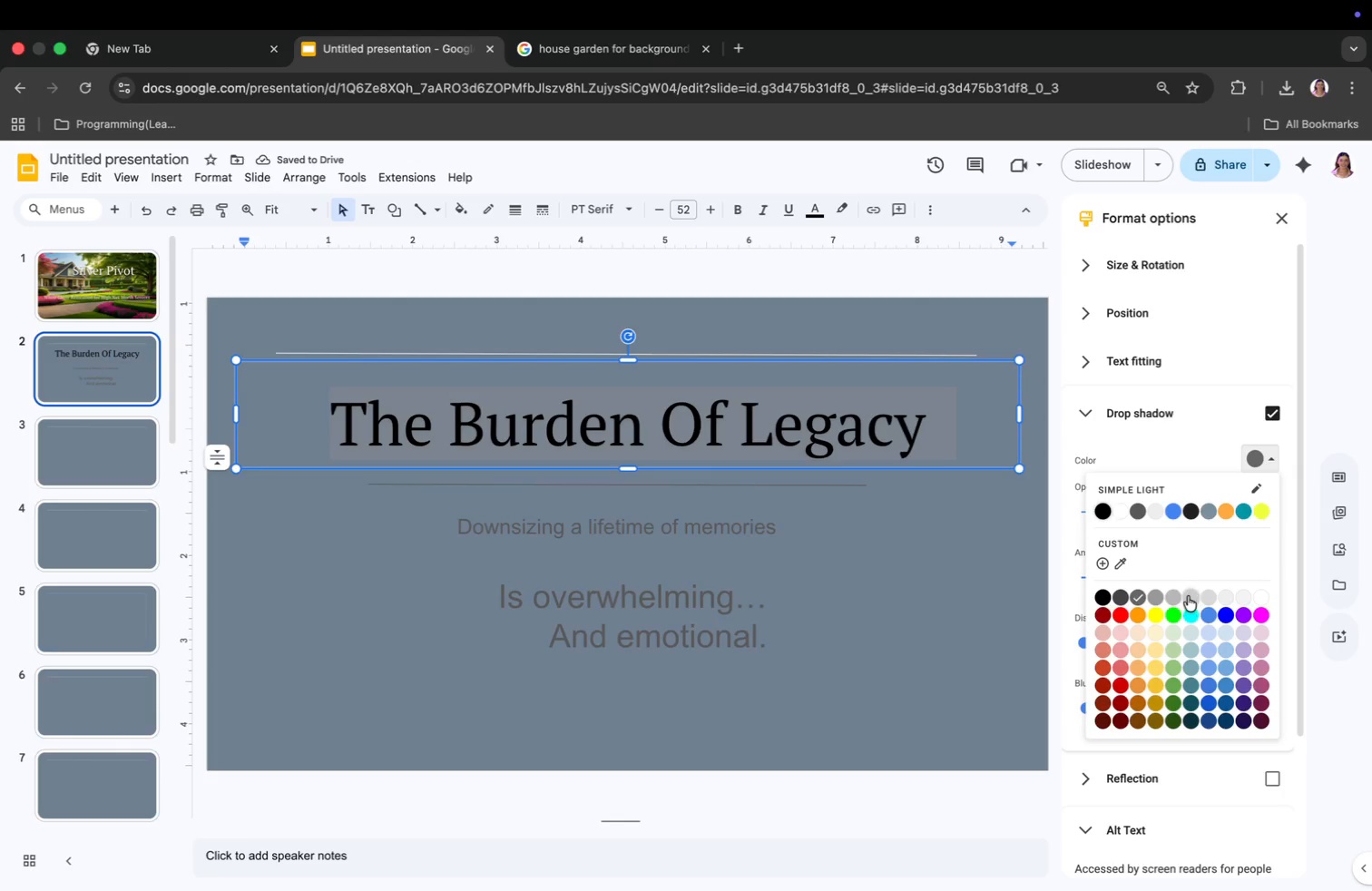 
left_click([909, 524])
 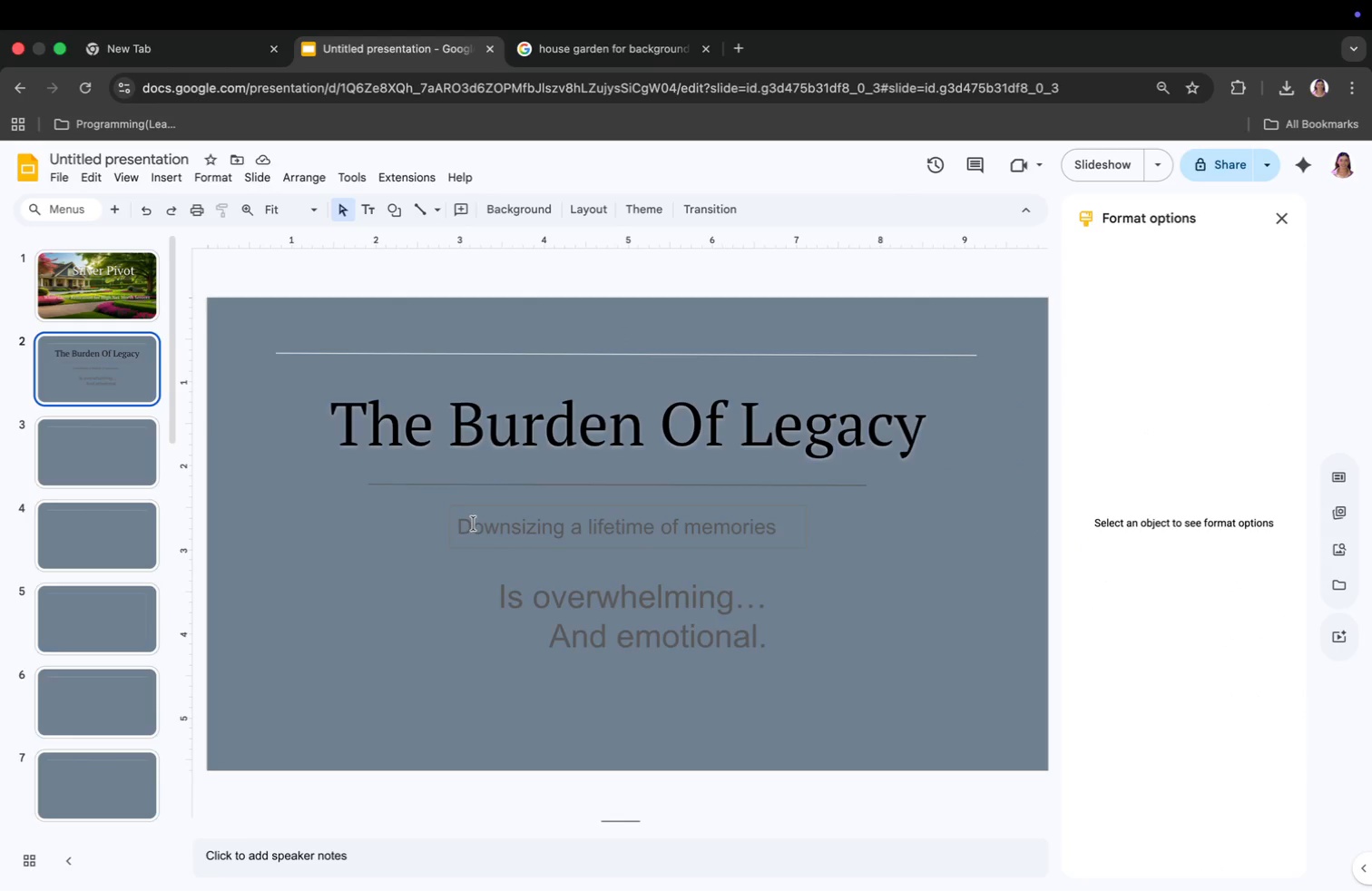 
left_click([497, 531])
 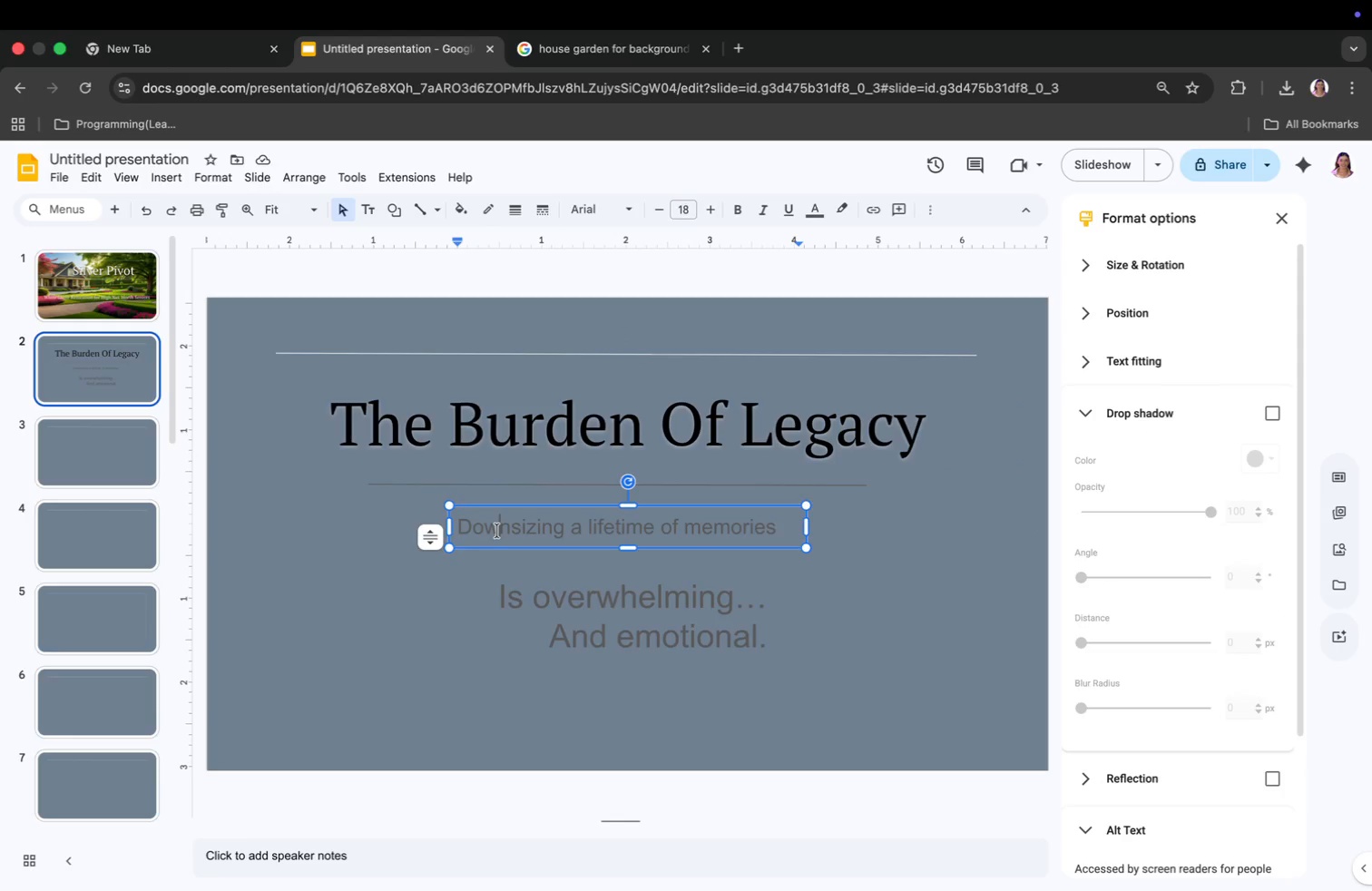 
key(Meta+CommandLeft)
 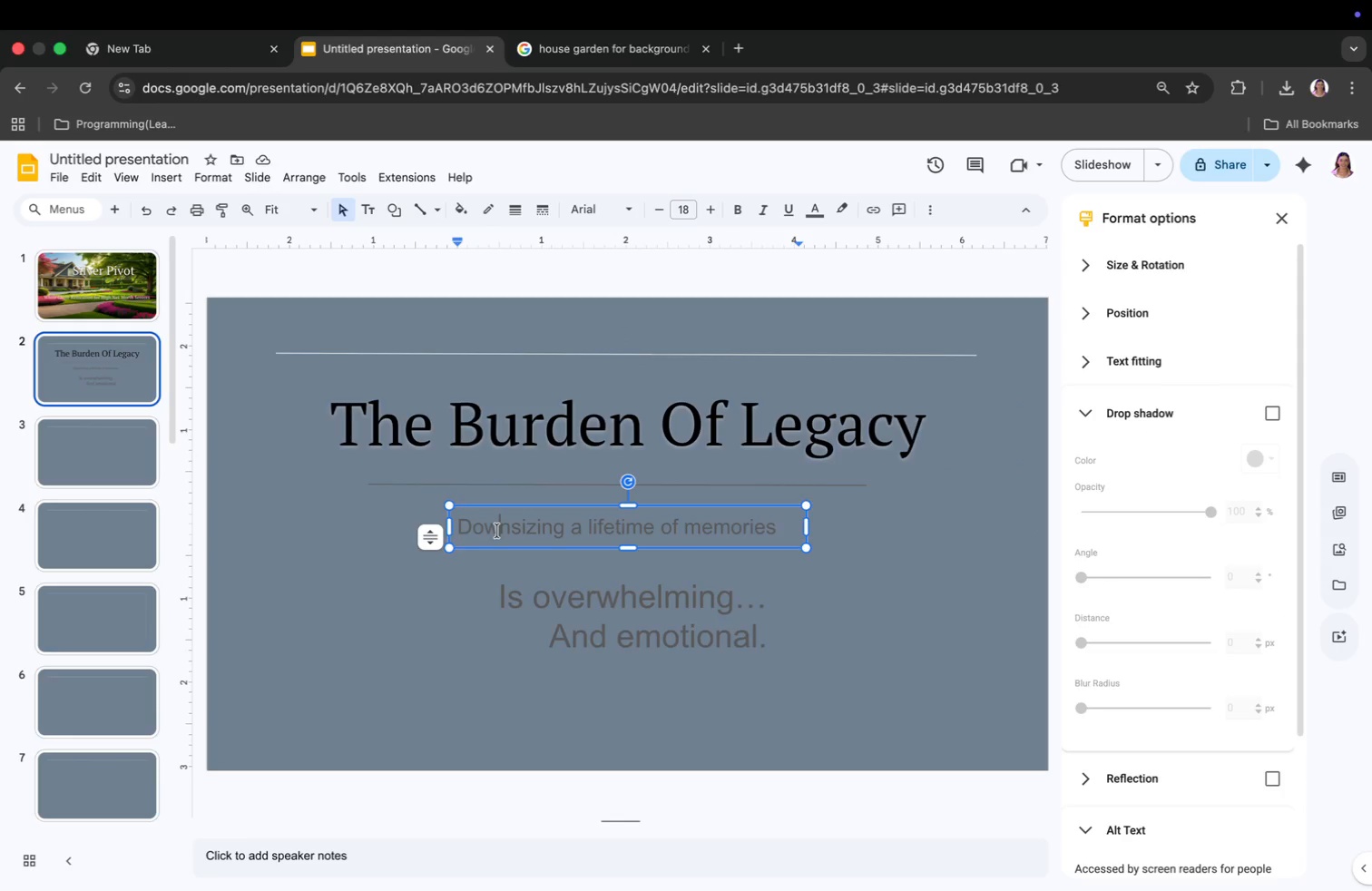 
key(Meta+A)
 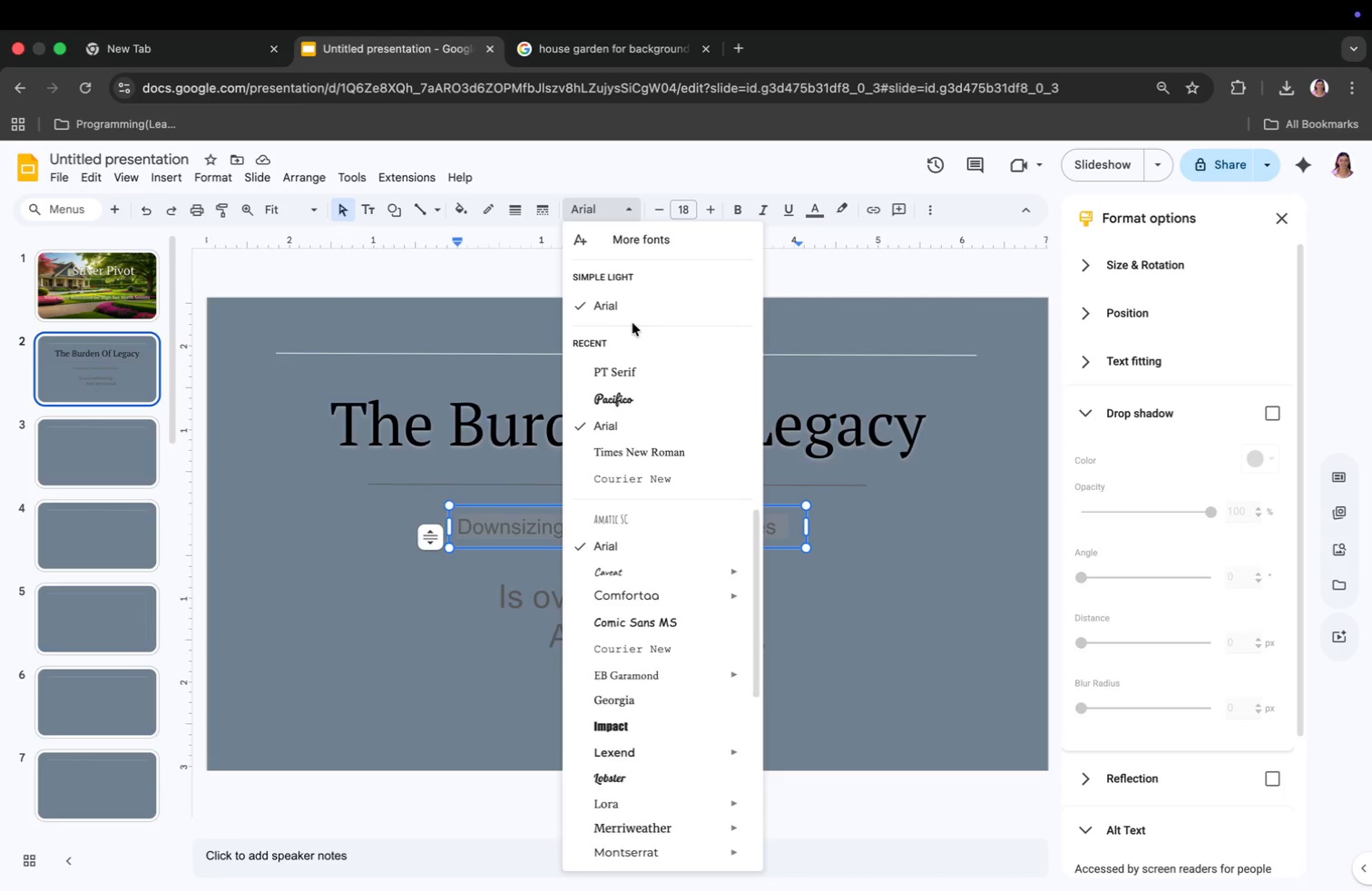 
left_click([639, 368])
 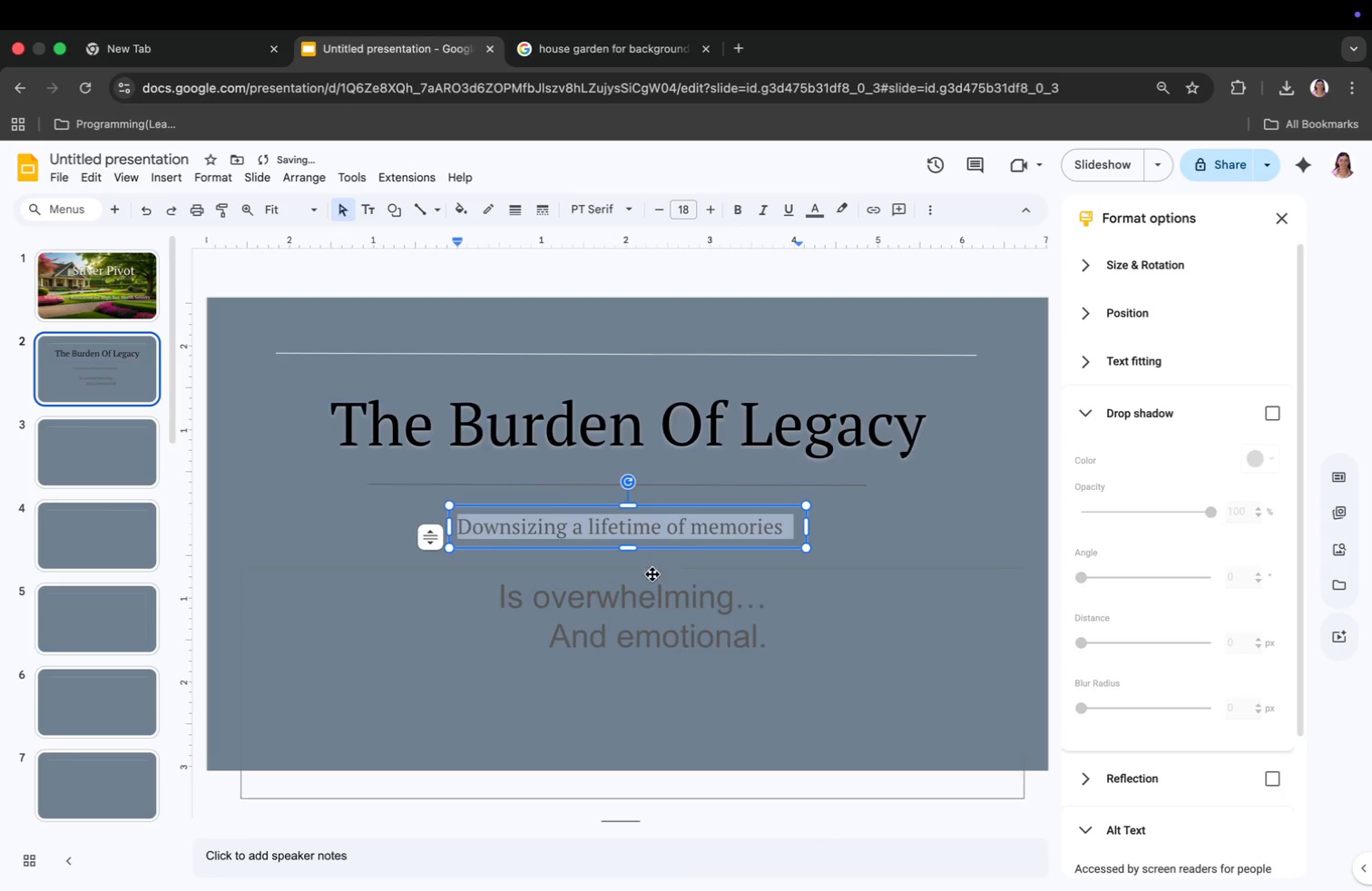 
left_click([648, 602])
 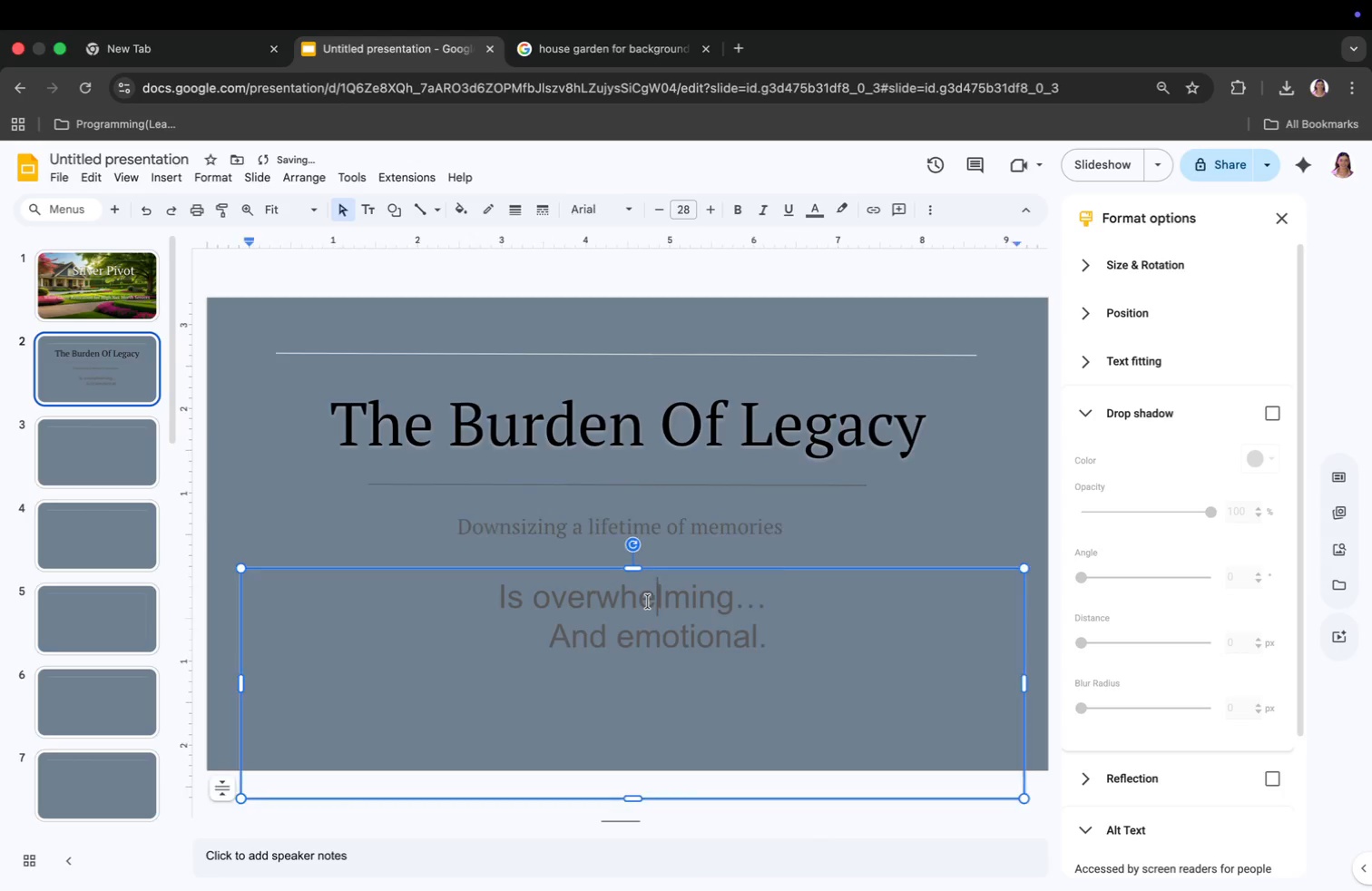 
key(Meta+CommandLeft)
 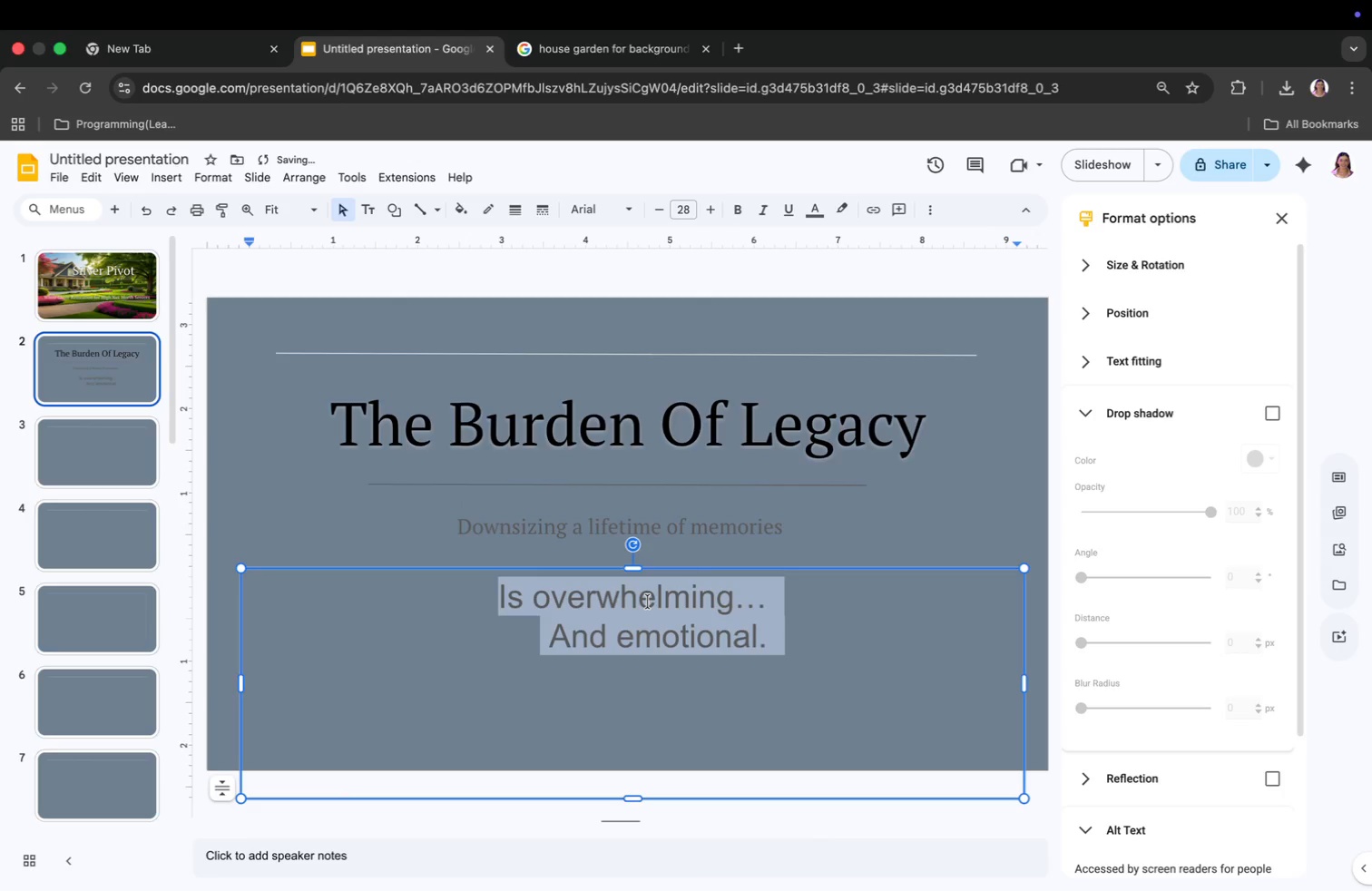 
key(Meta+A)
 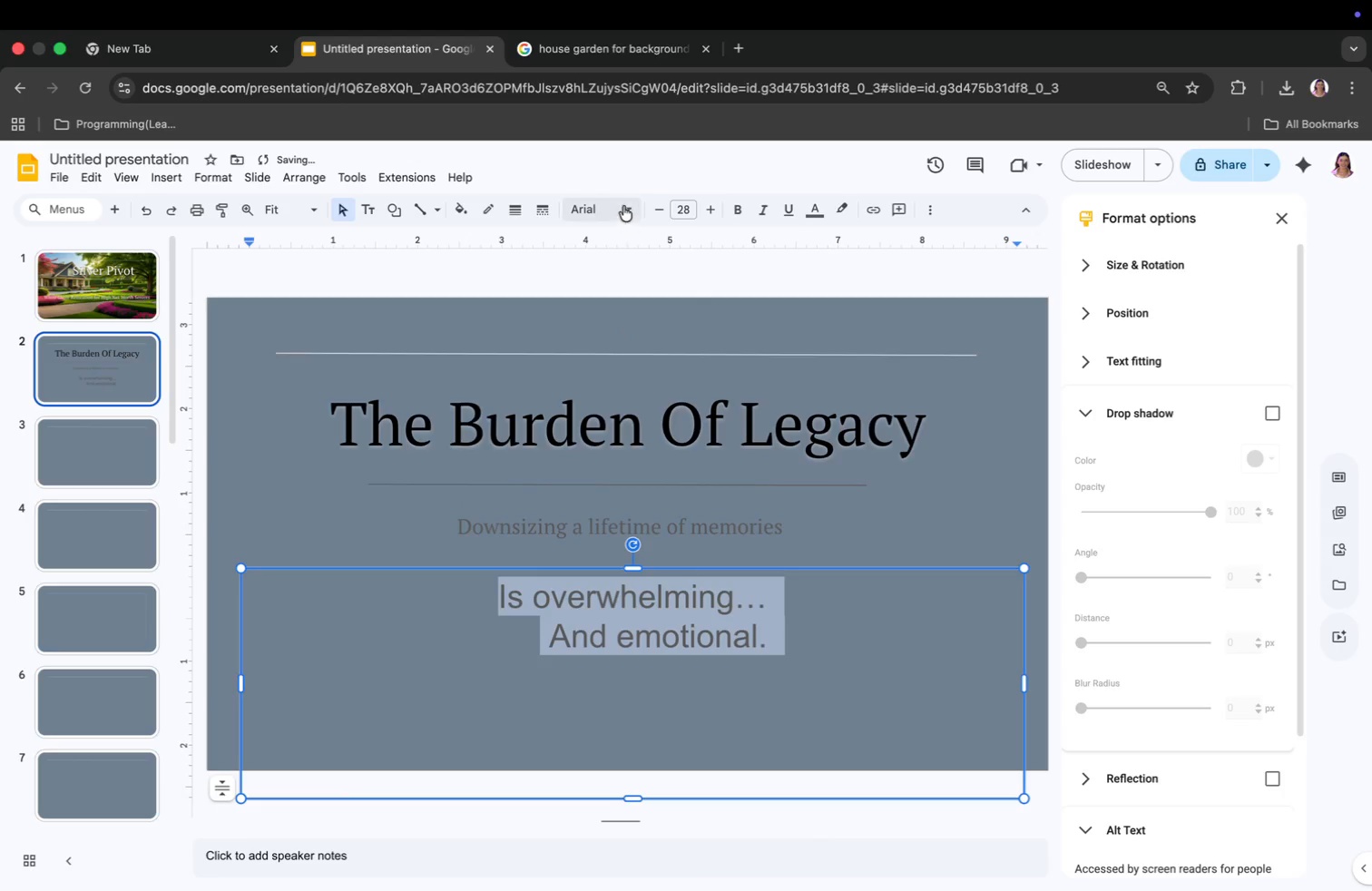 
left_click([601, 211])
 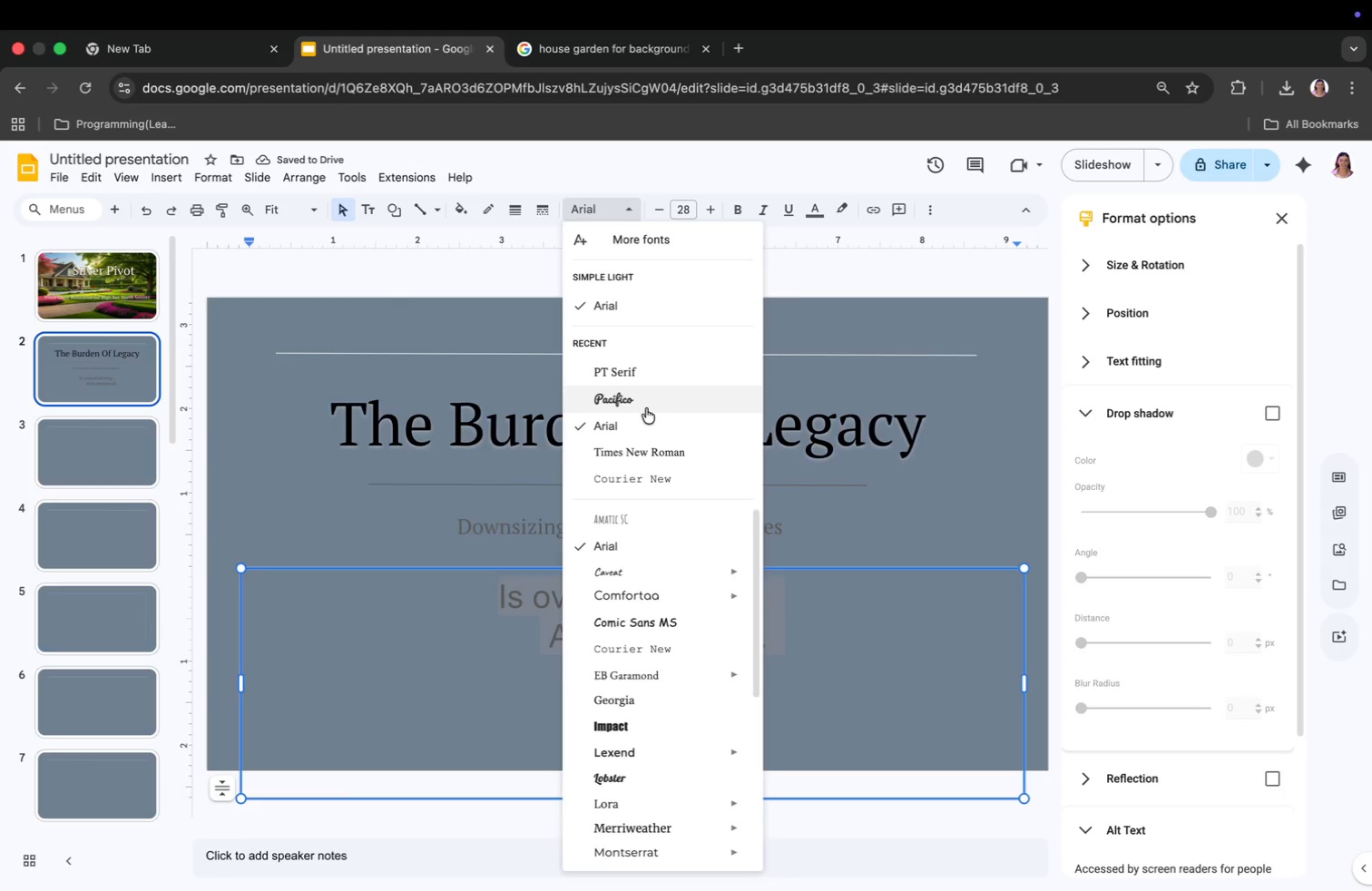 
left_click([655, 375])
 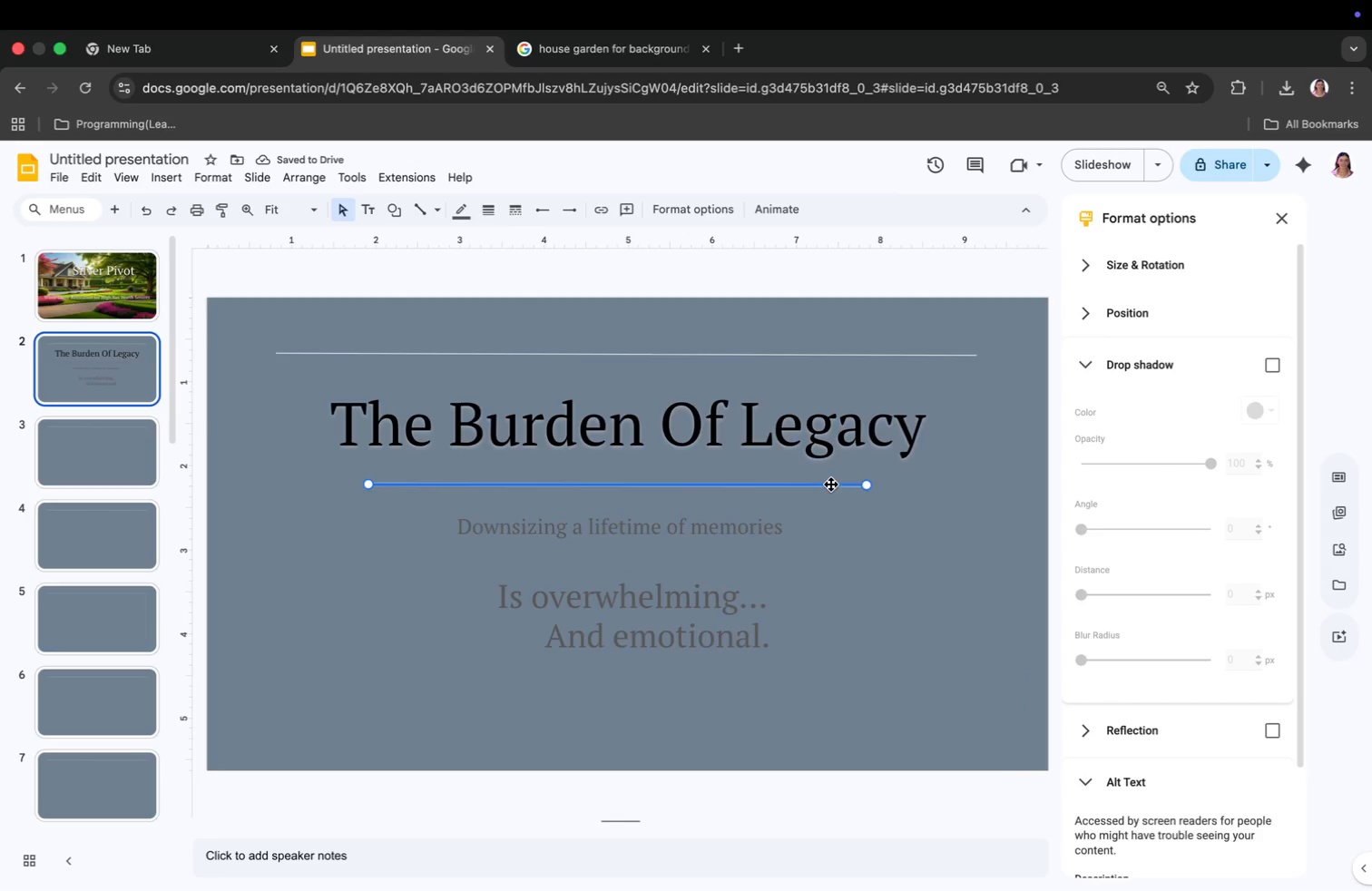 
left_click([454, 211])
 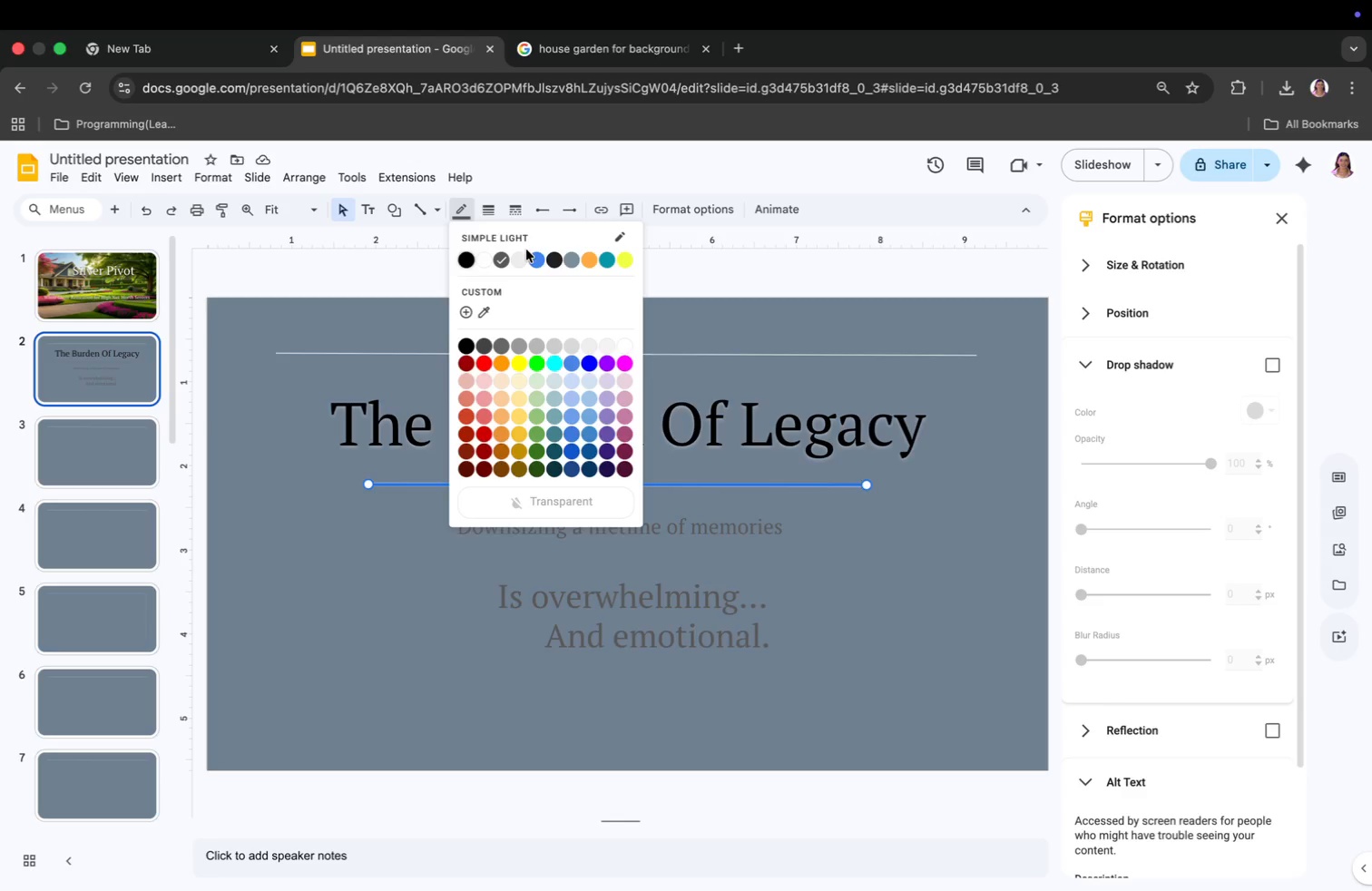 
left_click([518, 254])
 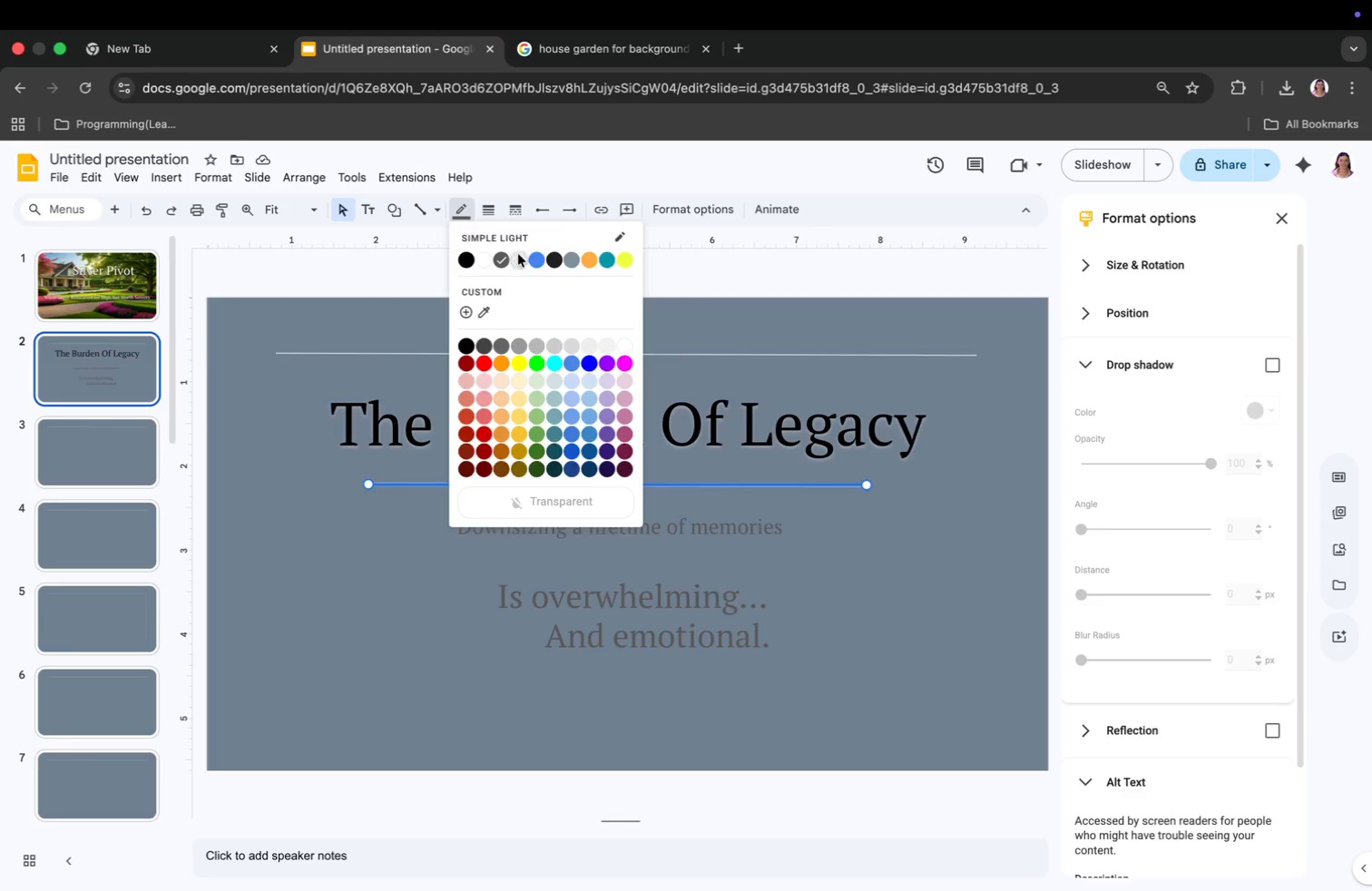 
scroll: coordinate [77, 393], scroll_direction: up, amount: 35.0
 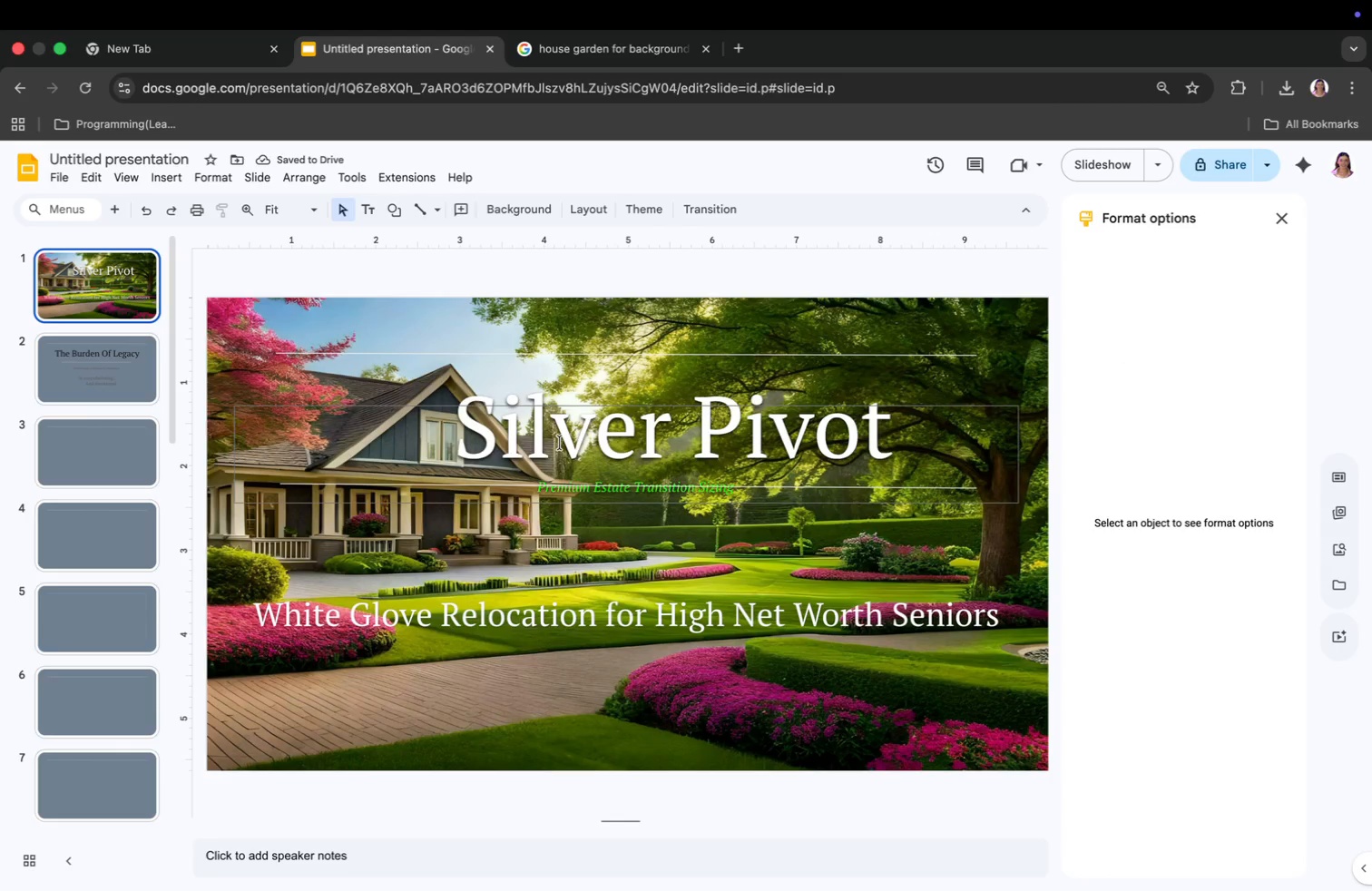 
wait(7.59)
 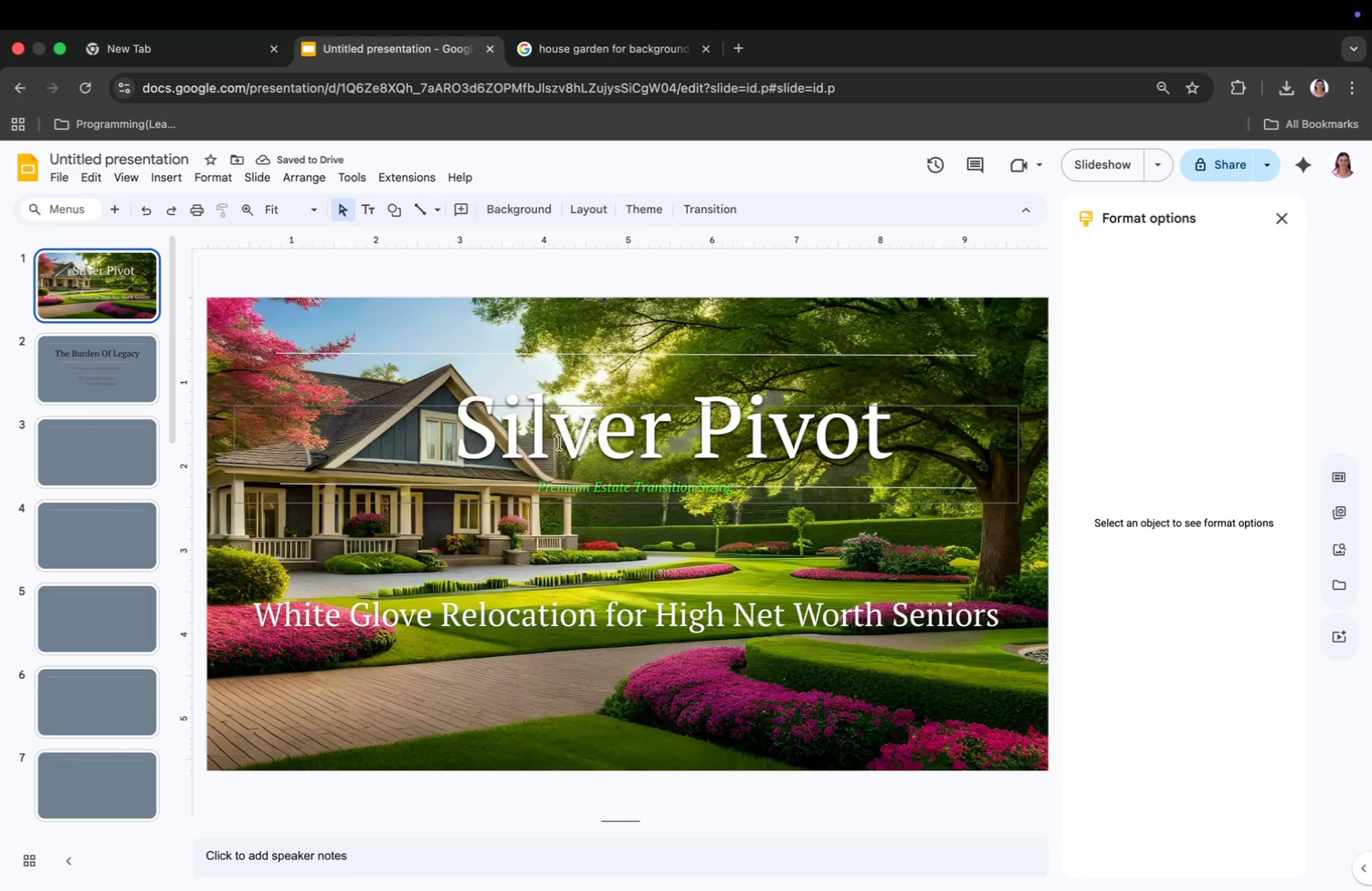 
left_click([74, 364])
 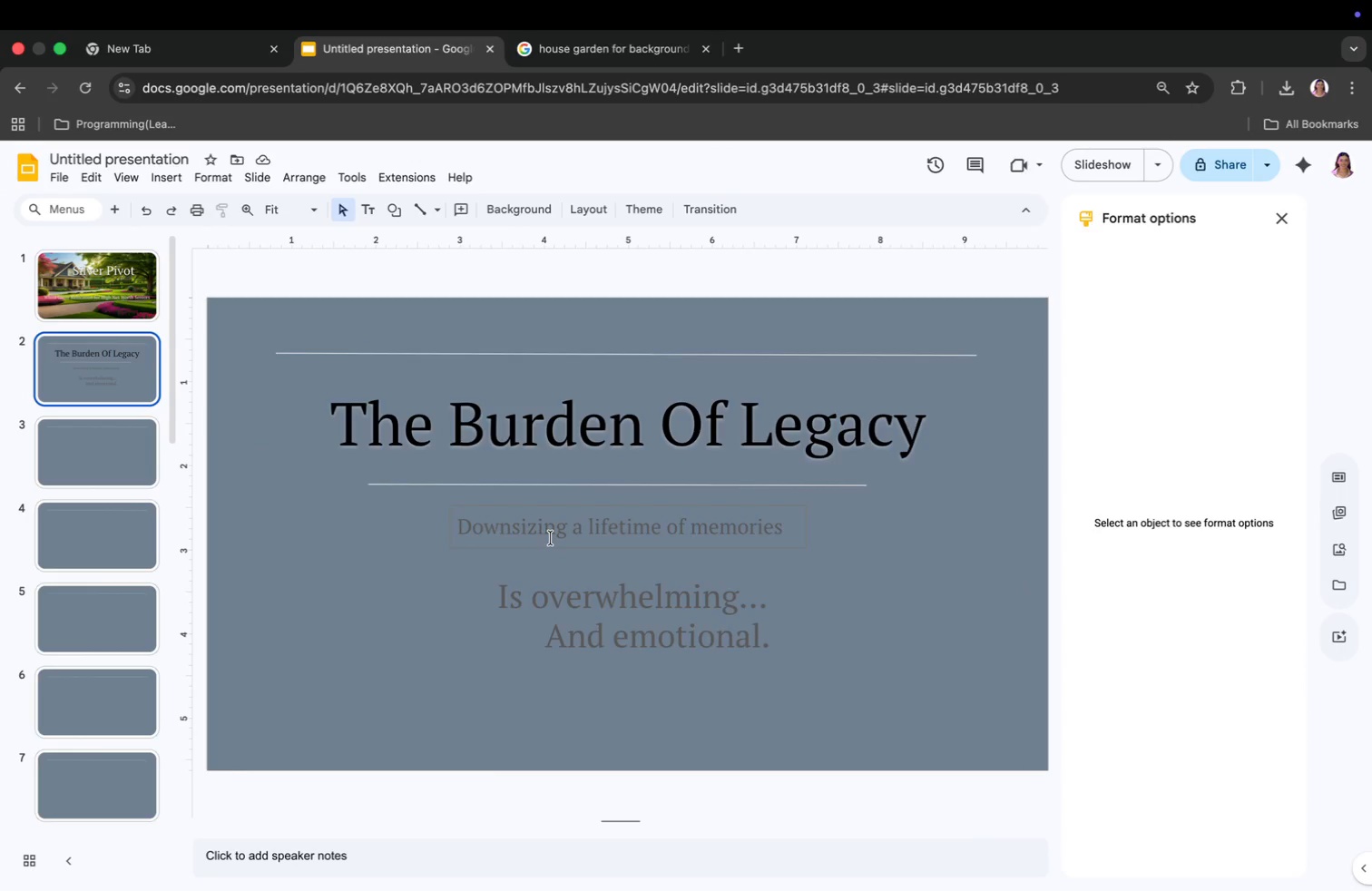 
wait(10.74)
 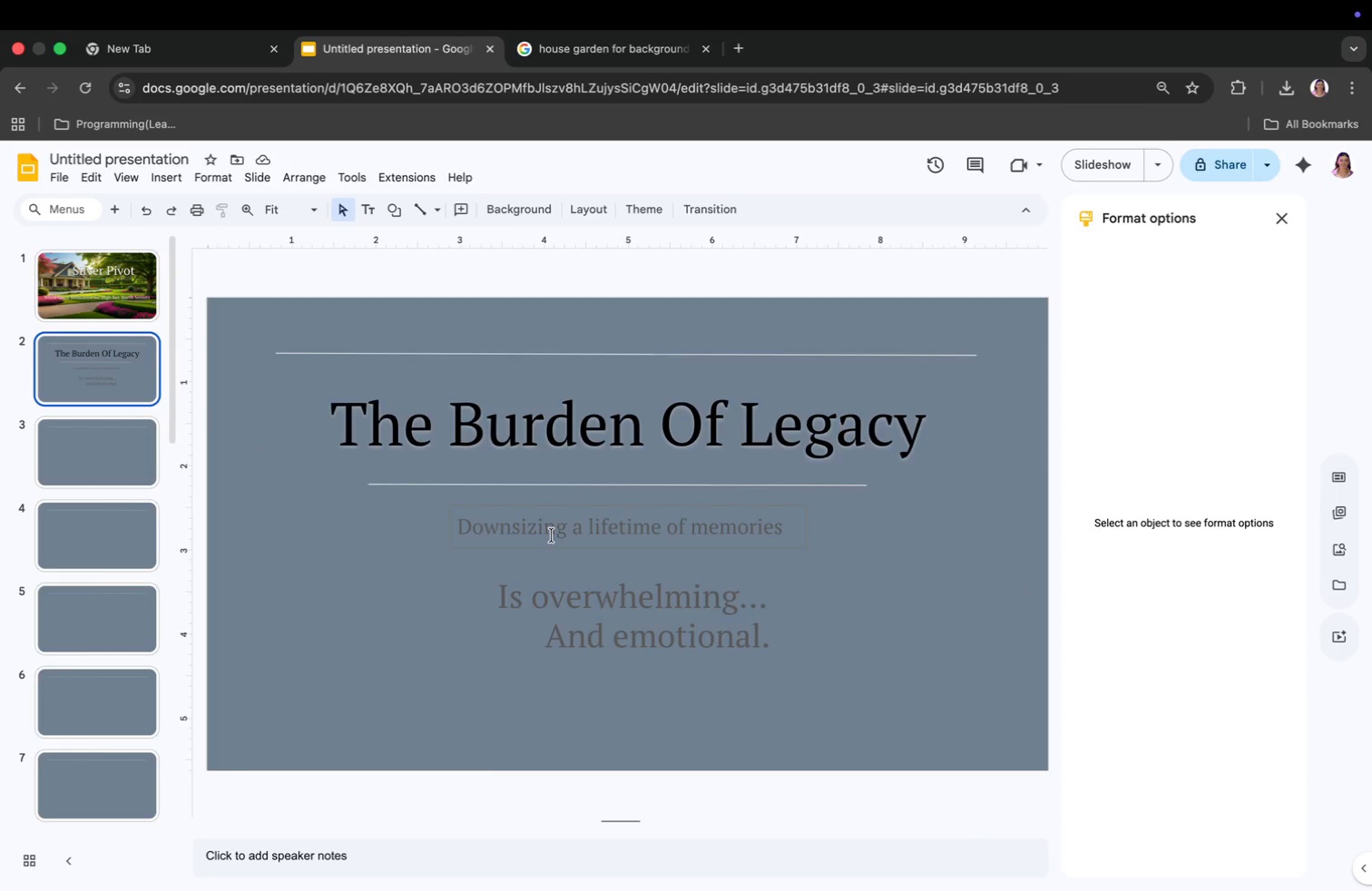 
left_click([627, 624])
 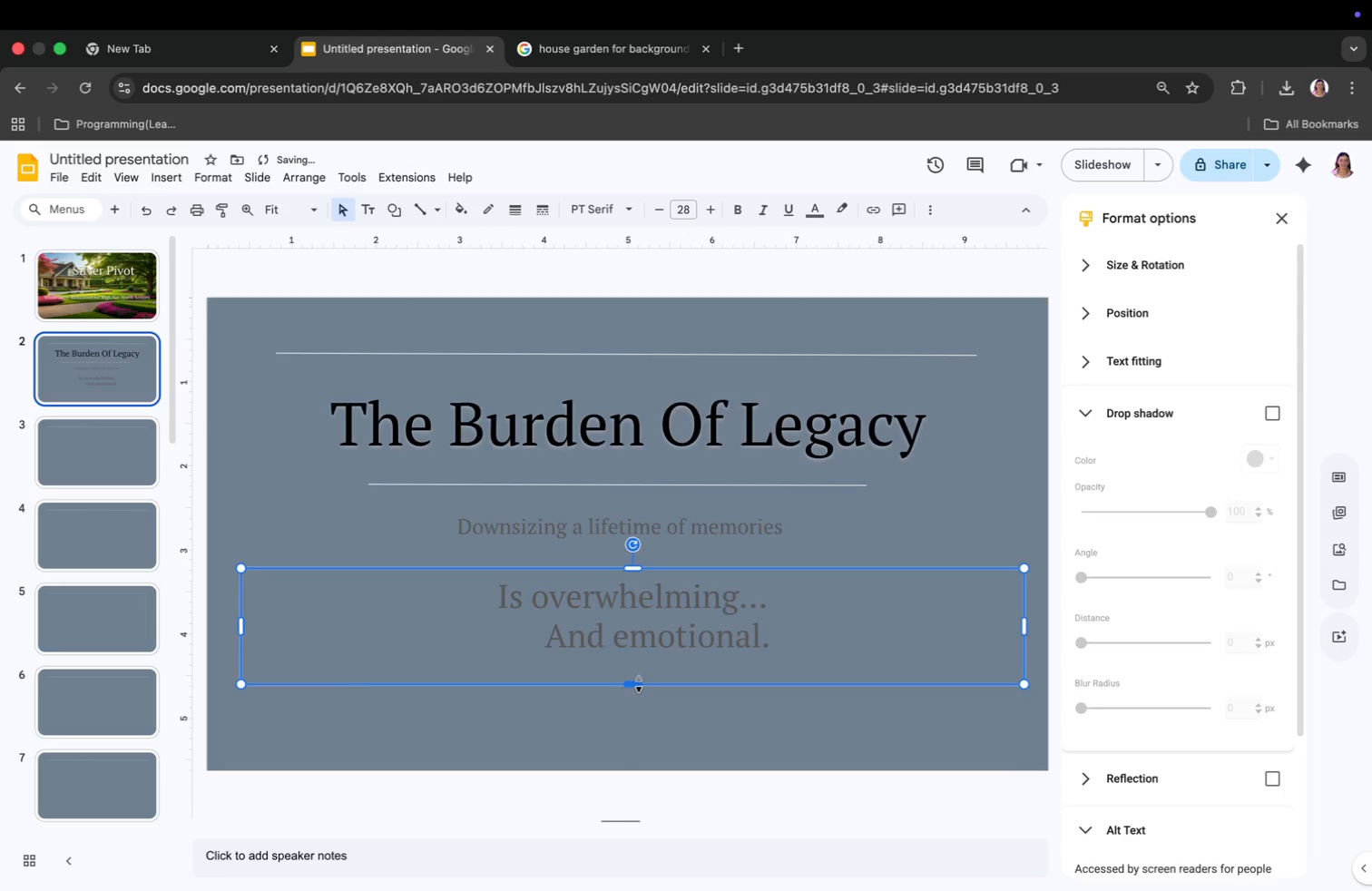 
left_click_drag(start_coordinate=[632, 797], to_coordinate=[639, 684])
 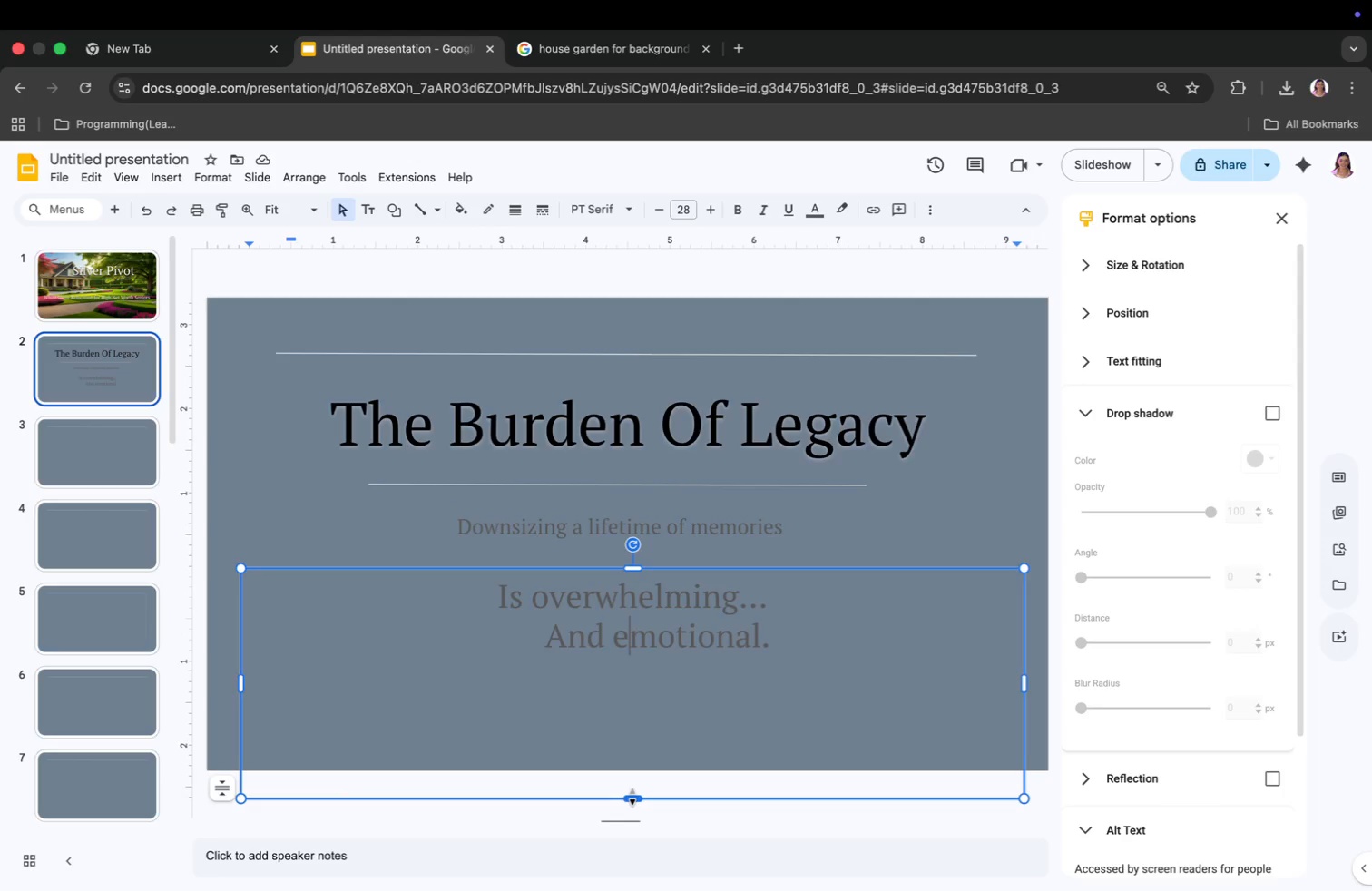 
left_click([459, 208])
 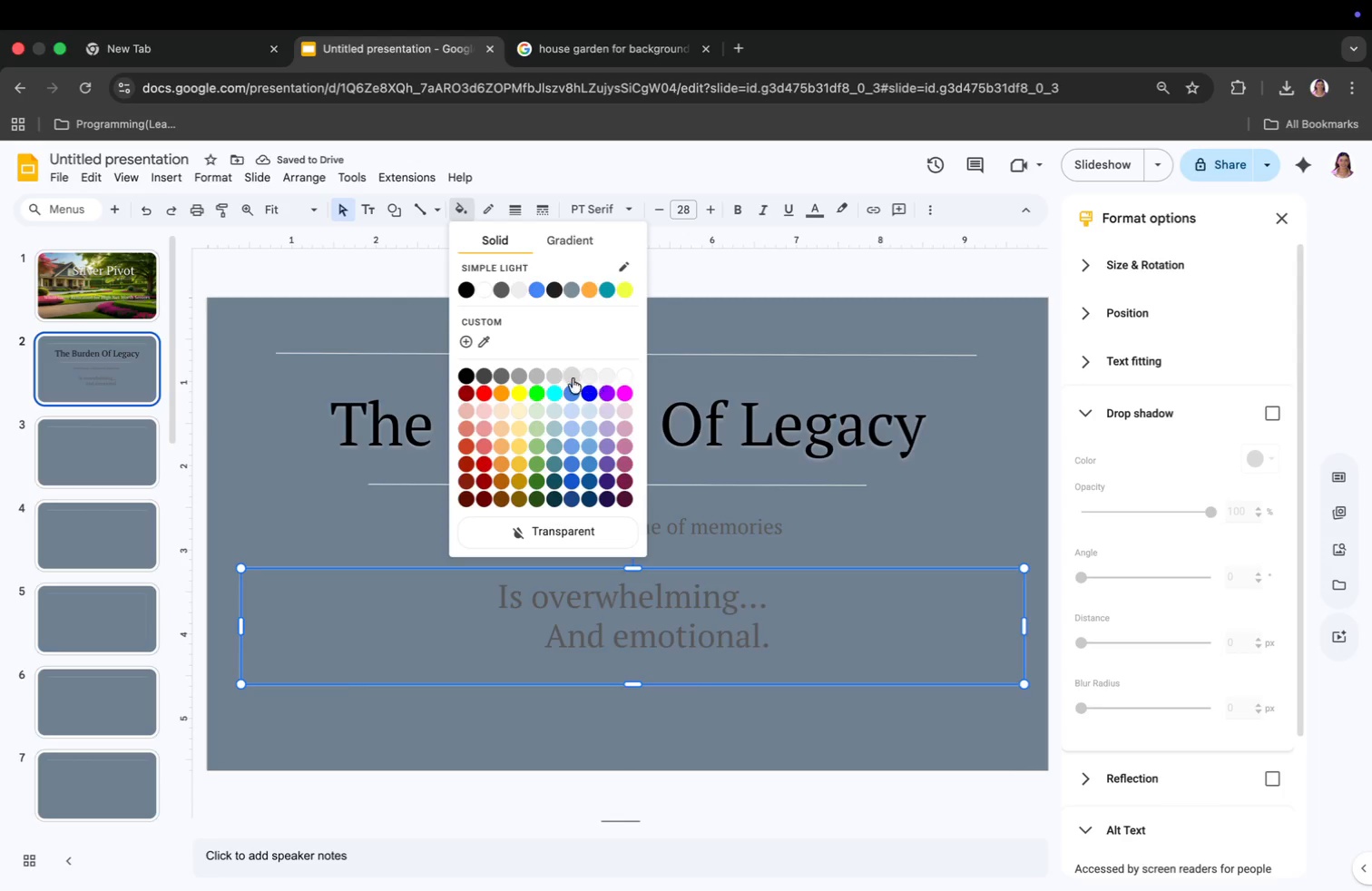 
left_click([555, 377])
 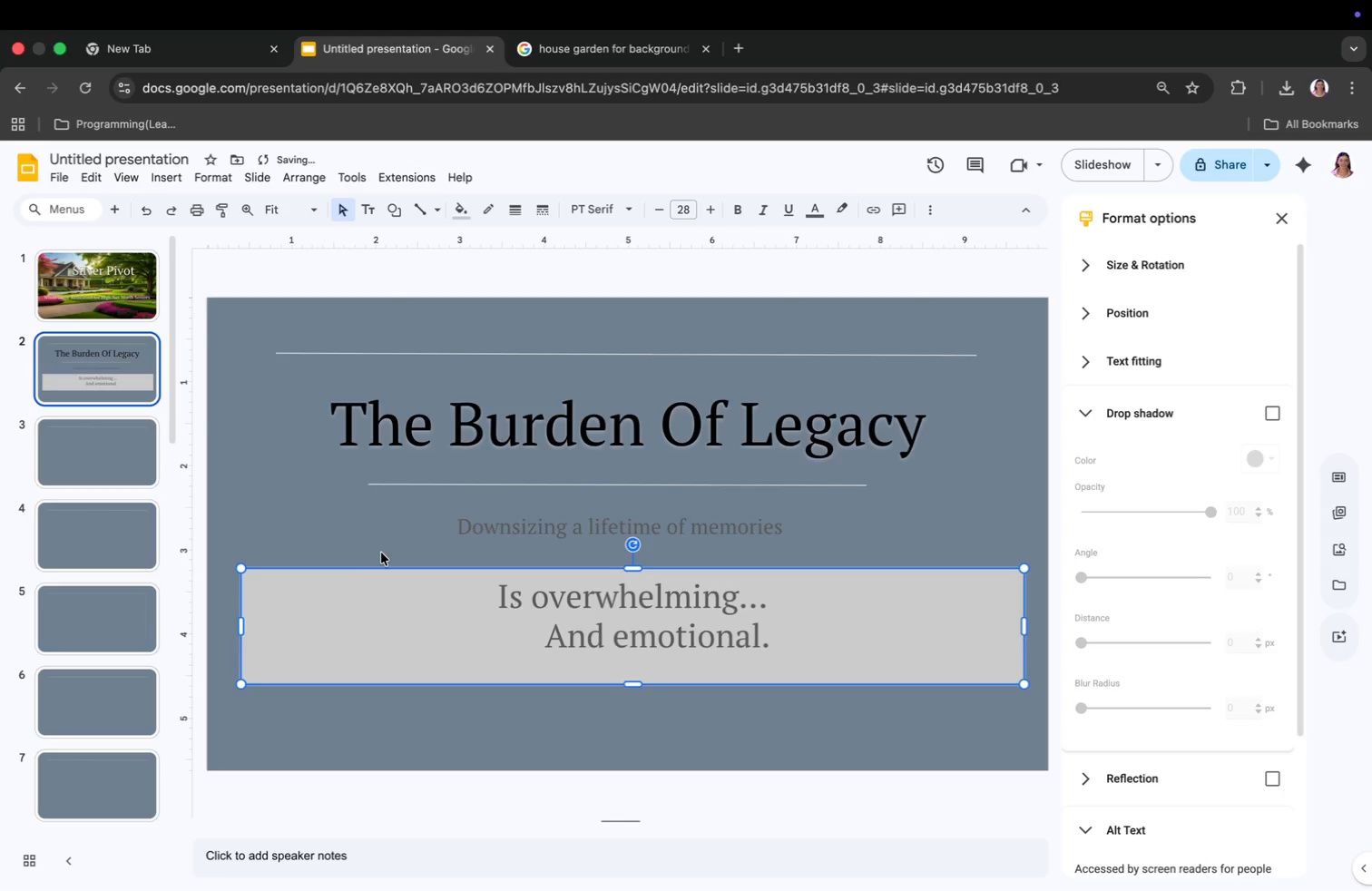 
left_click([380, 542])
 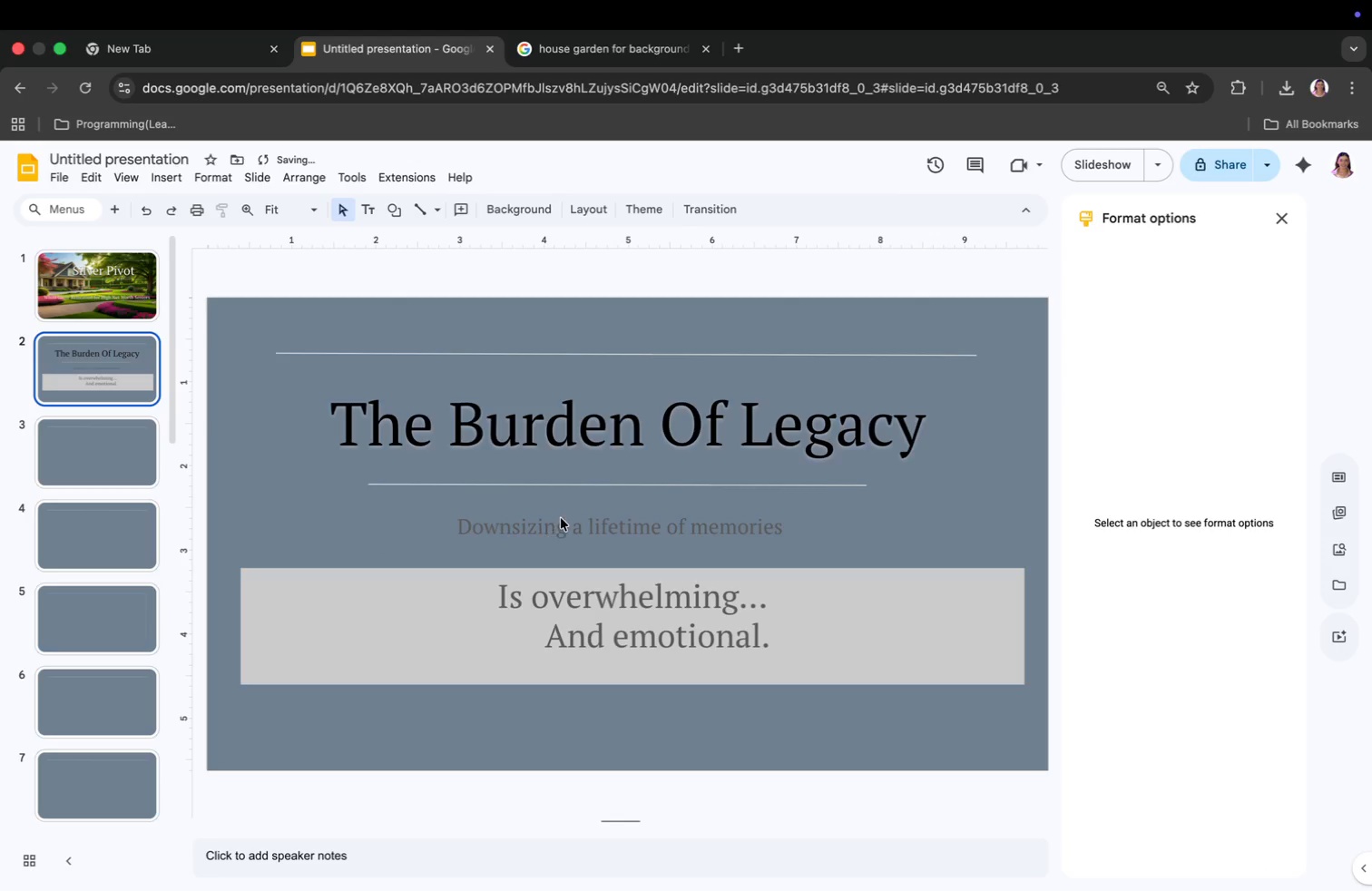 
left_click([561, 518])
 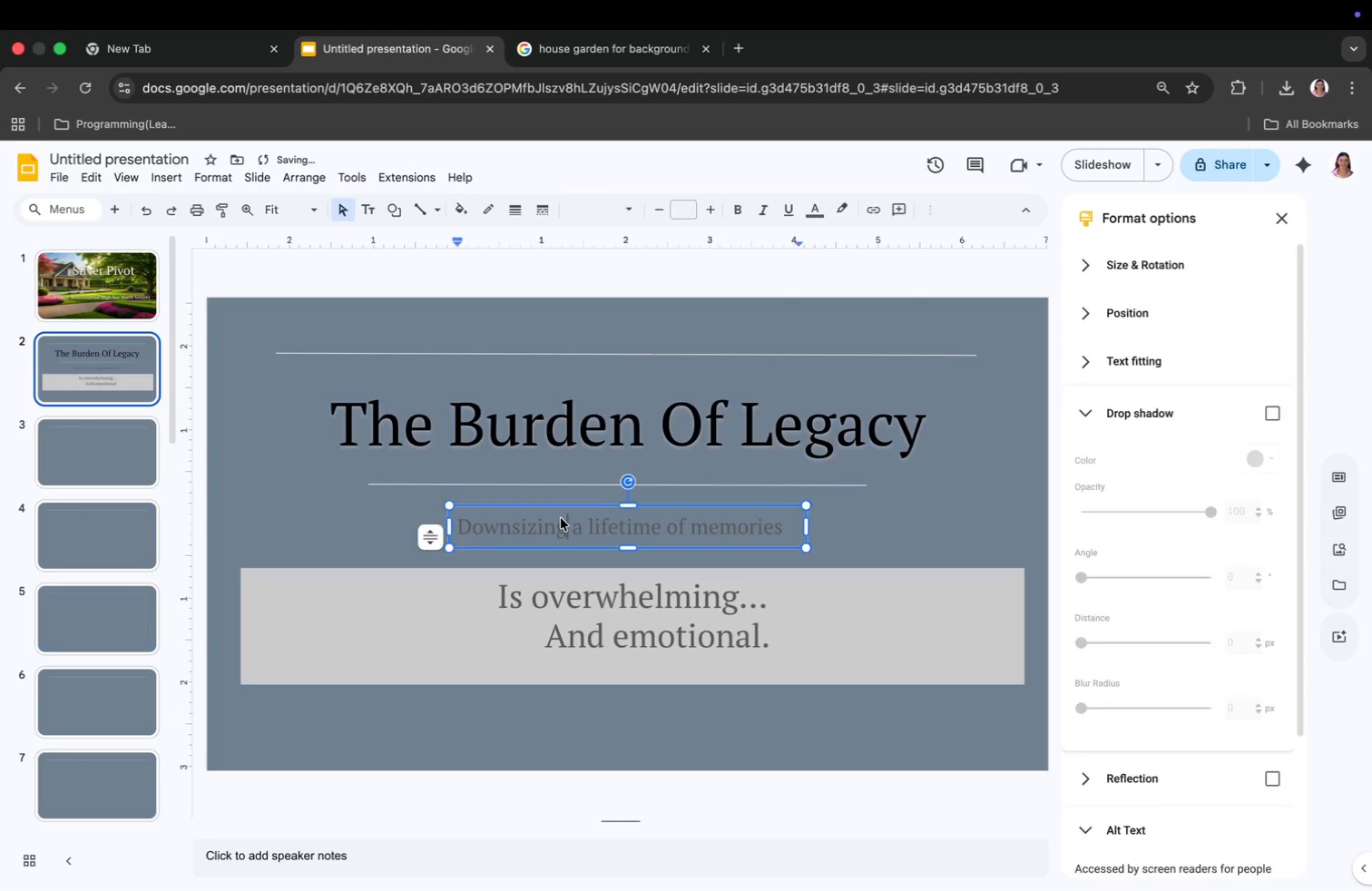 
key(Meta+CommandLeft)
 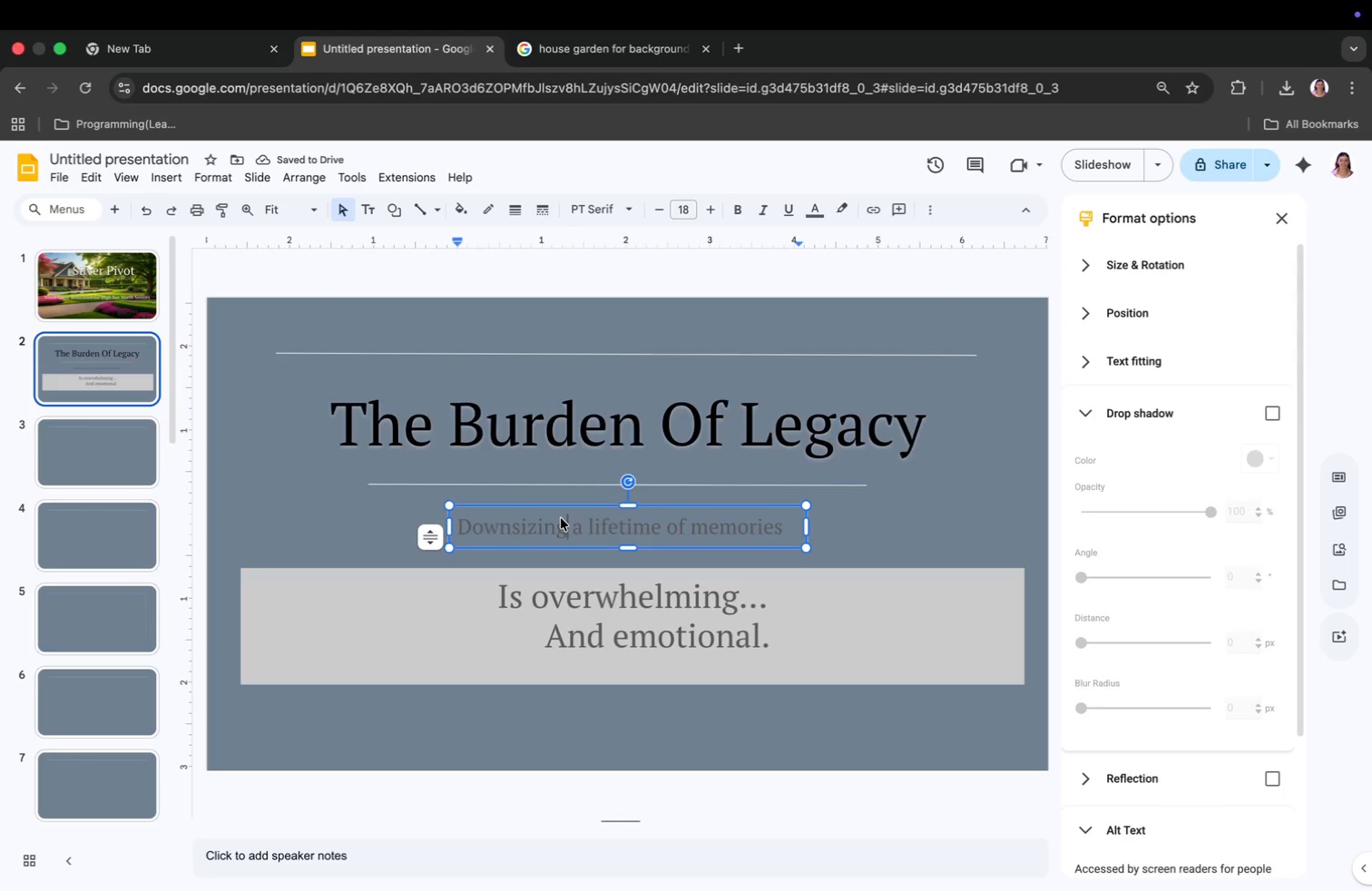 
key(Meta+A)
 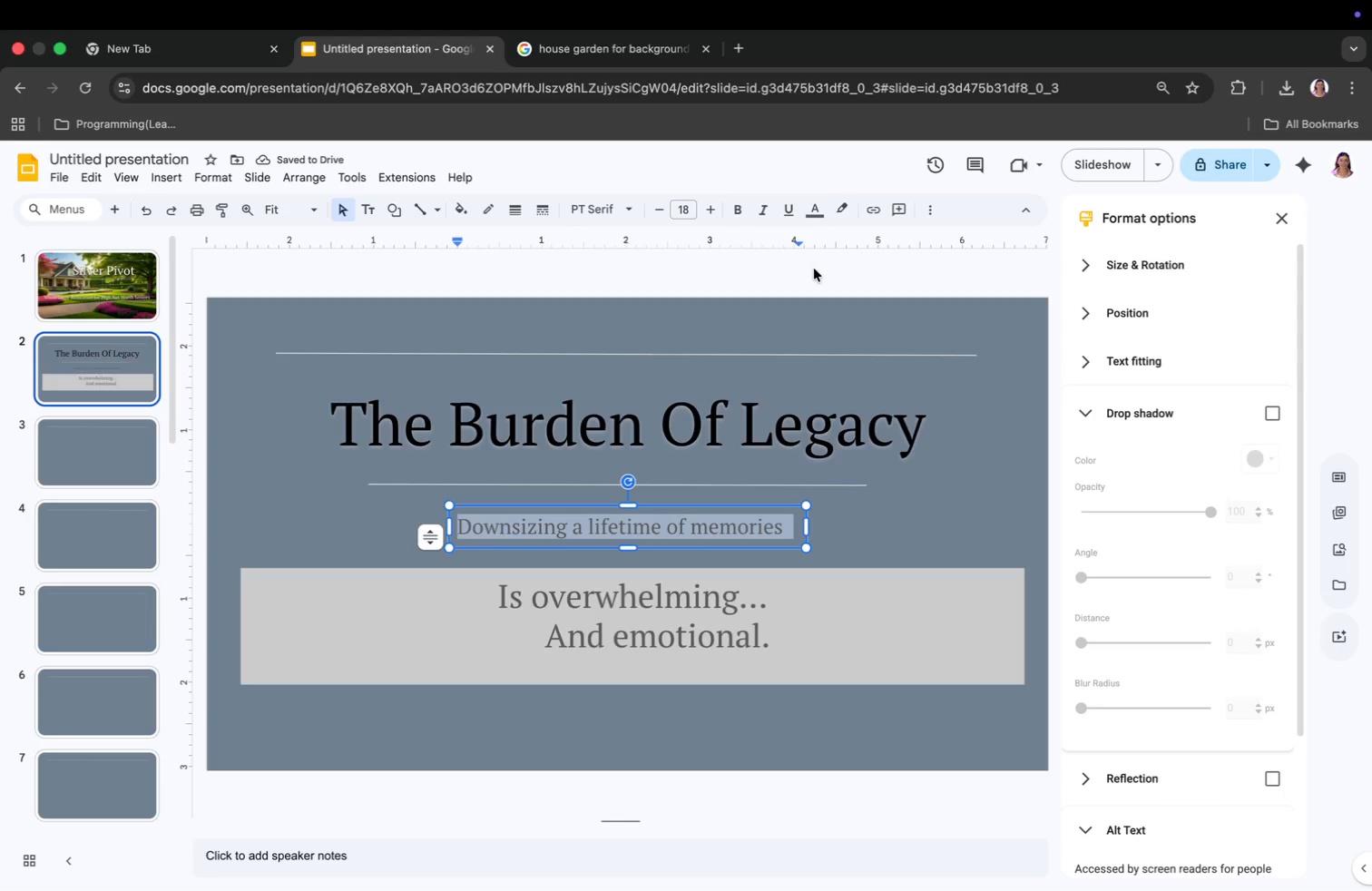 
left_click([815, 200])
 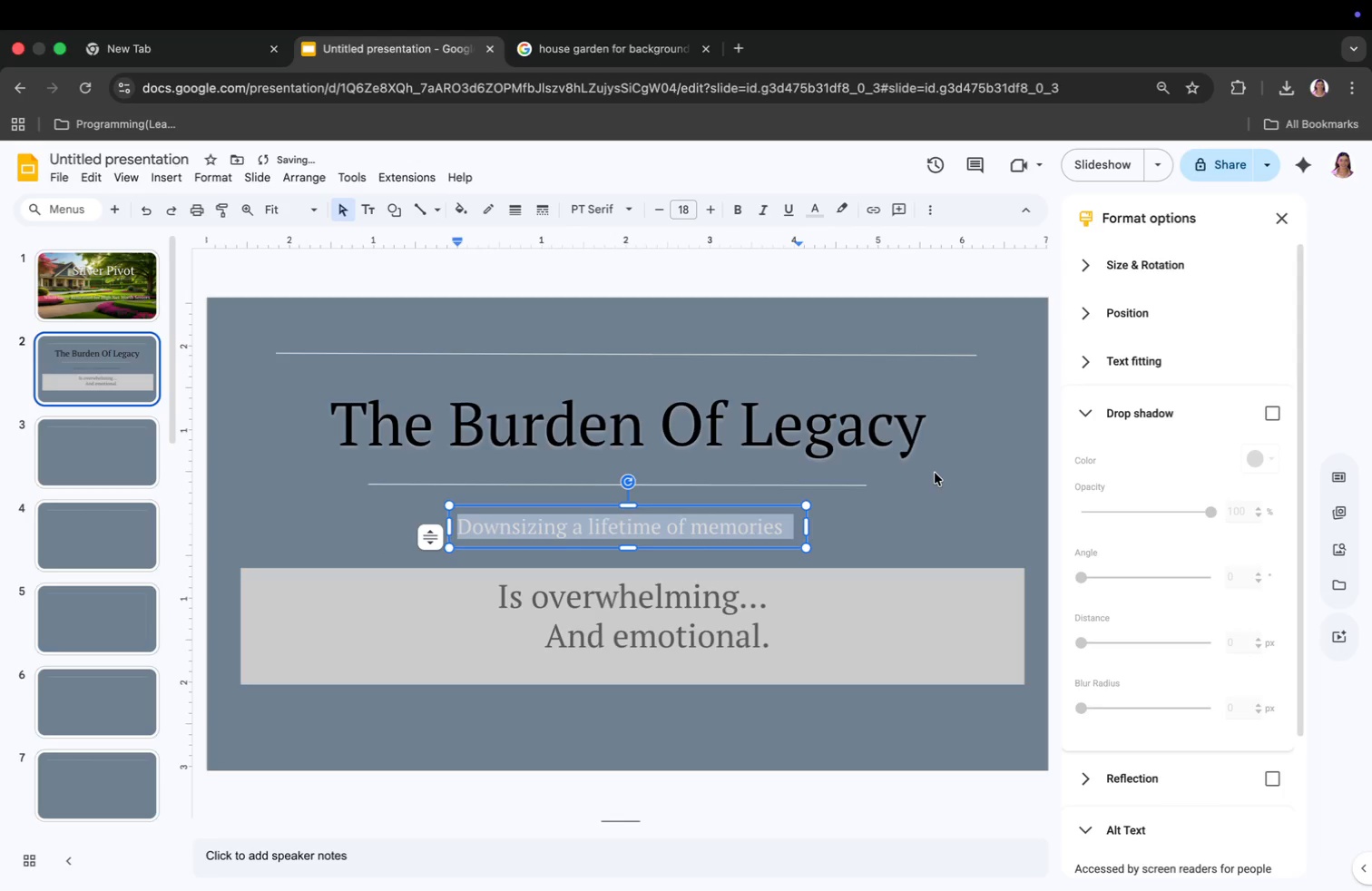 
left_click([933, 478])
 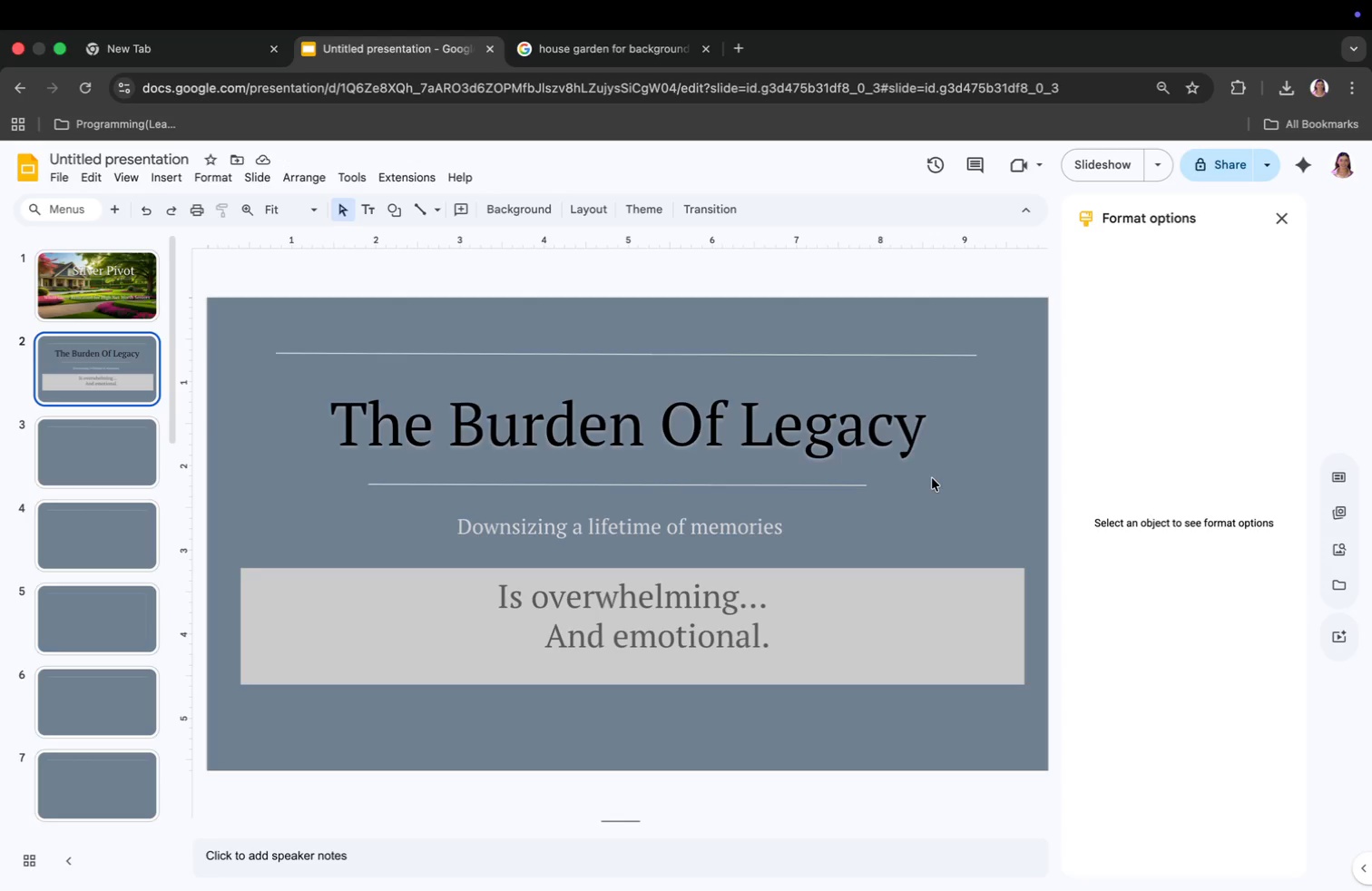 
left_click([64, 455])
 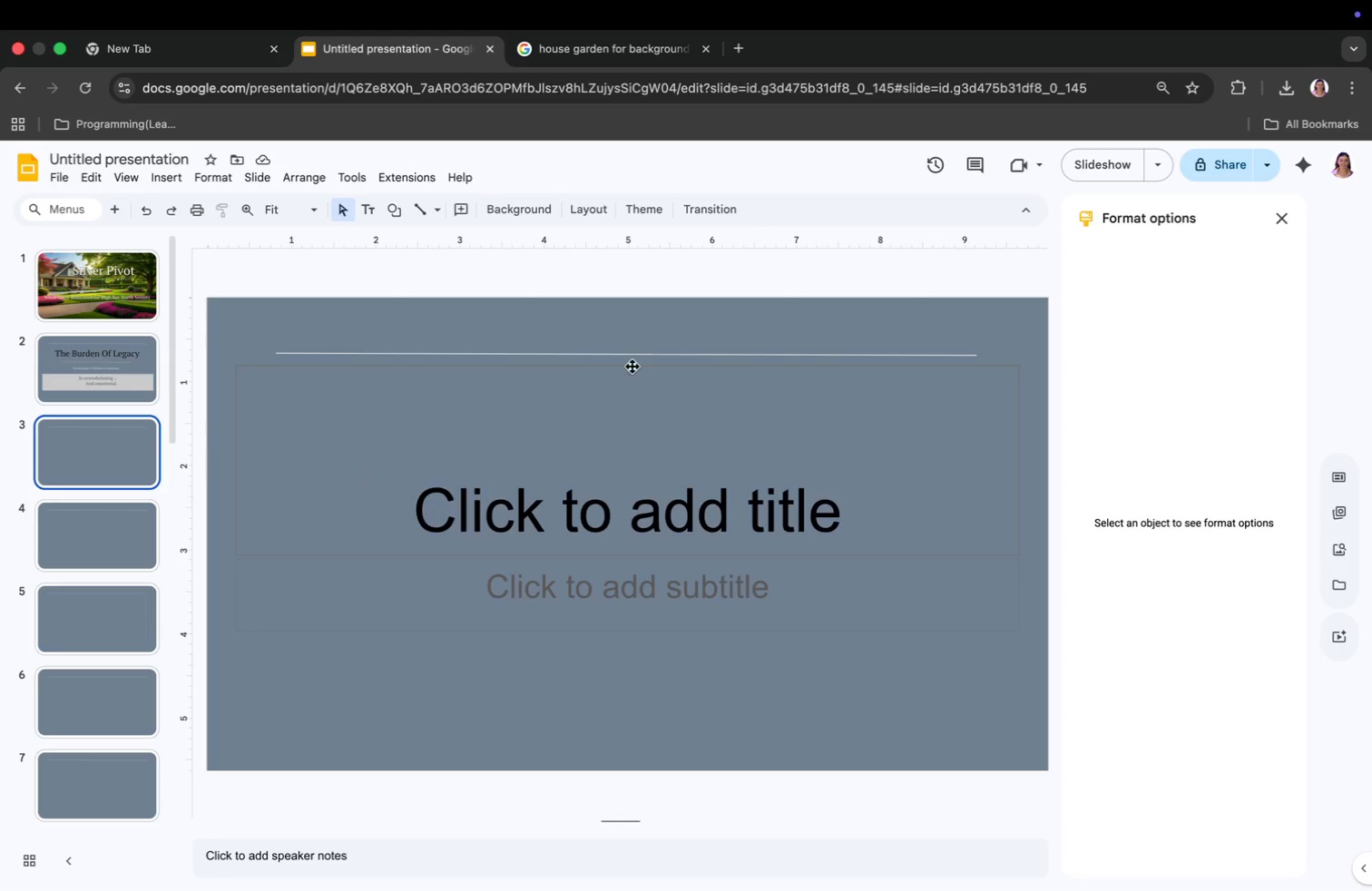 
left_click([622, 396])
 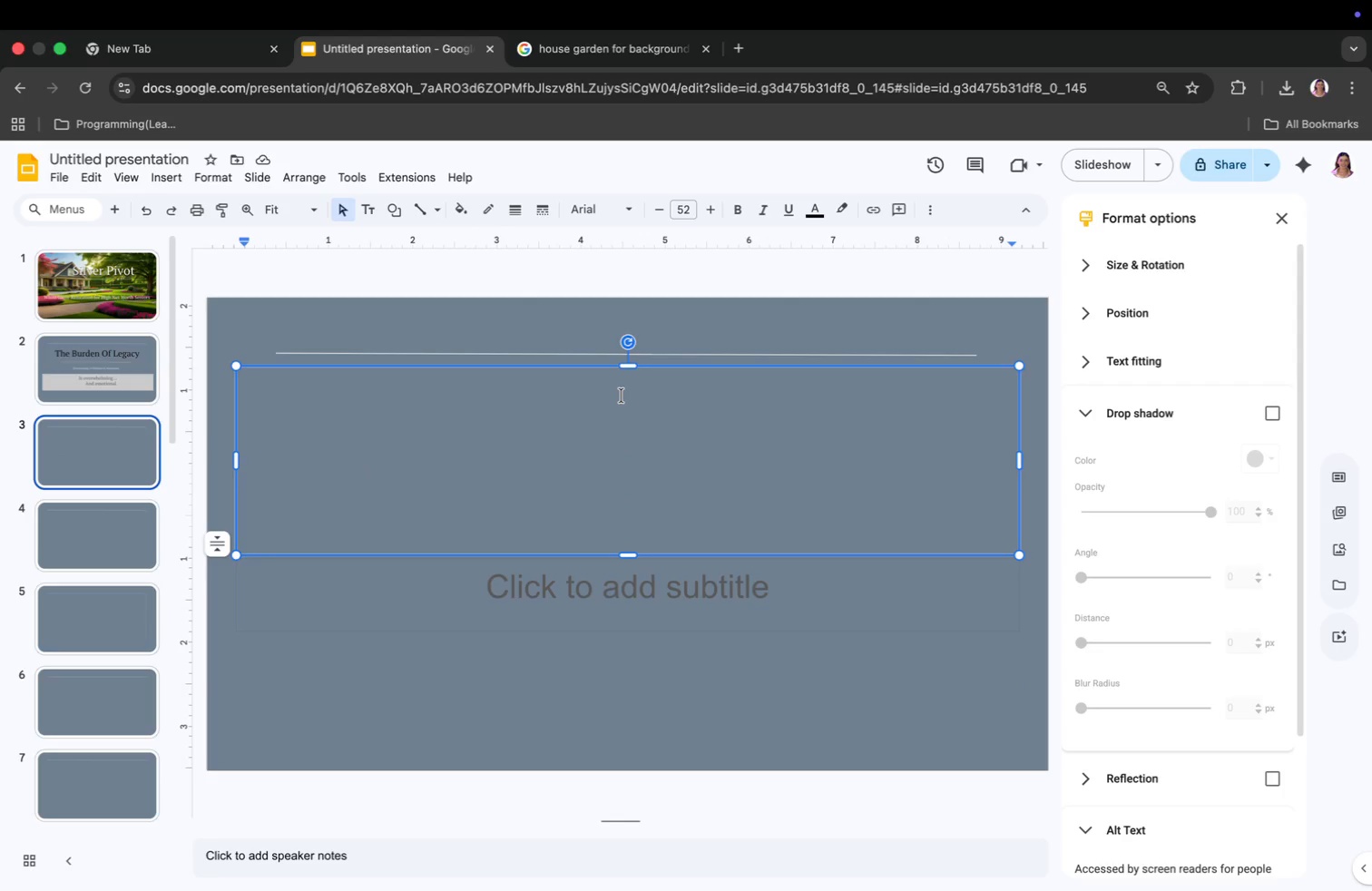 
type(Families face legal, los)
key(Backspace)
type(gistical & emotional cgha)
key(Backspace)
key(Backspace)
key(Backspace)
key(Backspace)
type(challeneges...)
 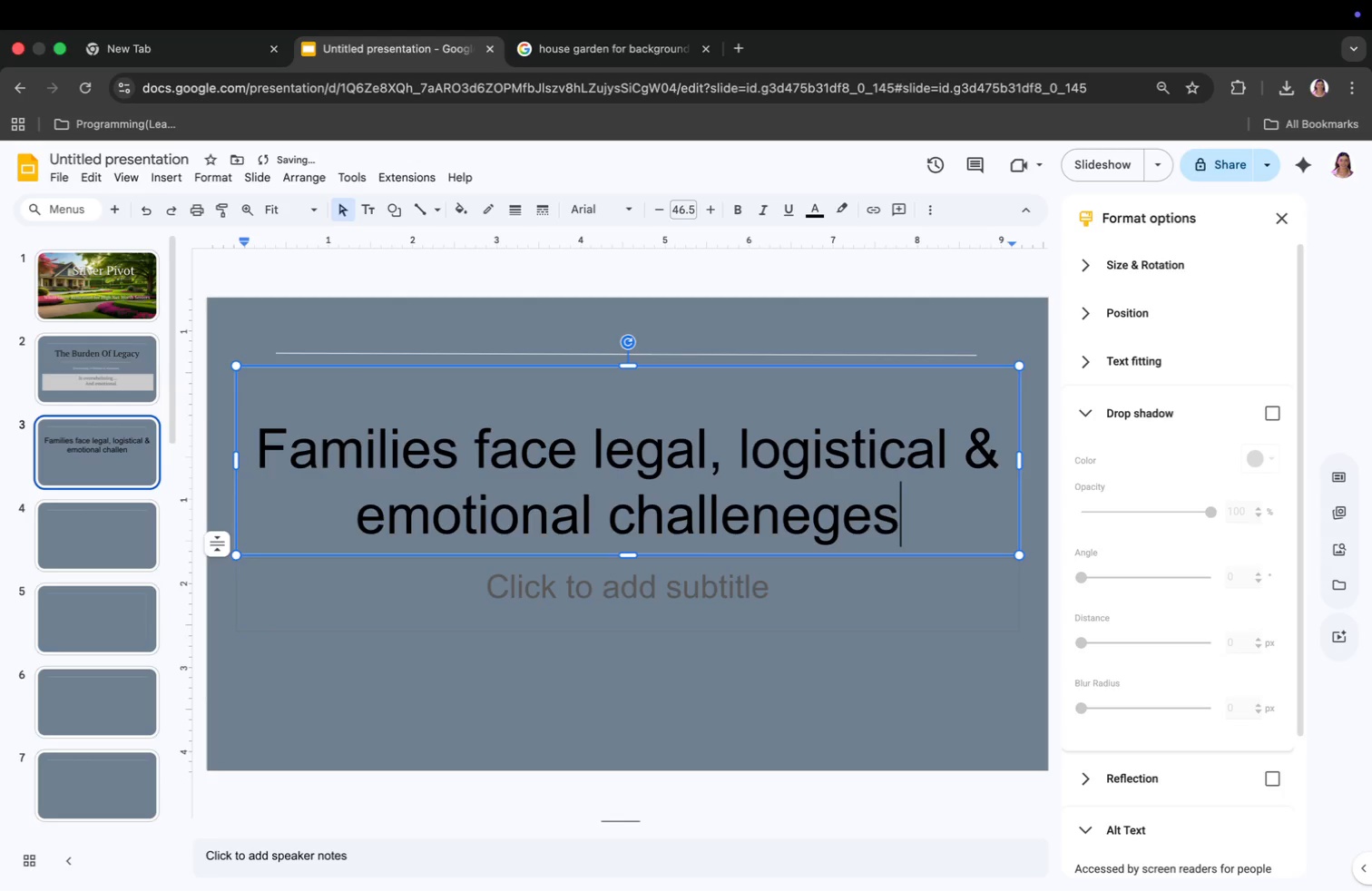 
wait(7.08)
 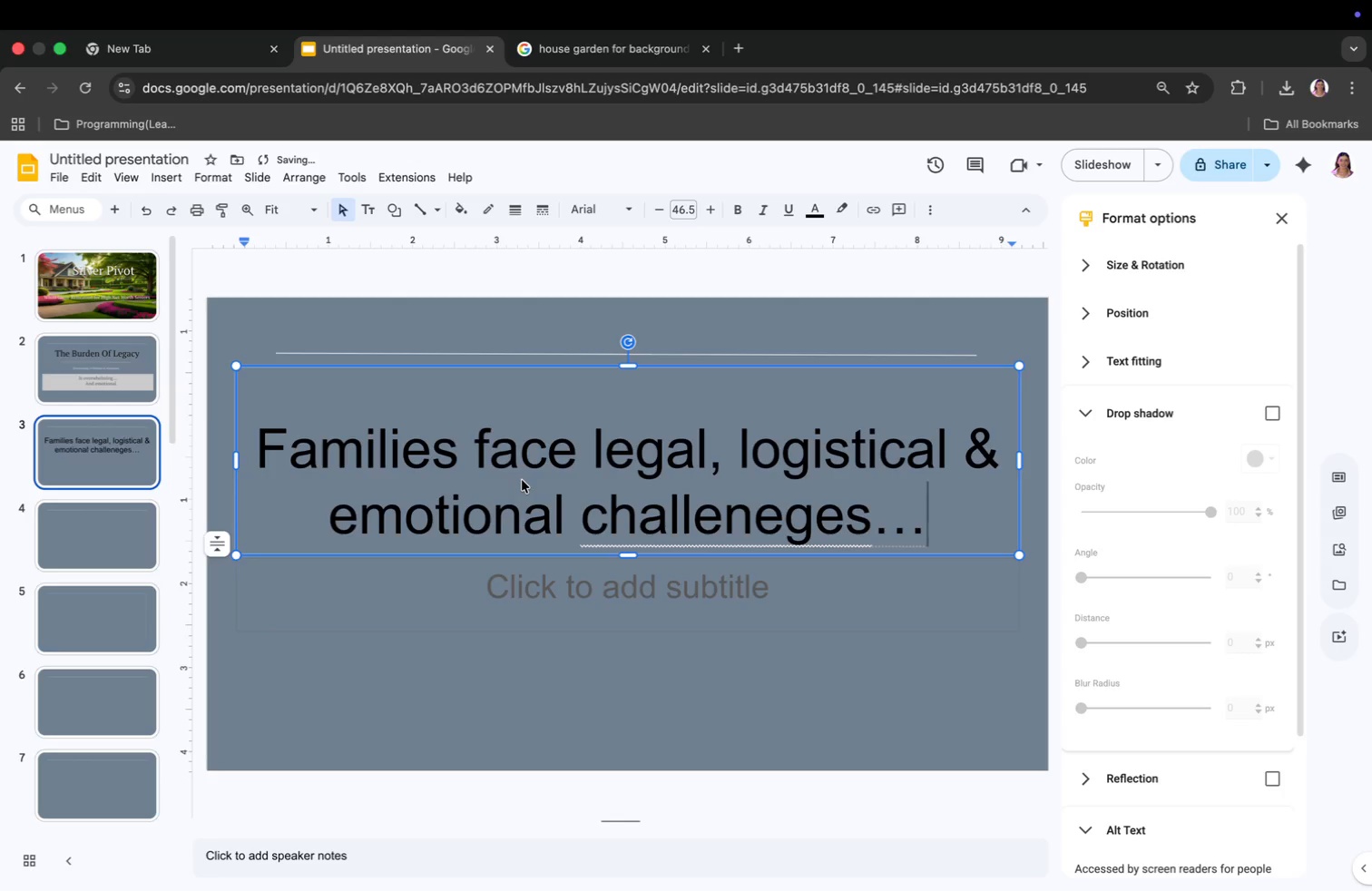 
key(Backspace)
 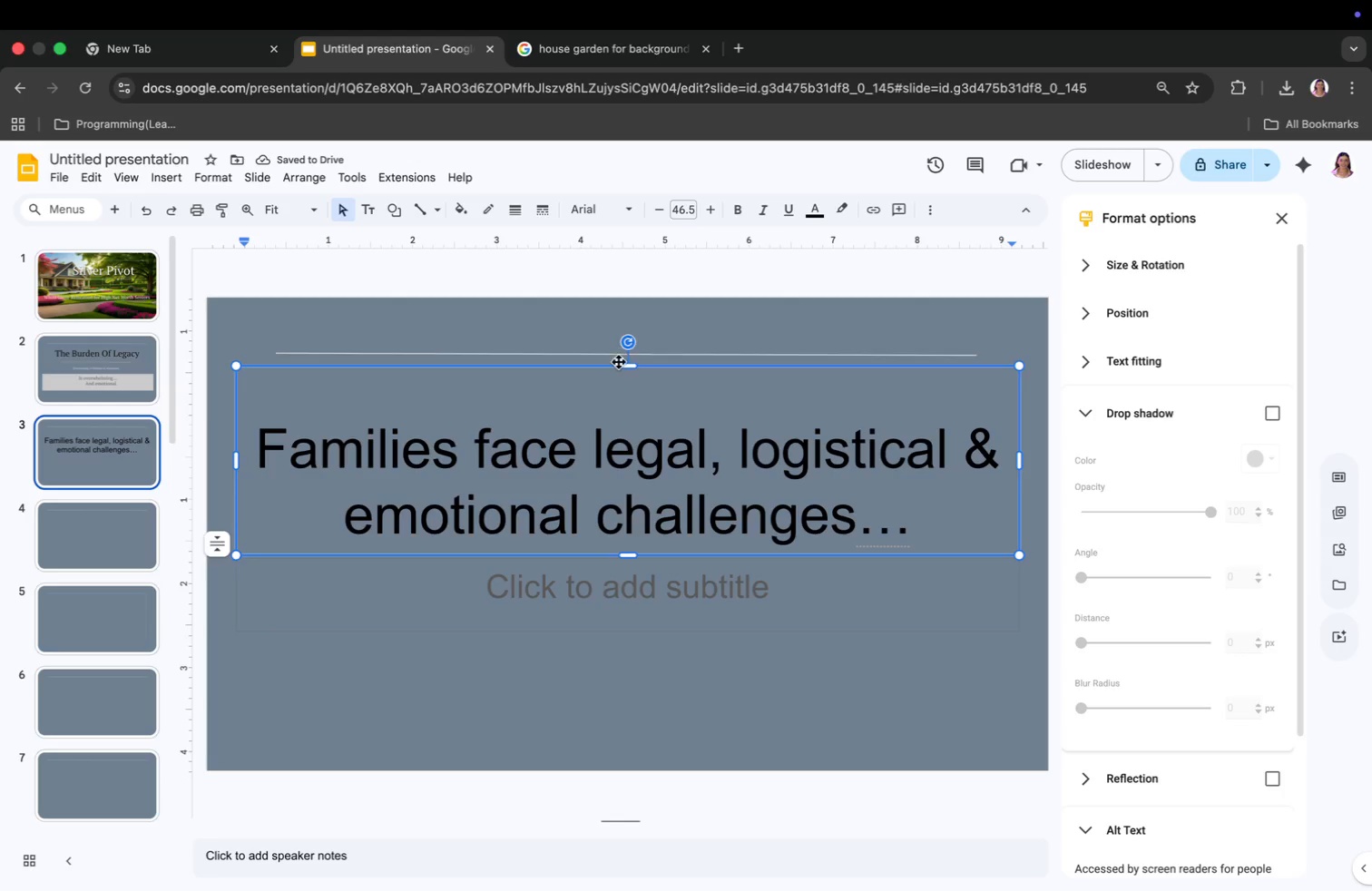 
wait(5.63)
 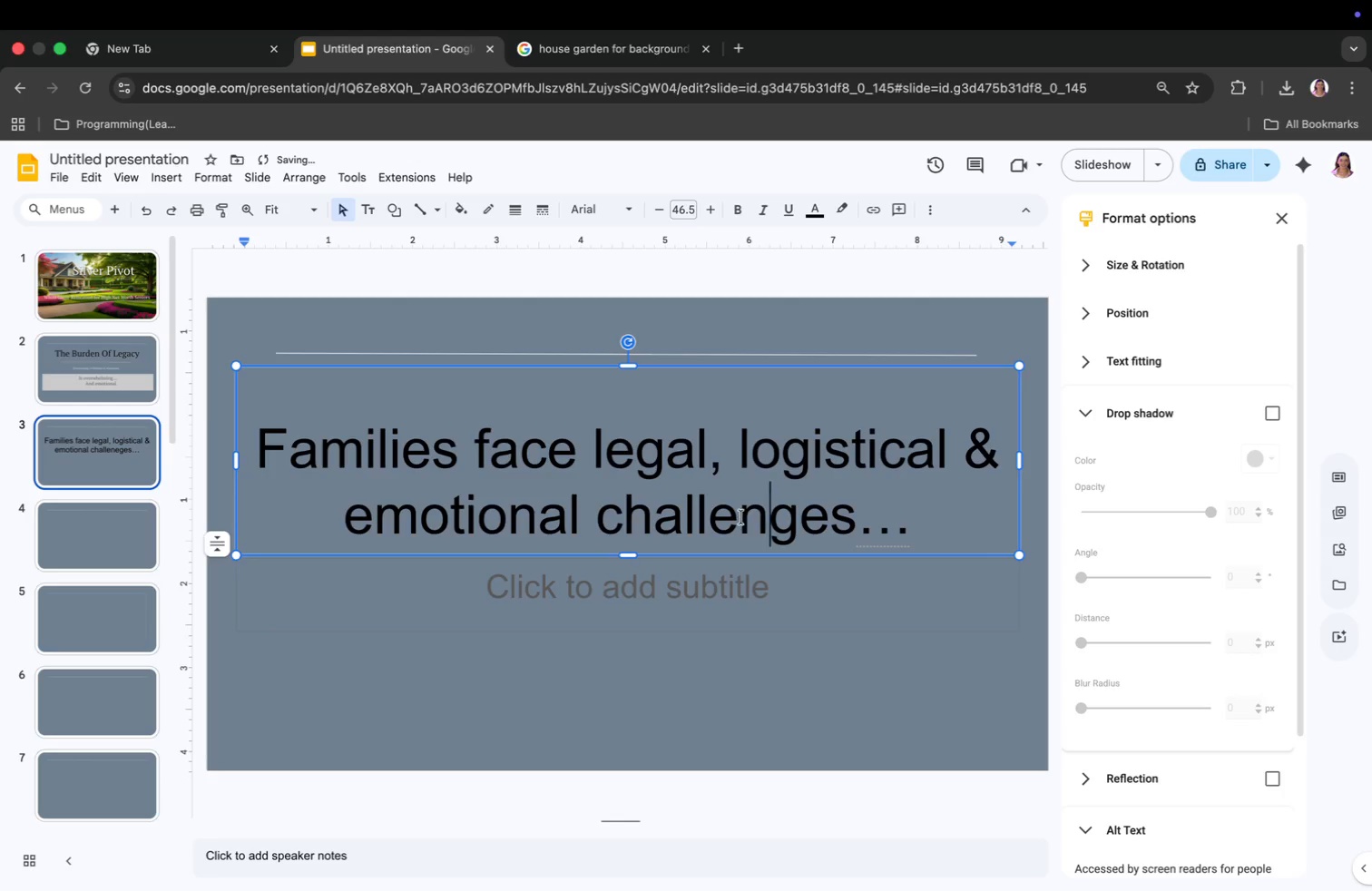 
left_click_drag(start_coordinate=[628, 367], to_coordinate=[629, 409])
 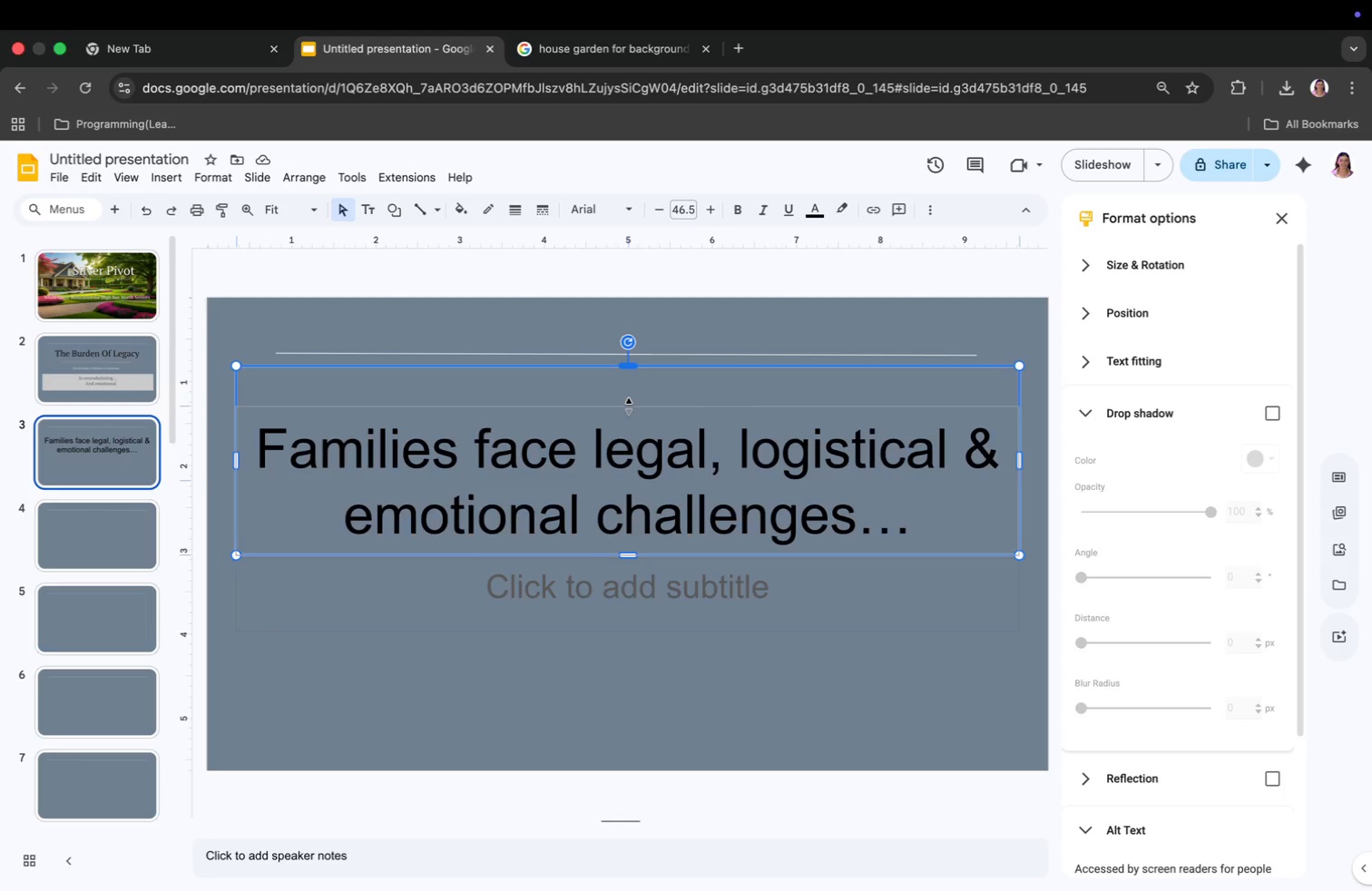 
left_click_drag(start_coordinate=[627, 413], to_coordinate=[626, 360])
 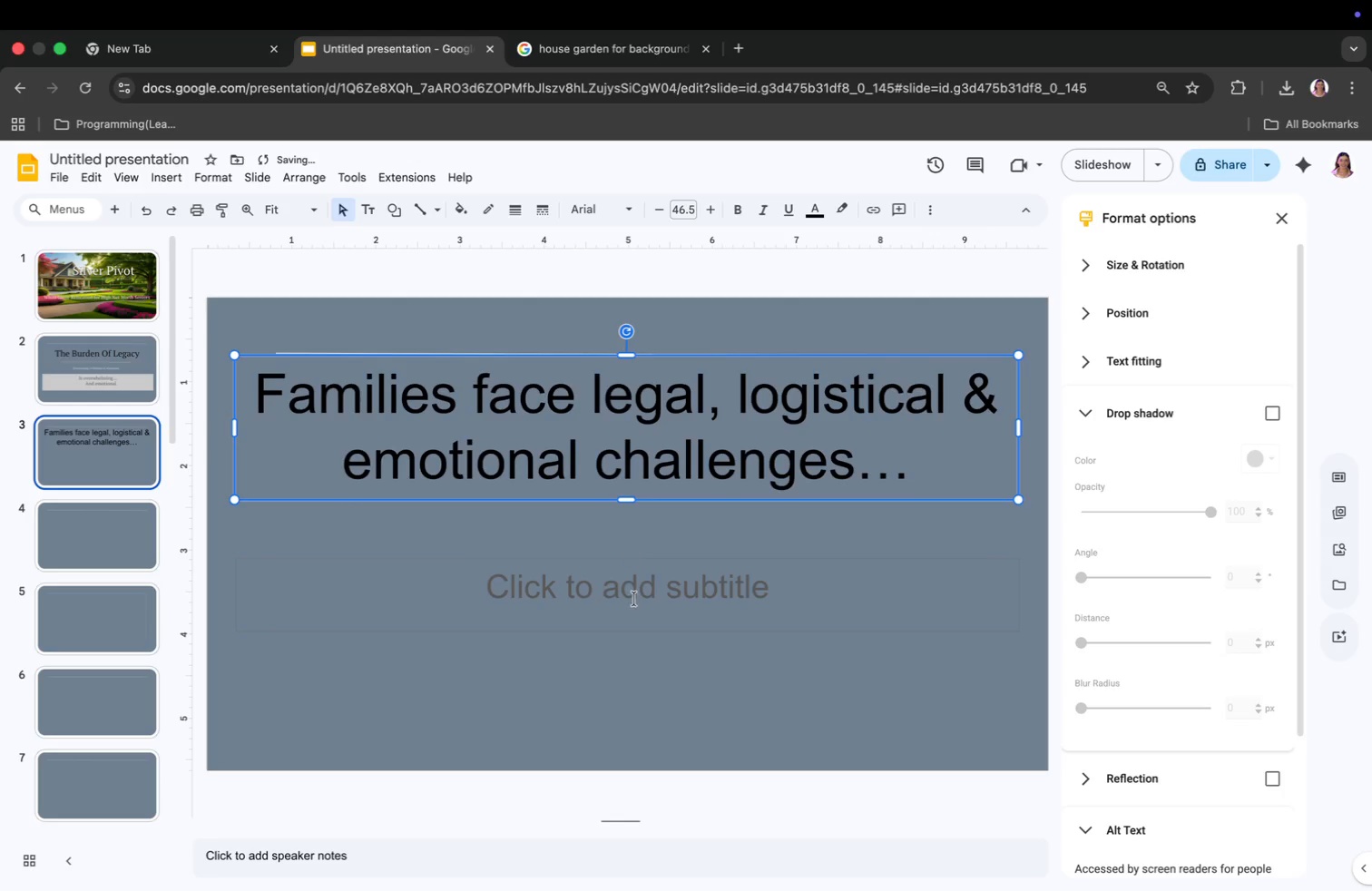 
wait(7.2)
 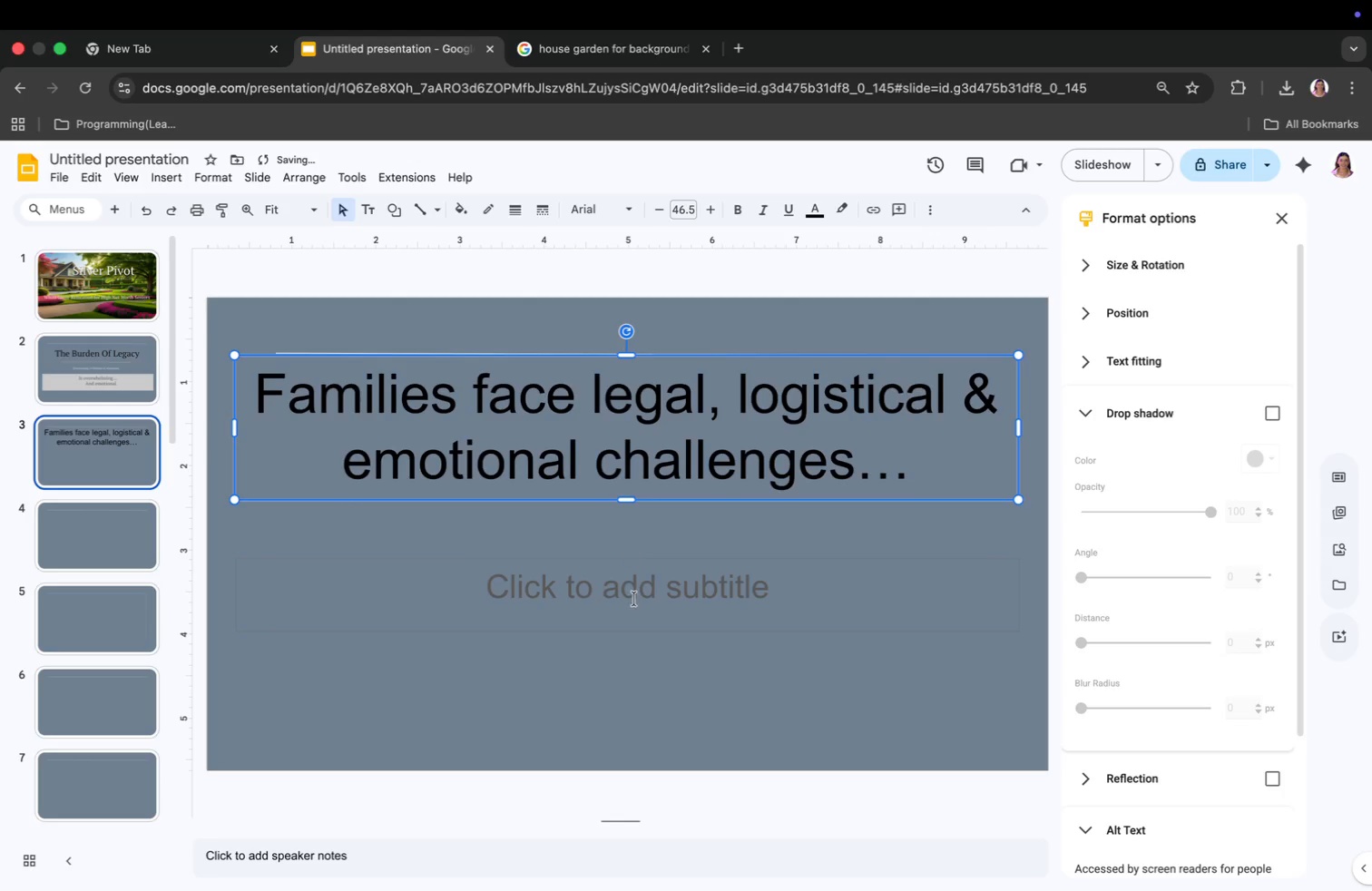 
left_click([529, 534])
 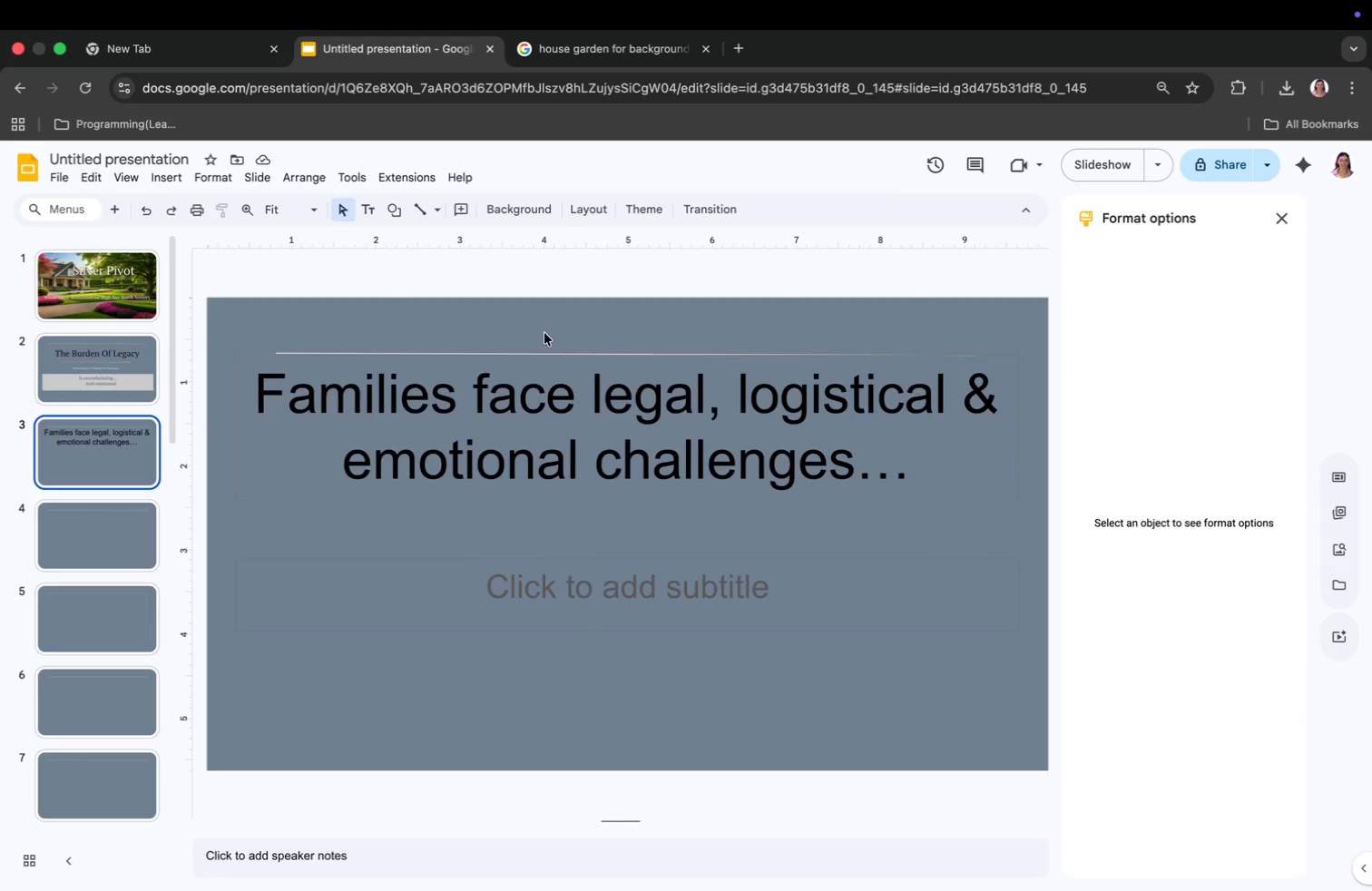 
left_click([416, 204])
 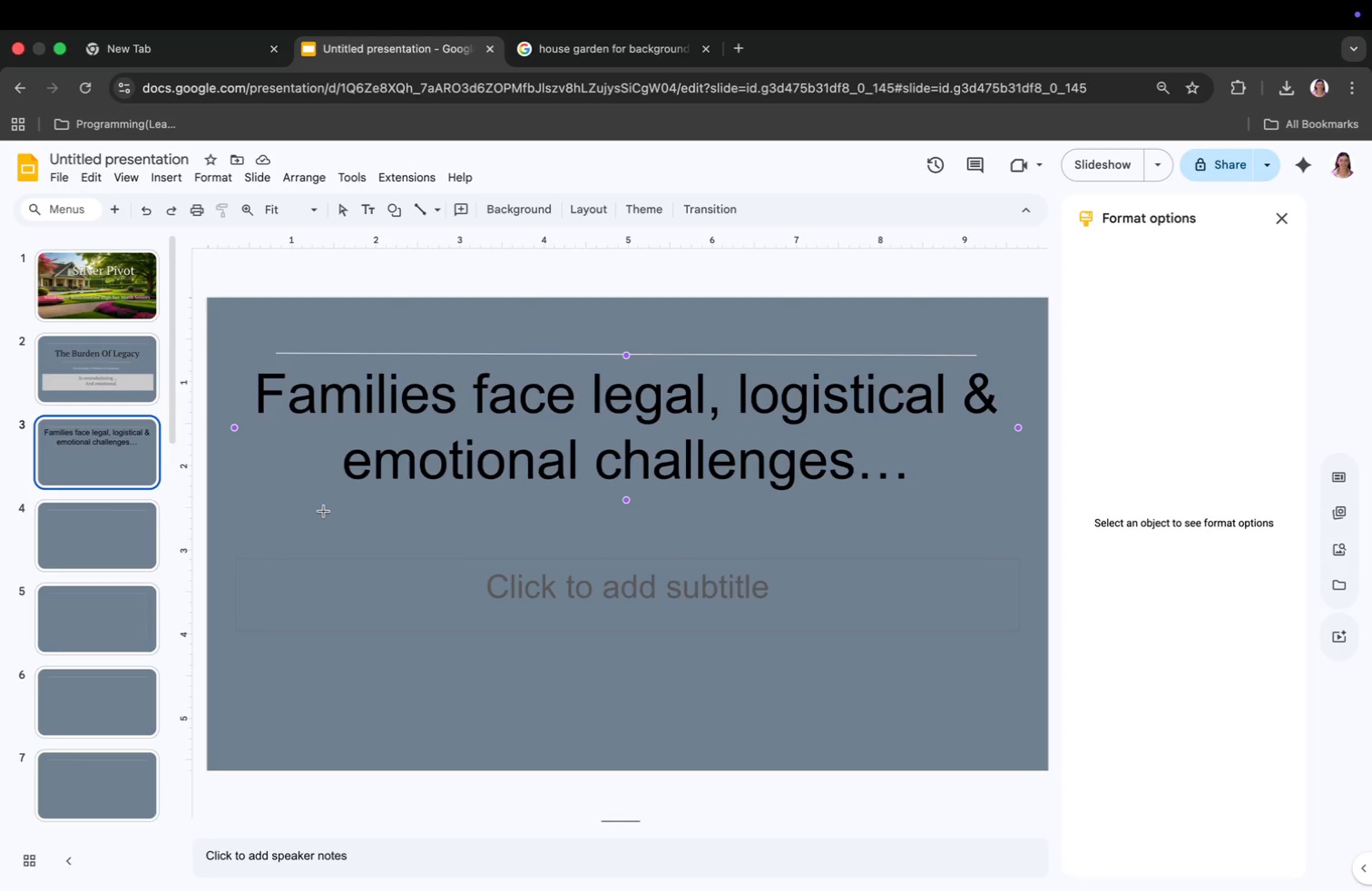 
wait(11.88)
 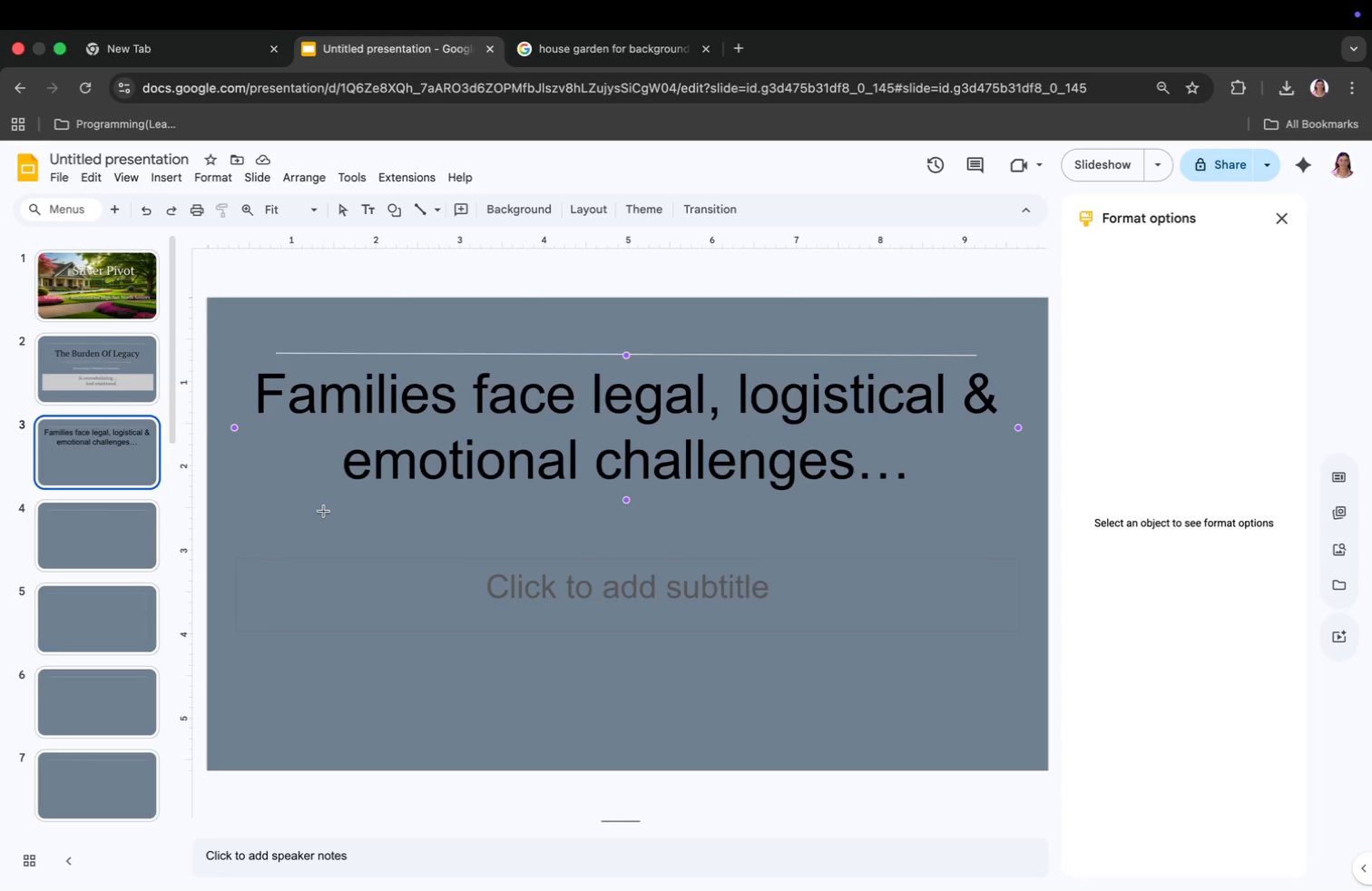 
left_click([280, 507])
 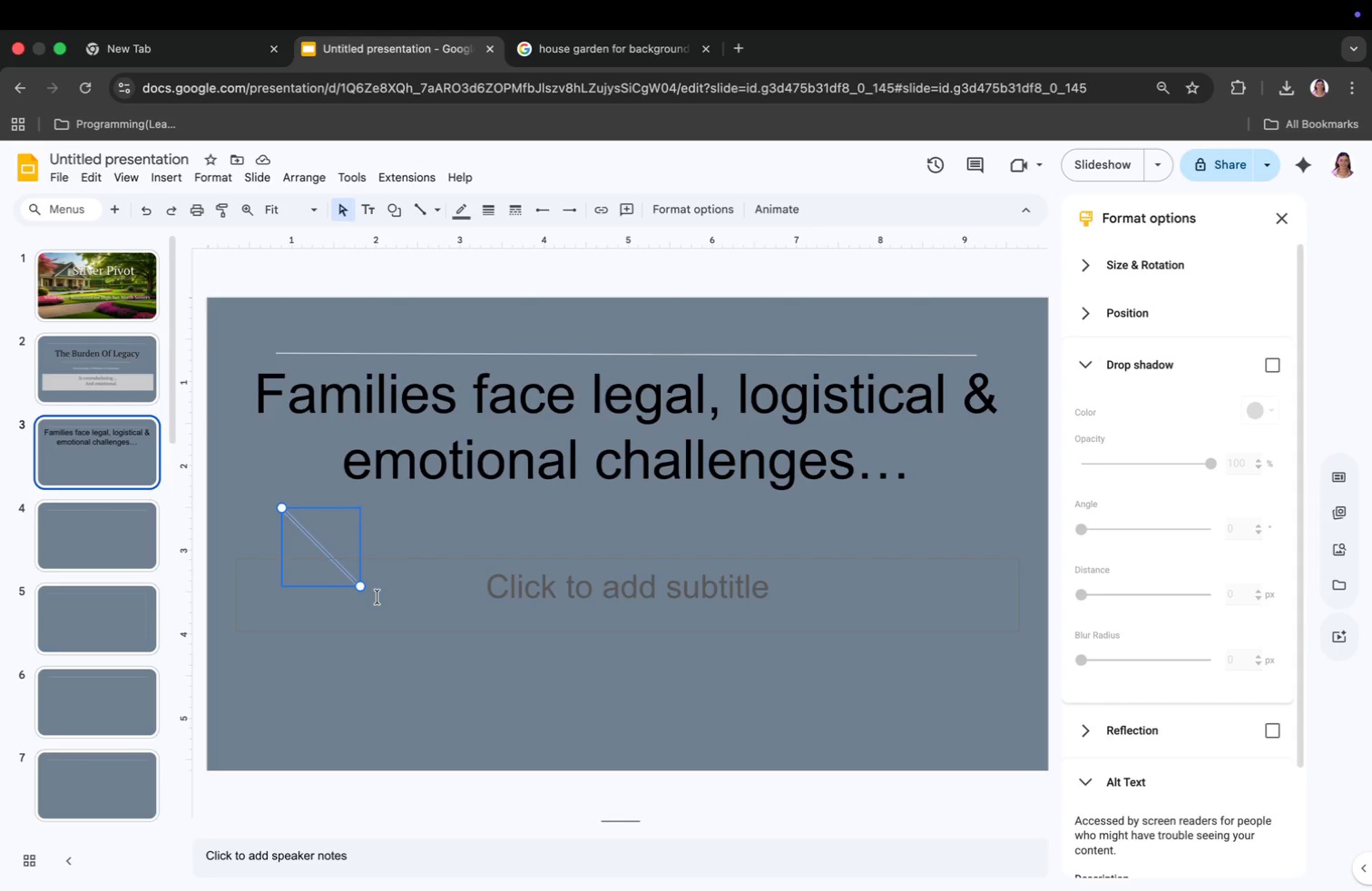 
wait(14.86)
 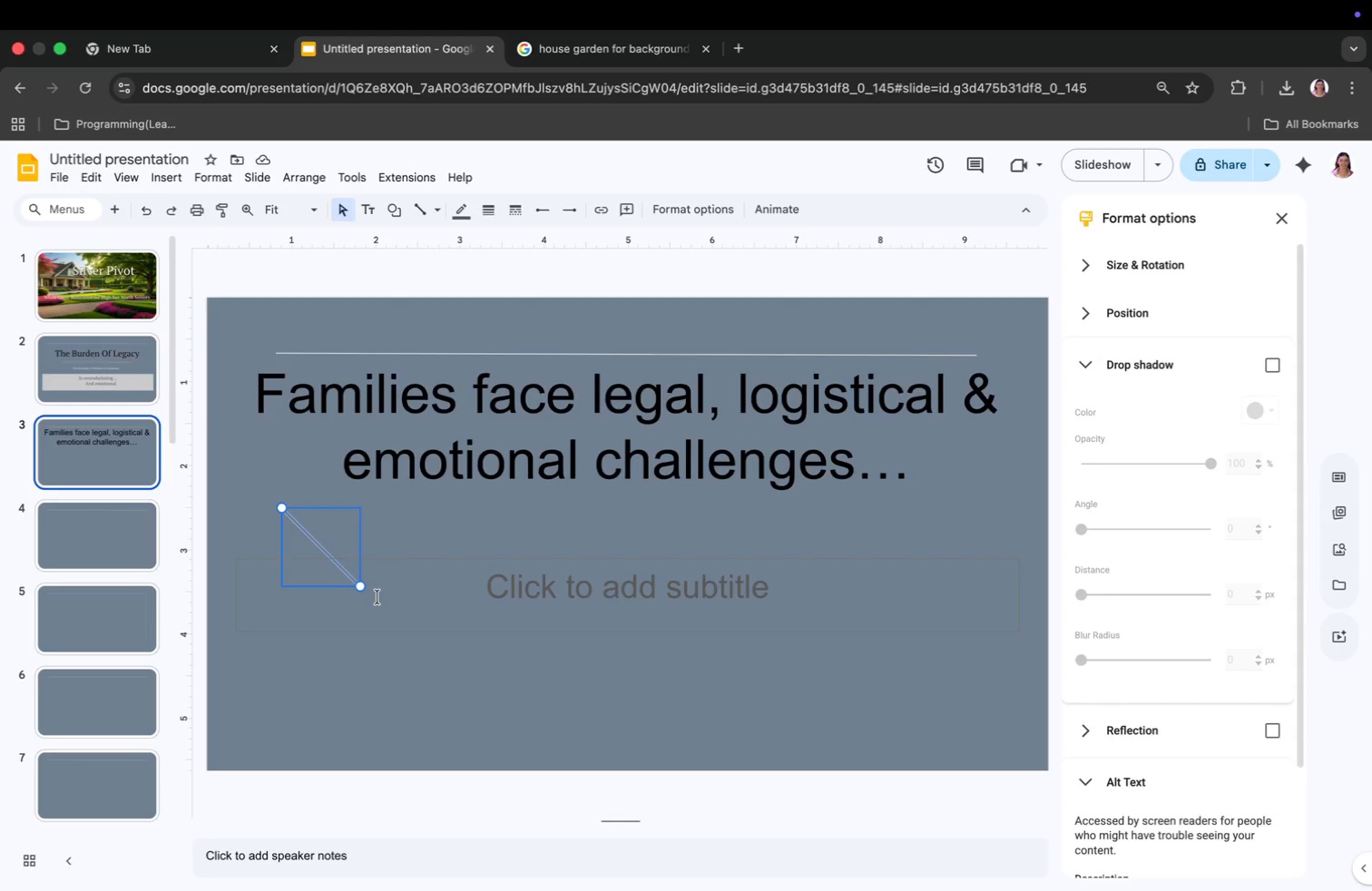 
left_click_drag(start_coordinate=[359, 588], to_coordinate=[975, 509])
 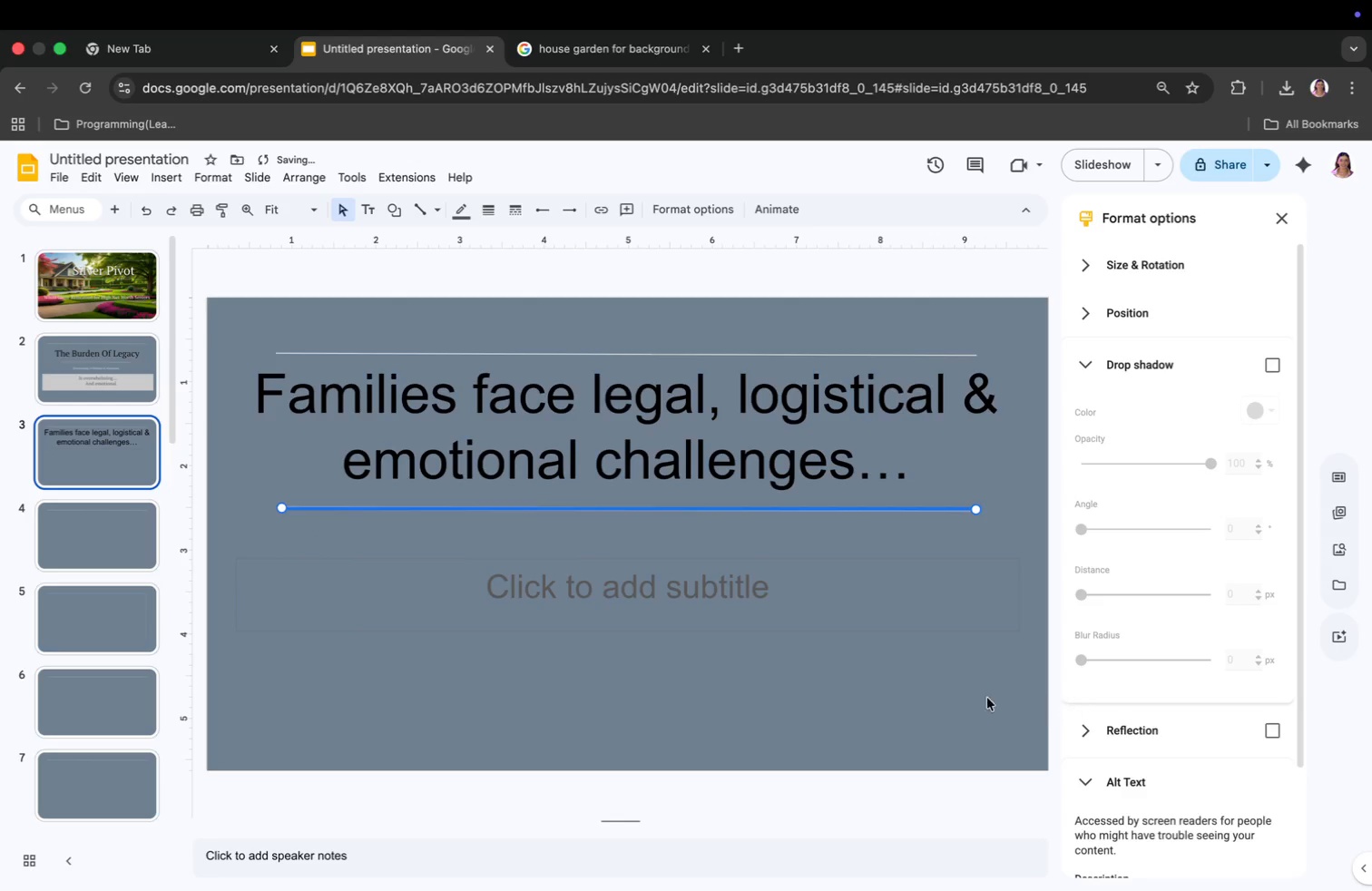 
wait(6.26)
 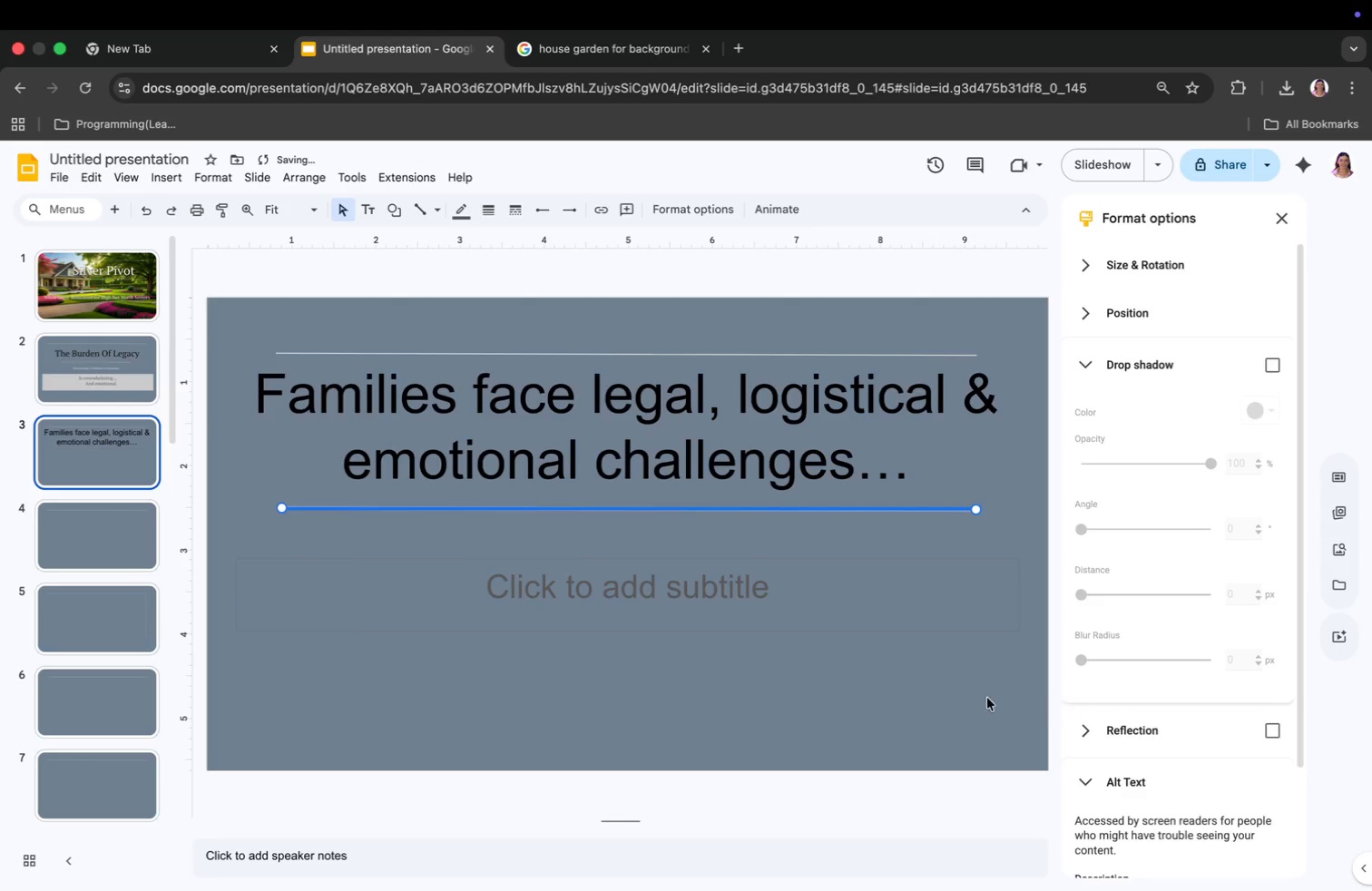 
left_click([629, 507])
 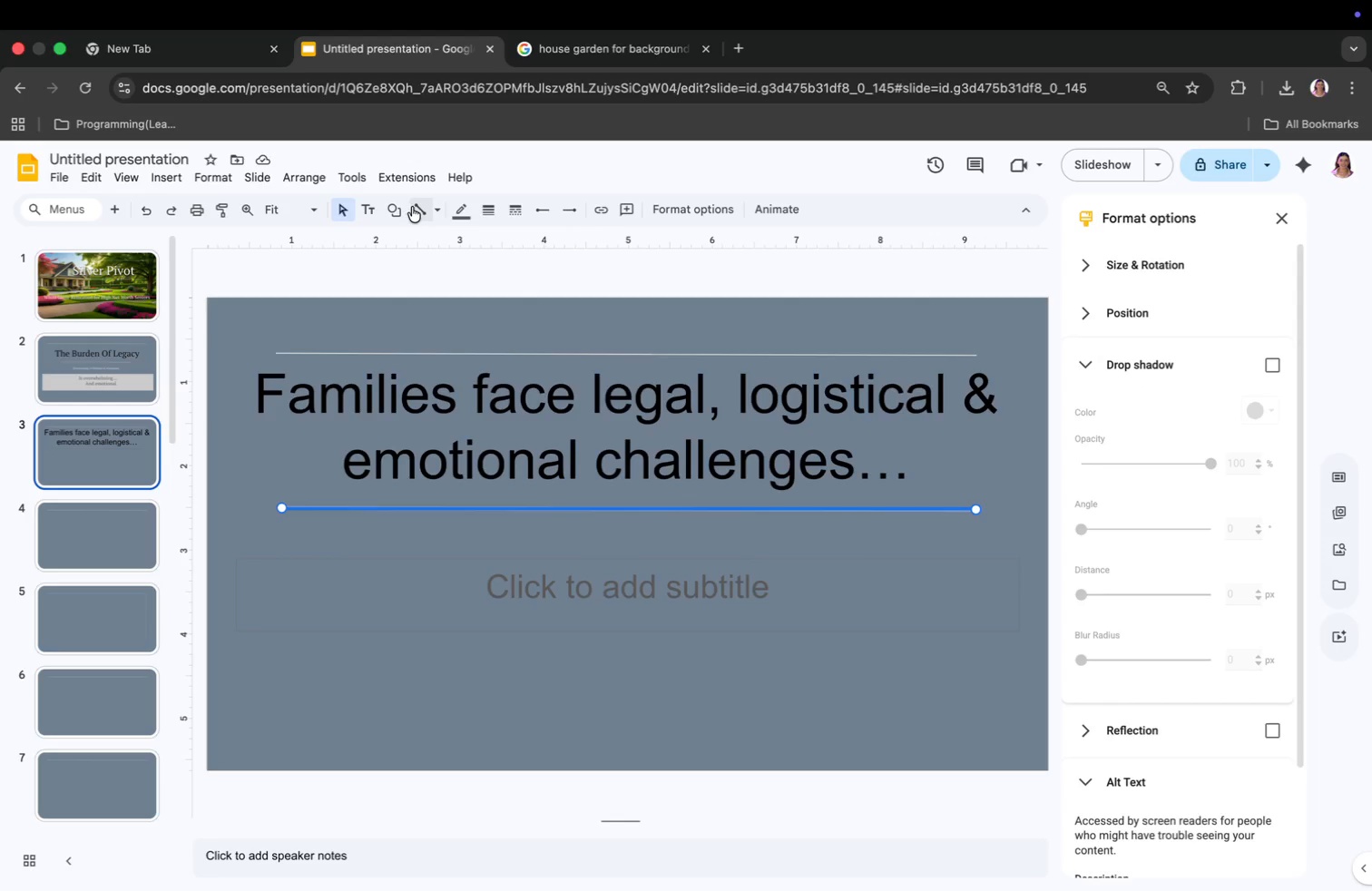 
left_click([463, 211])
 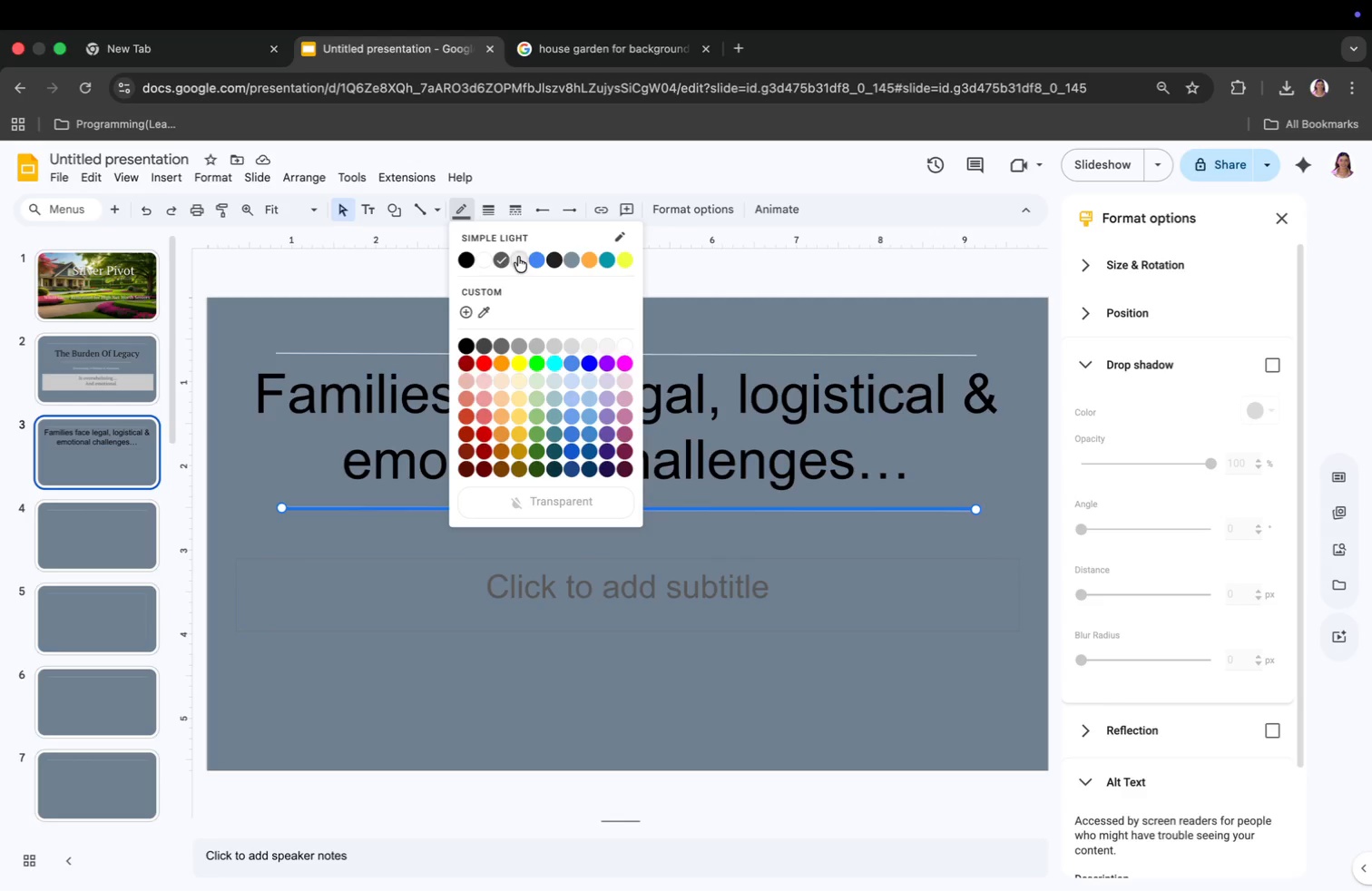 
left_click([519, 258])
 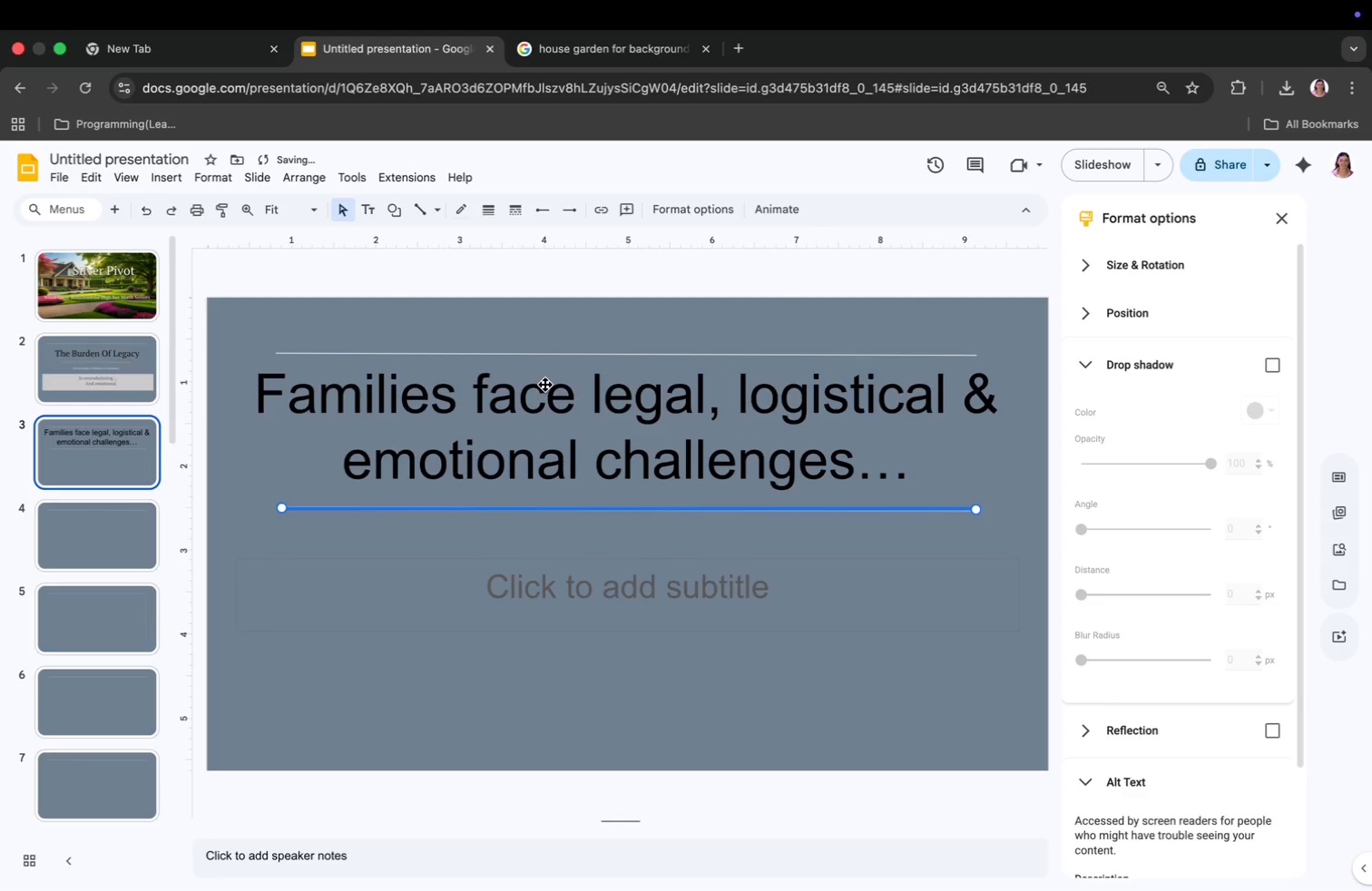 
left_click([574, 606])
 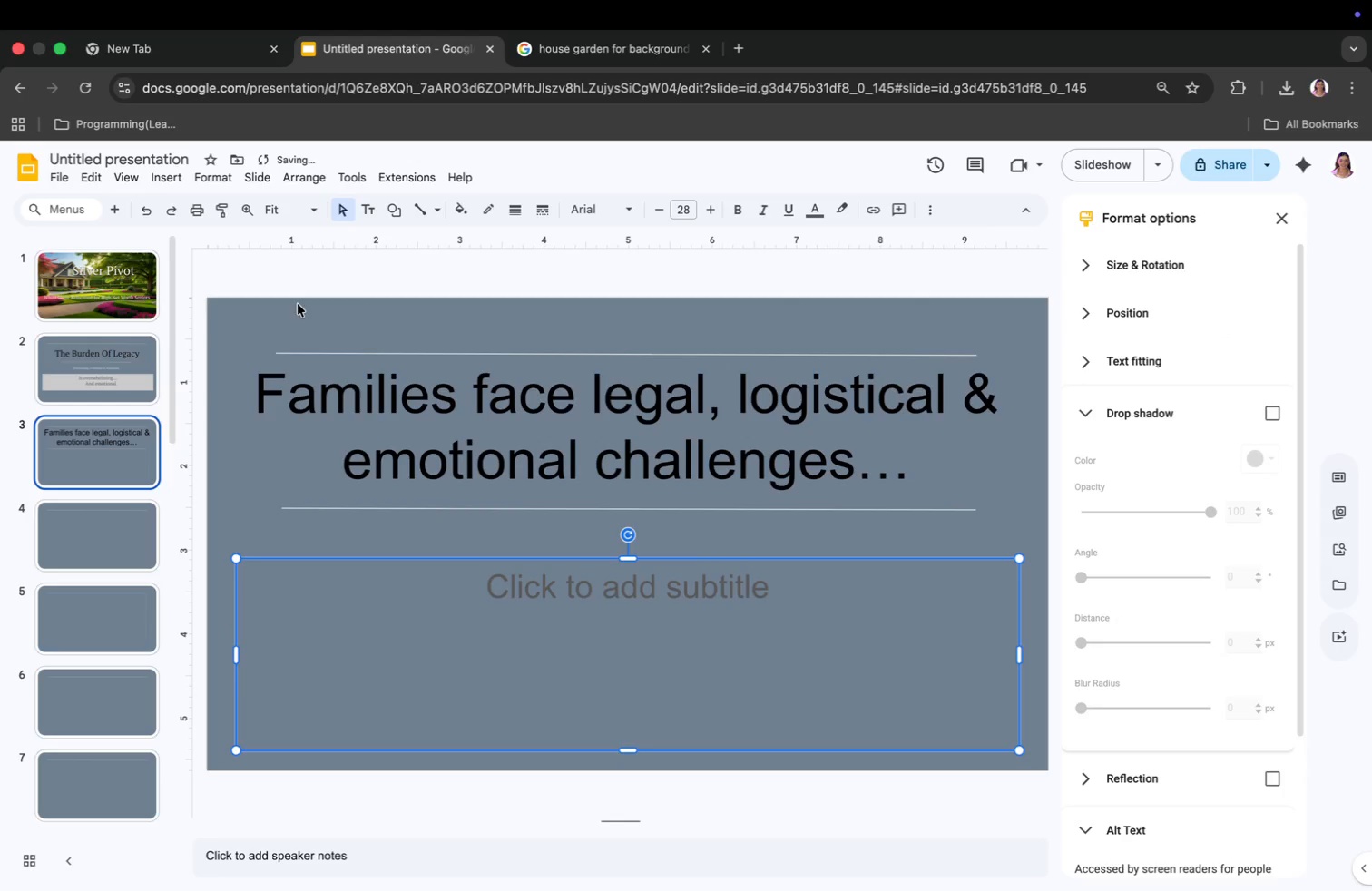 
left_click_drag(start_coordinate=[627, 630], to_coordinate=[622, 749])
 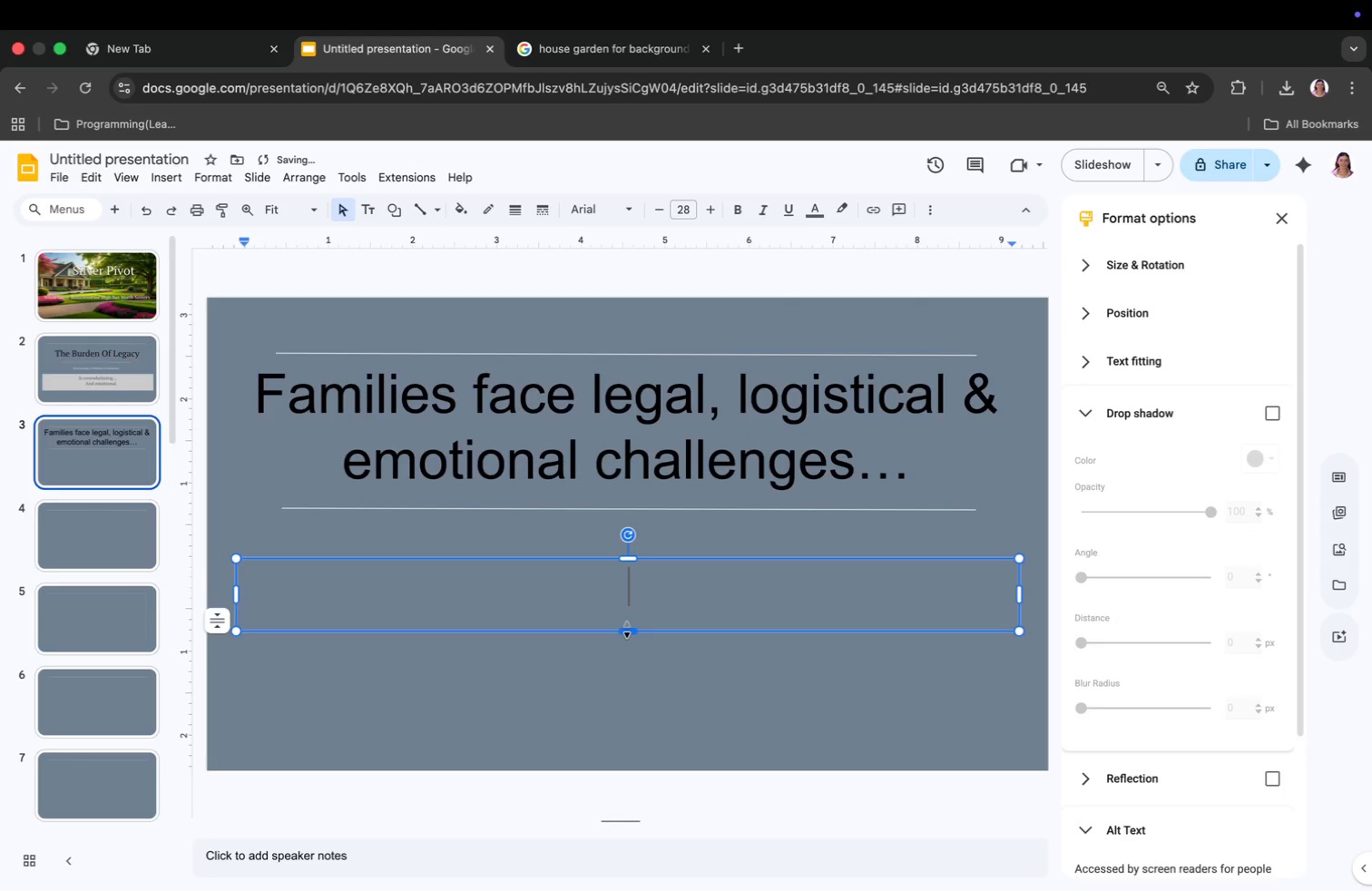 
left_click([418, 203])
 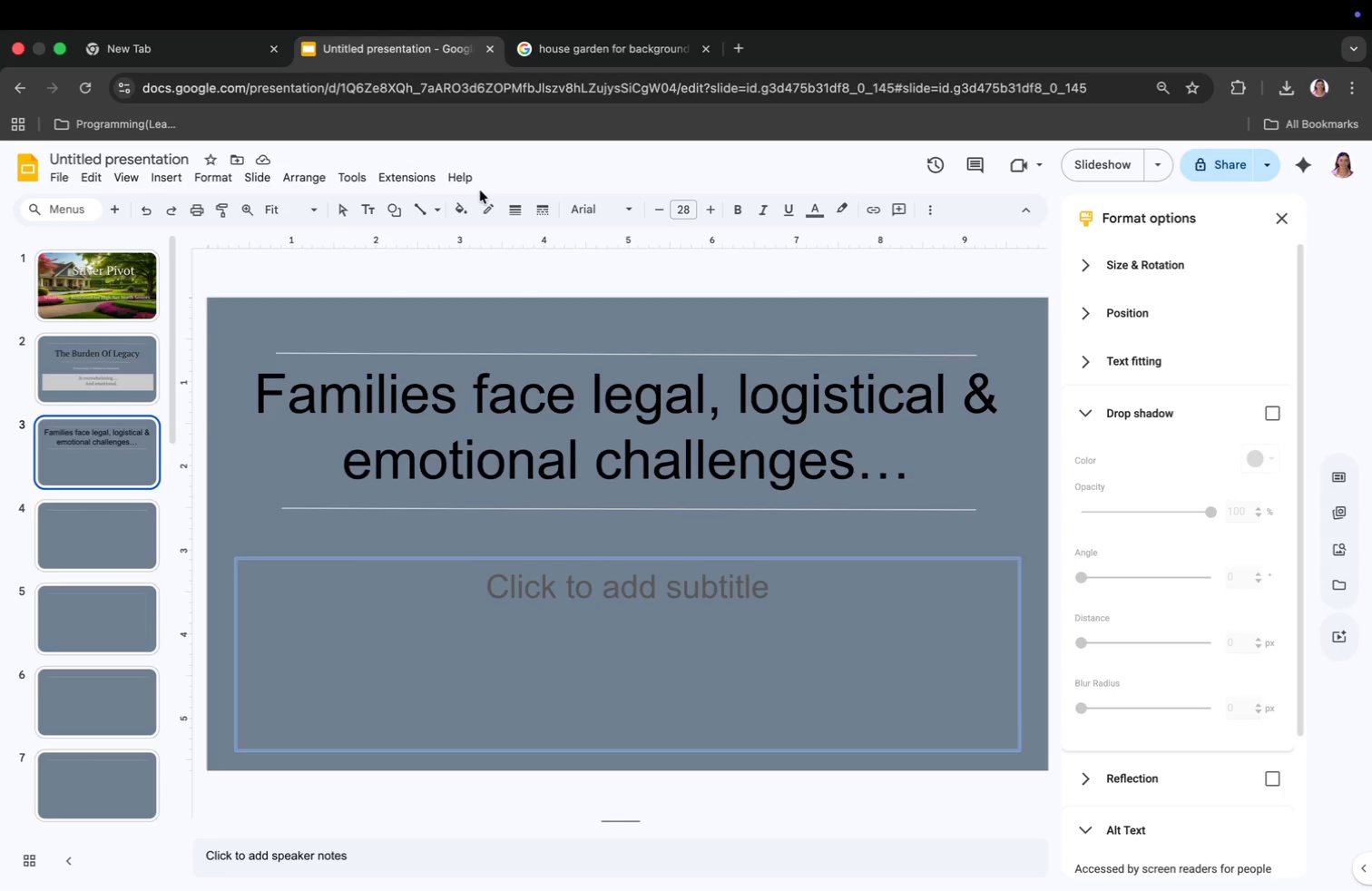 
left_click([494, 214])
 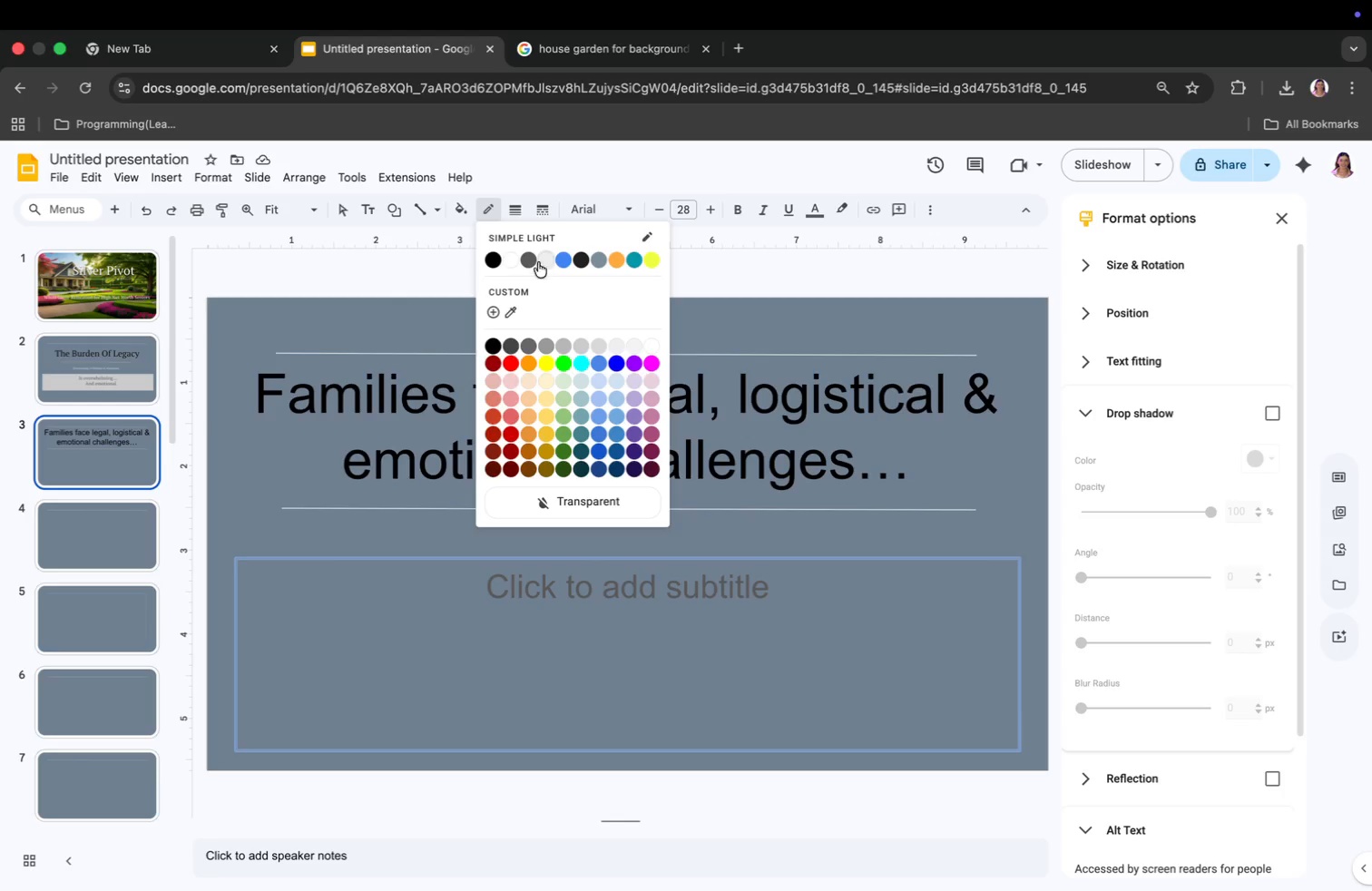 
left_click([544, 258])
 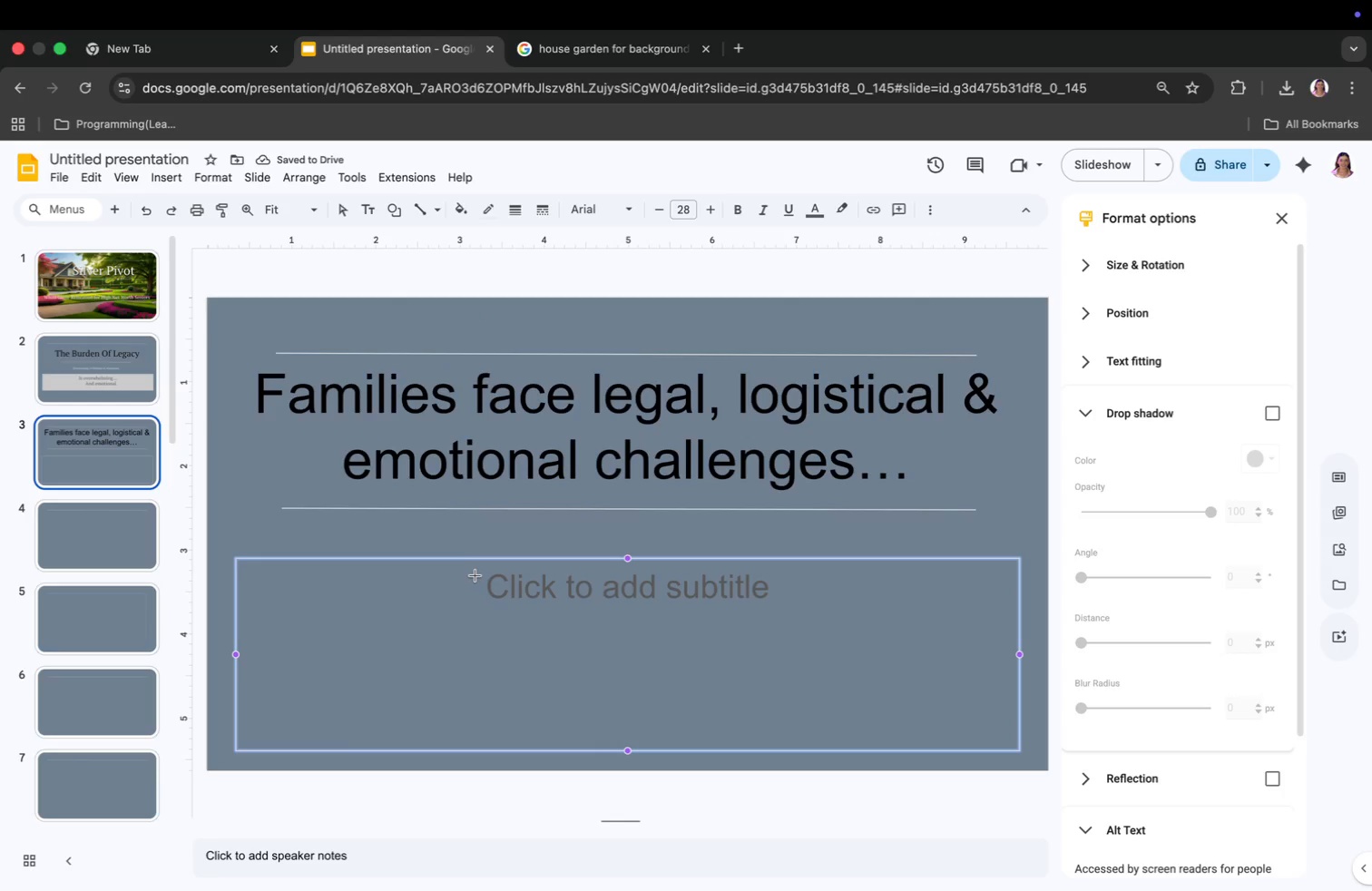 
wait(8.71)
 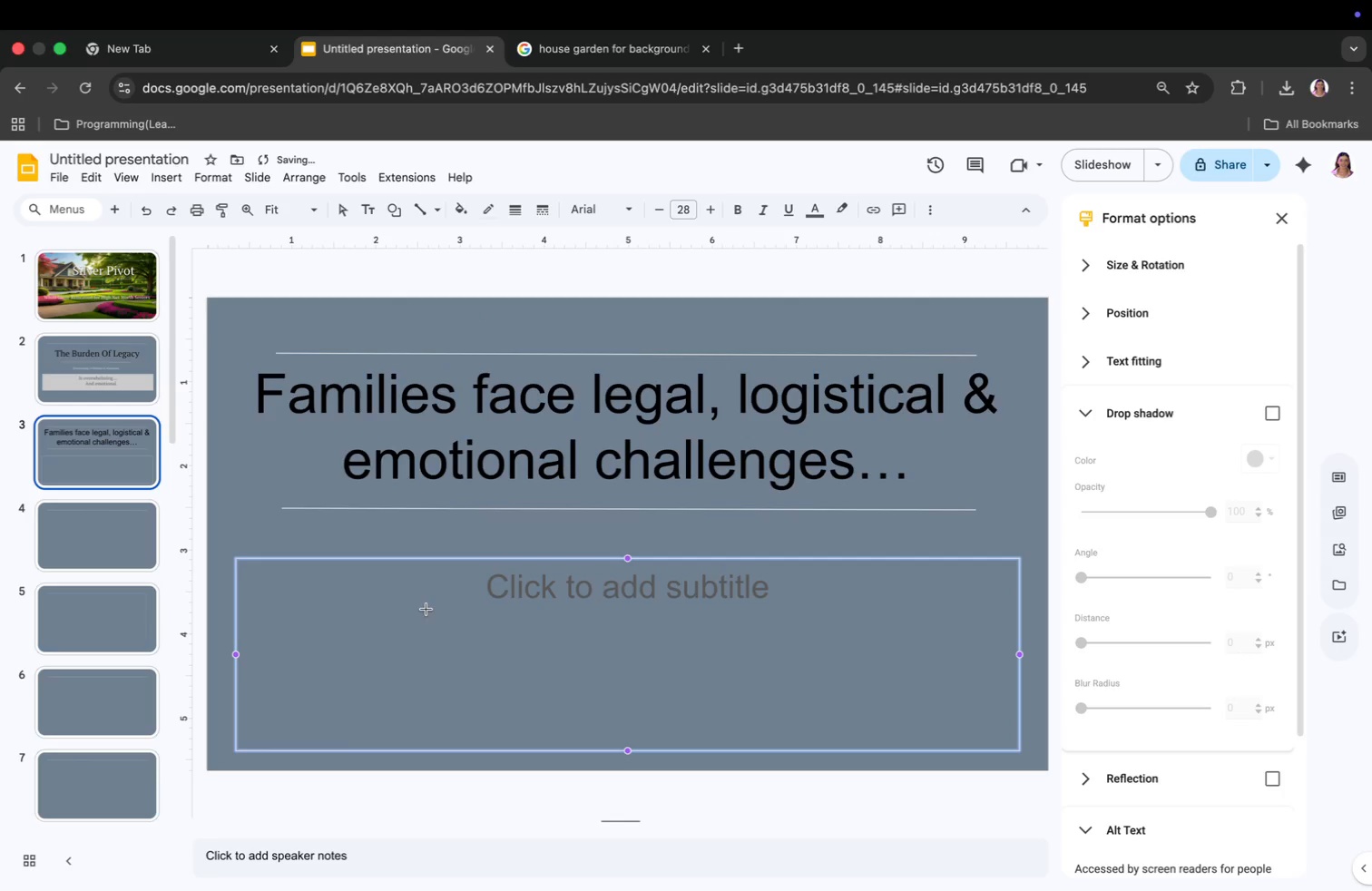 
left_click_drag(start_coordinate=[554, 669], to_coordinate=[475, 720])
 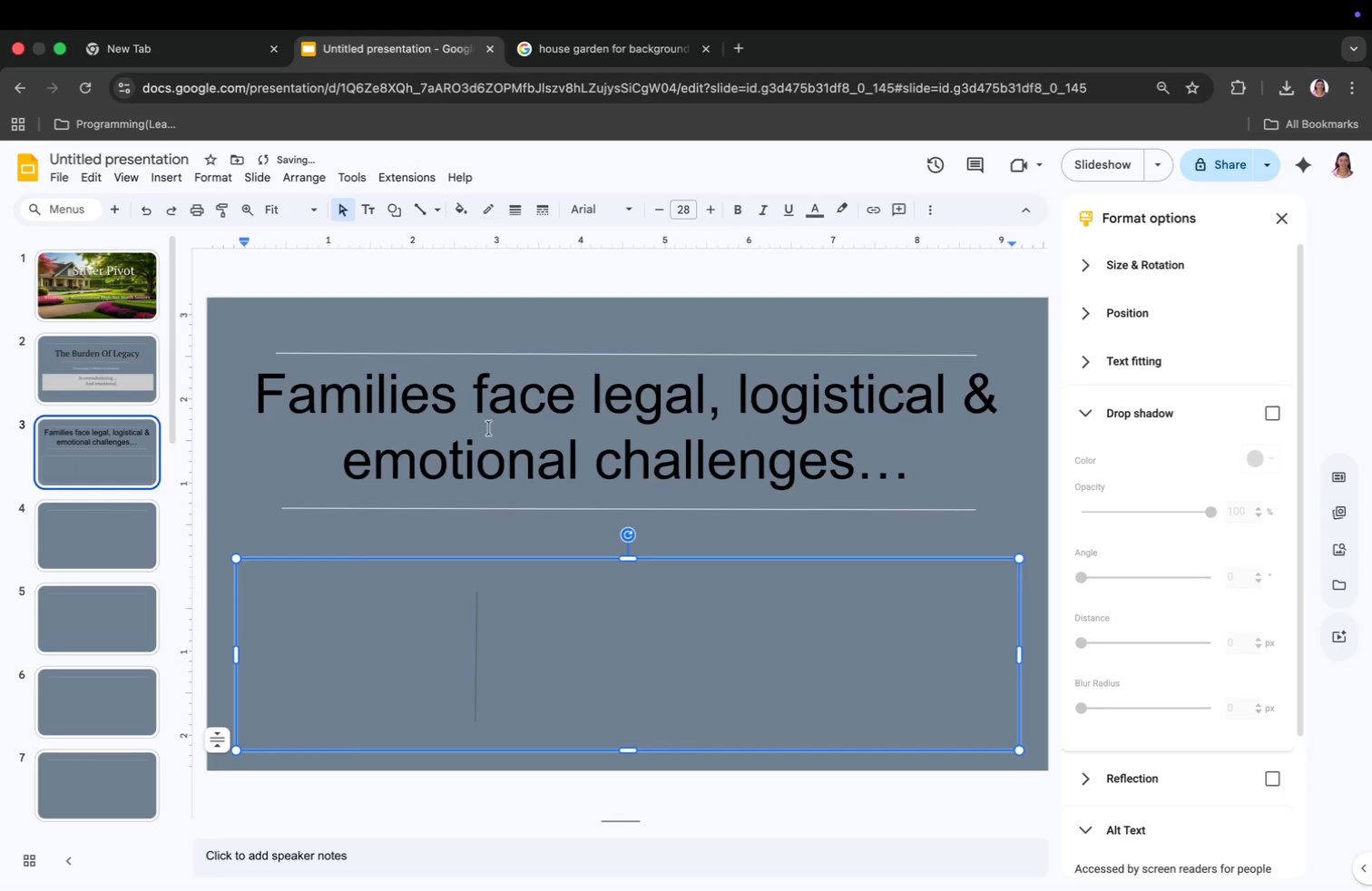 
left_click([421, 208])
 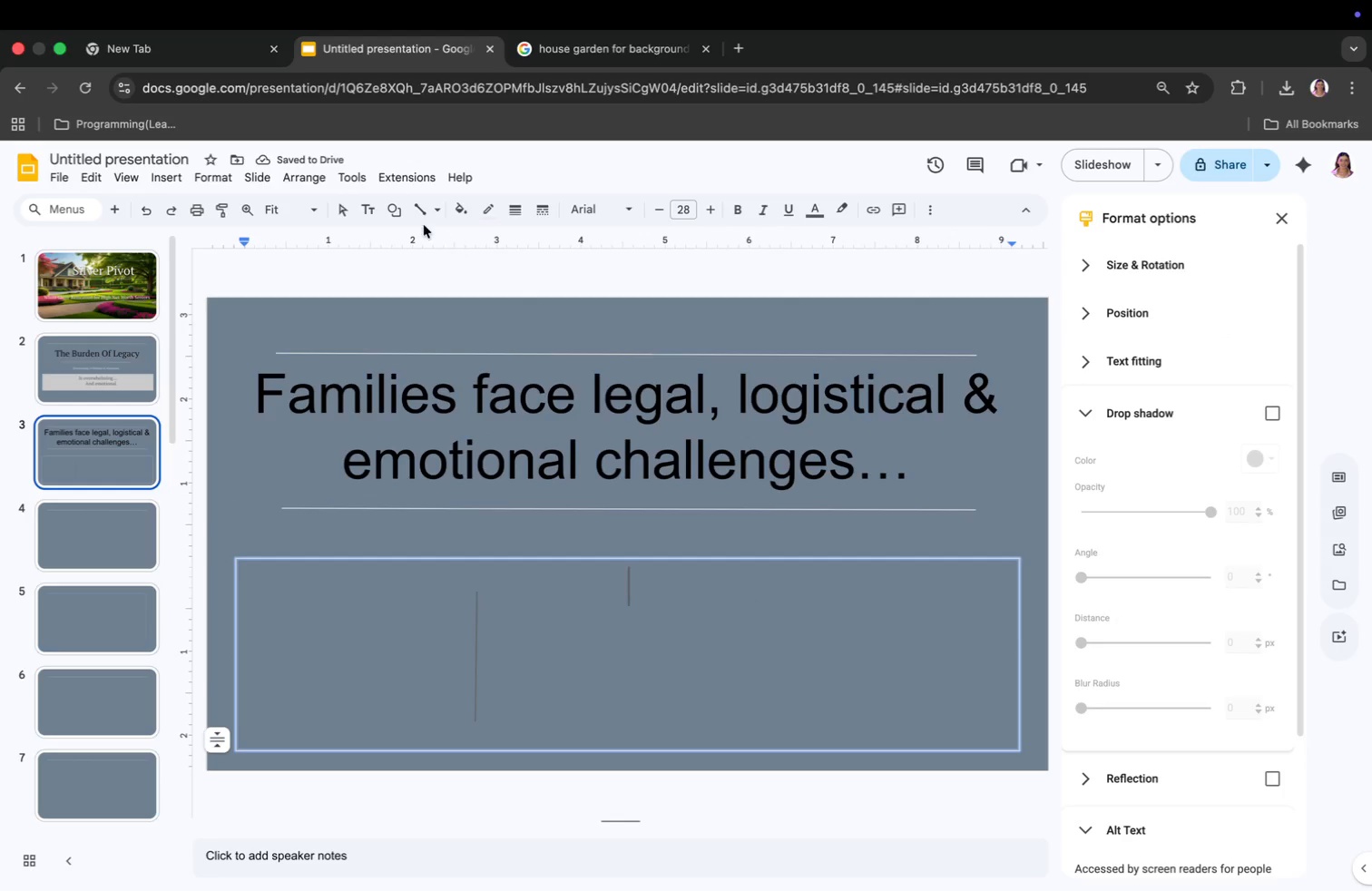 
left_click([482, 216])
 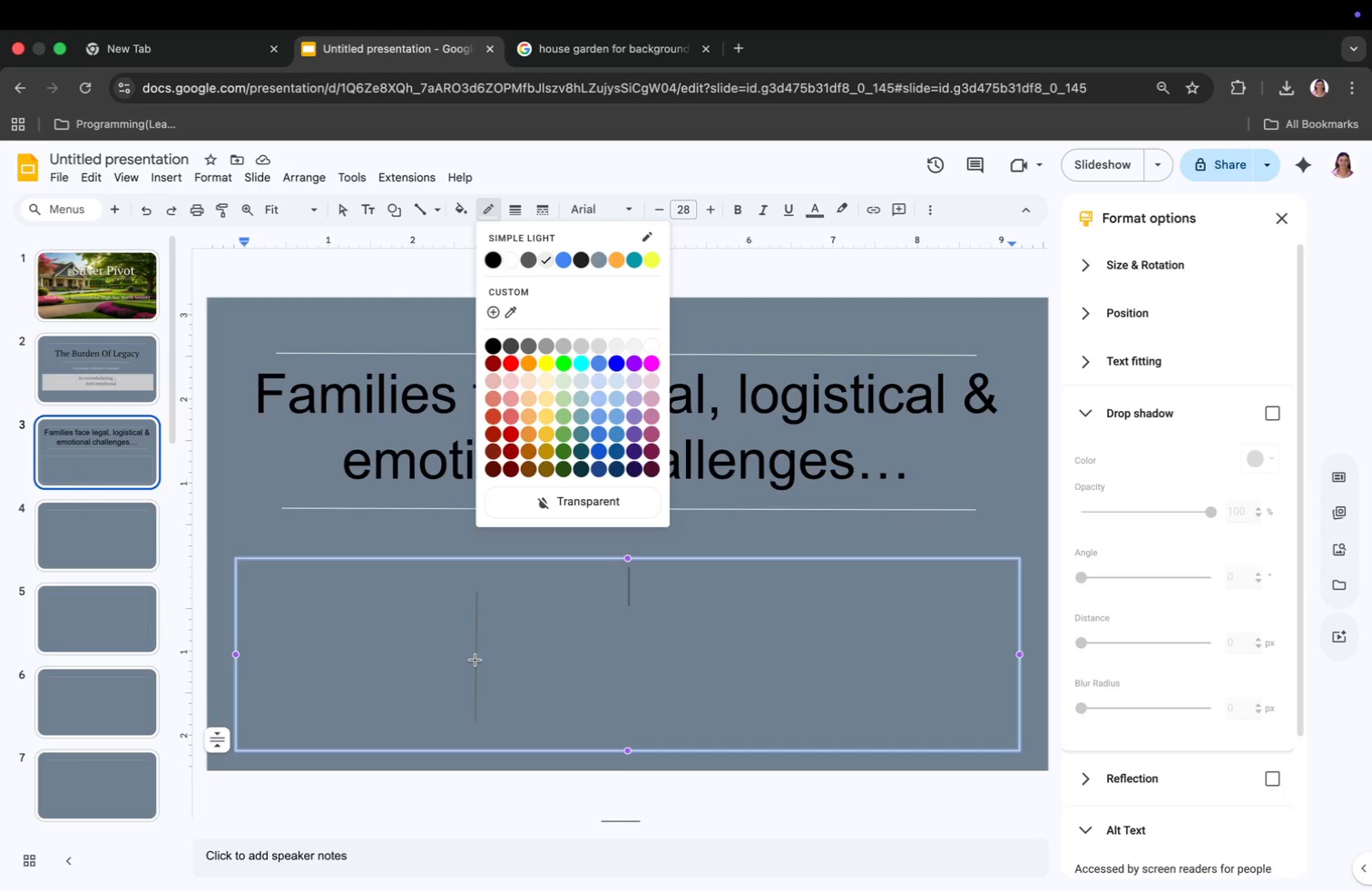 
left_click([476, 660])
 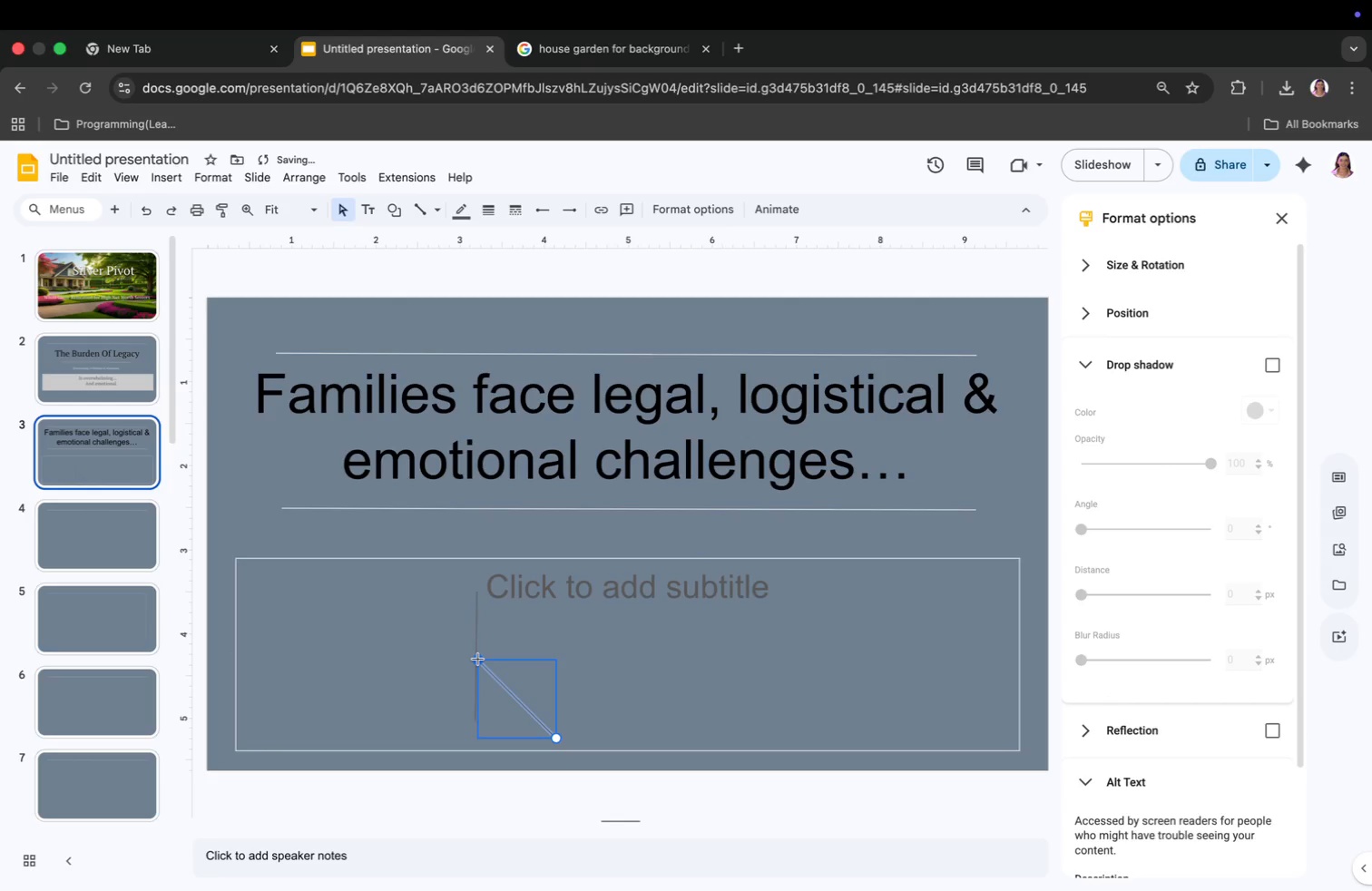 
key(Meta+CommandLeft)
 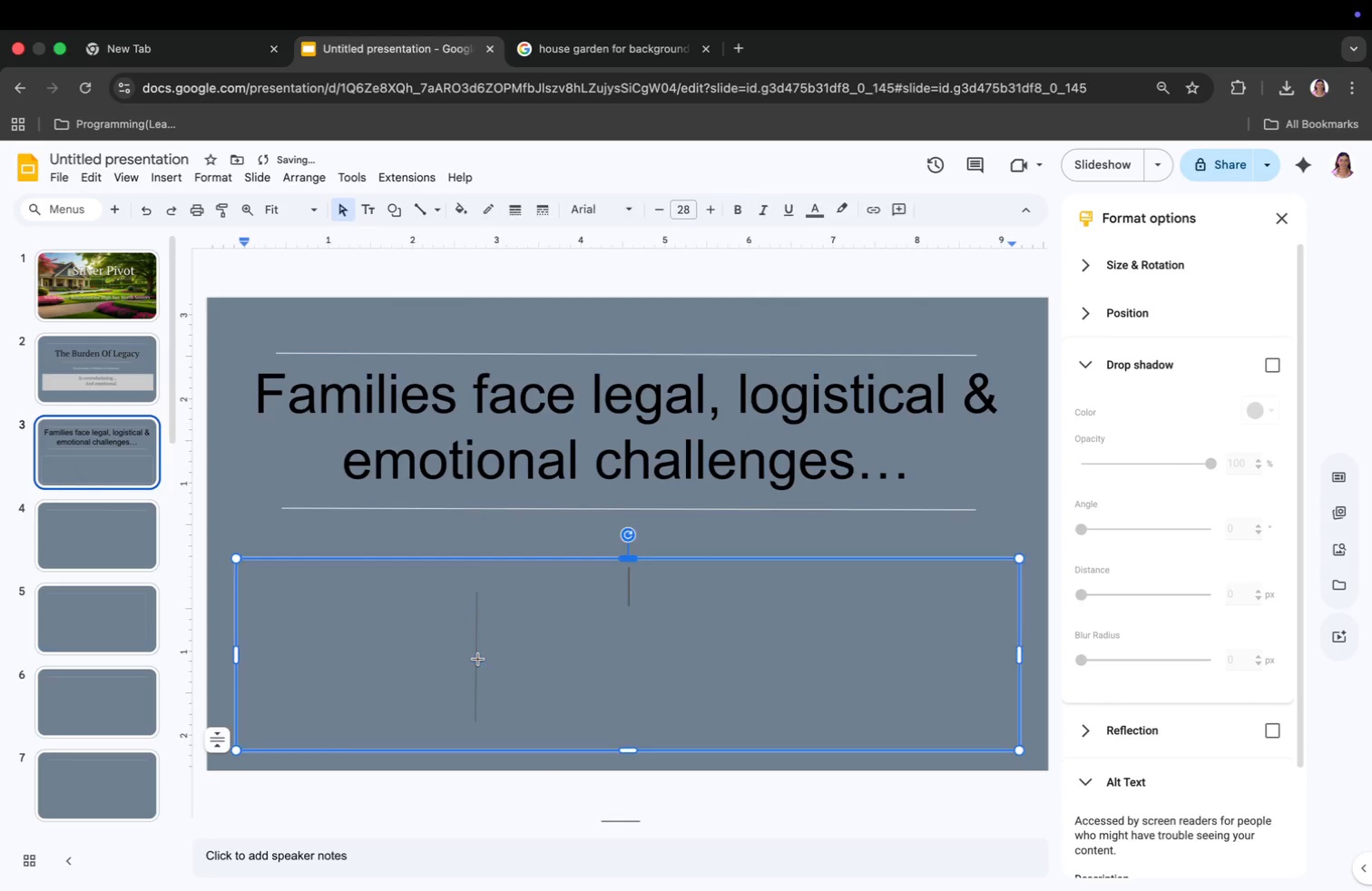 
key(Meta+Z)
 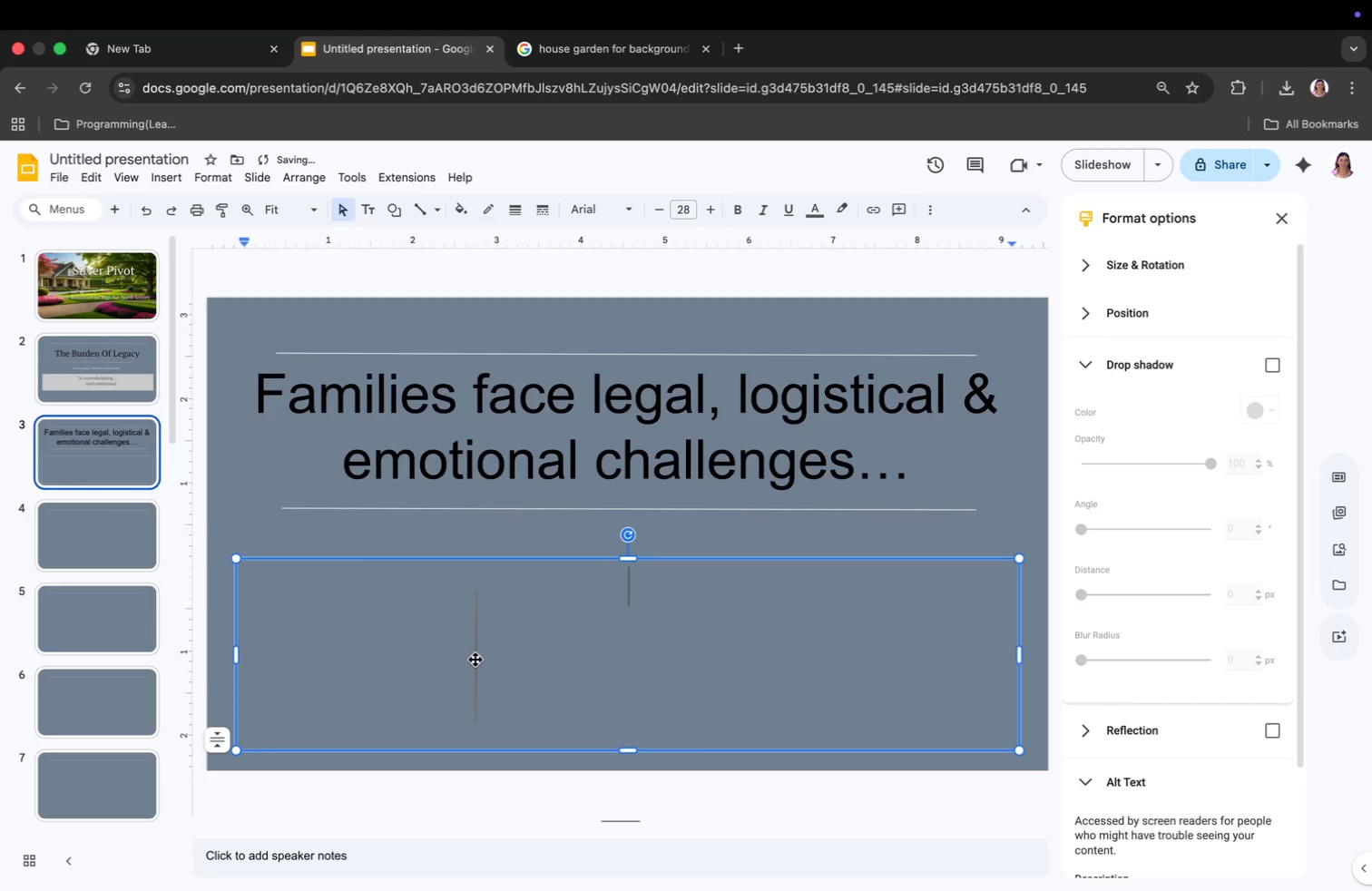 
left_click([475, 660])
 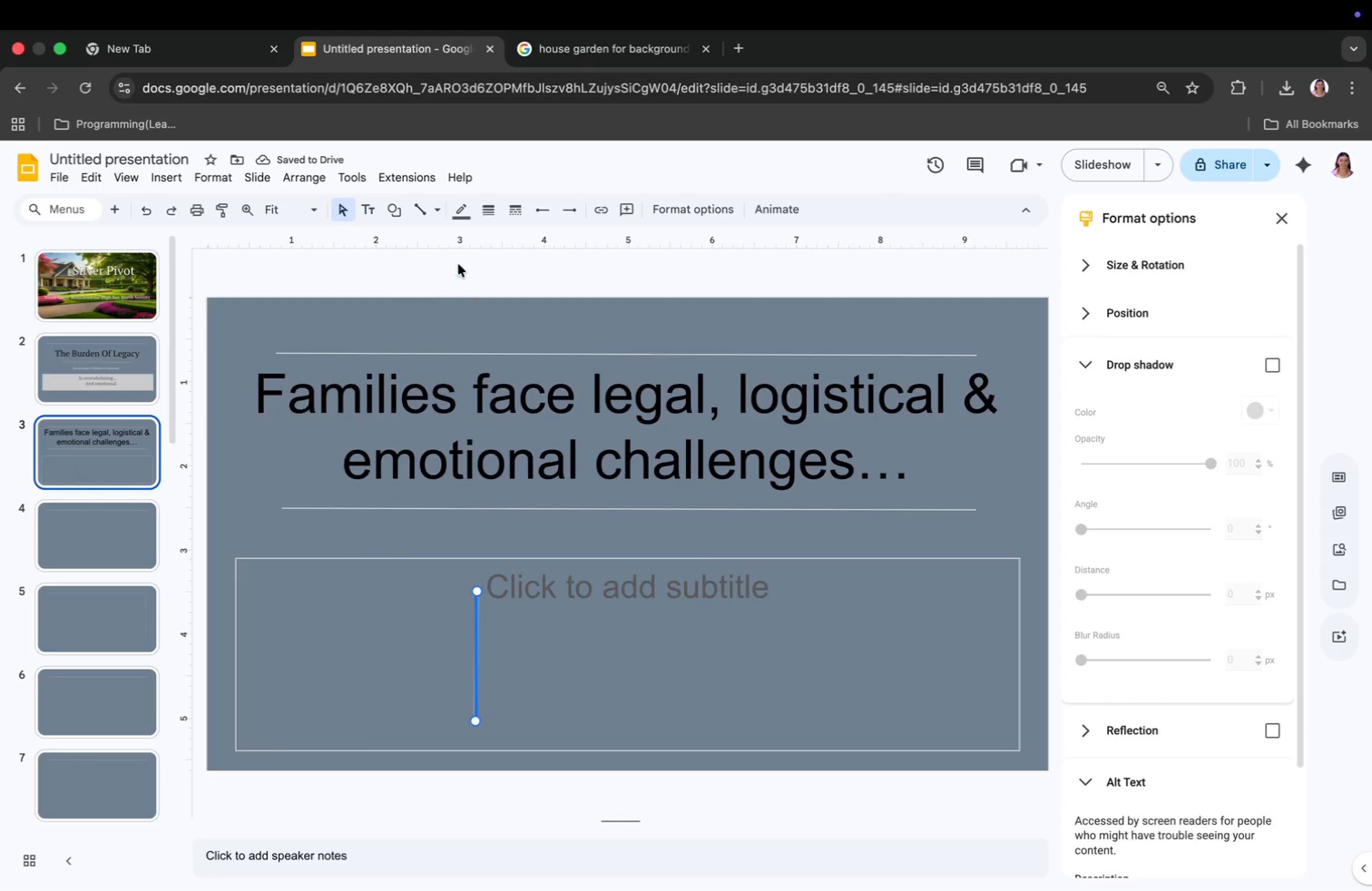 
left_click([456, 209])
 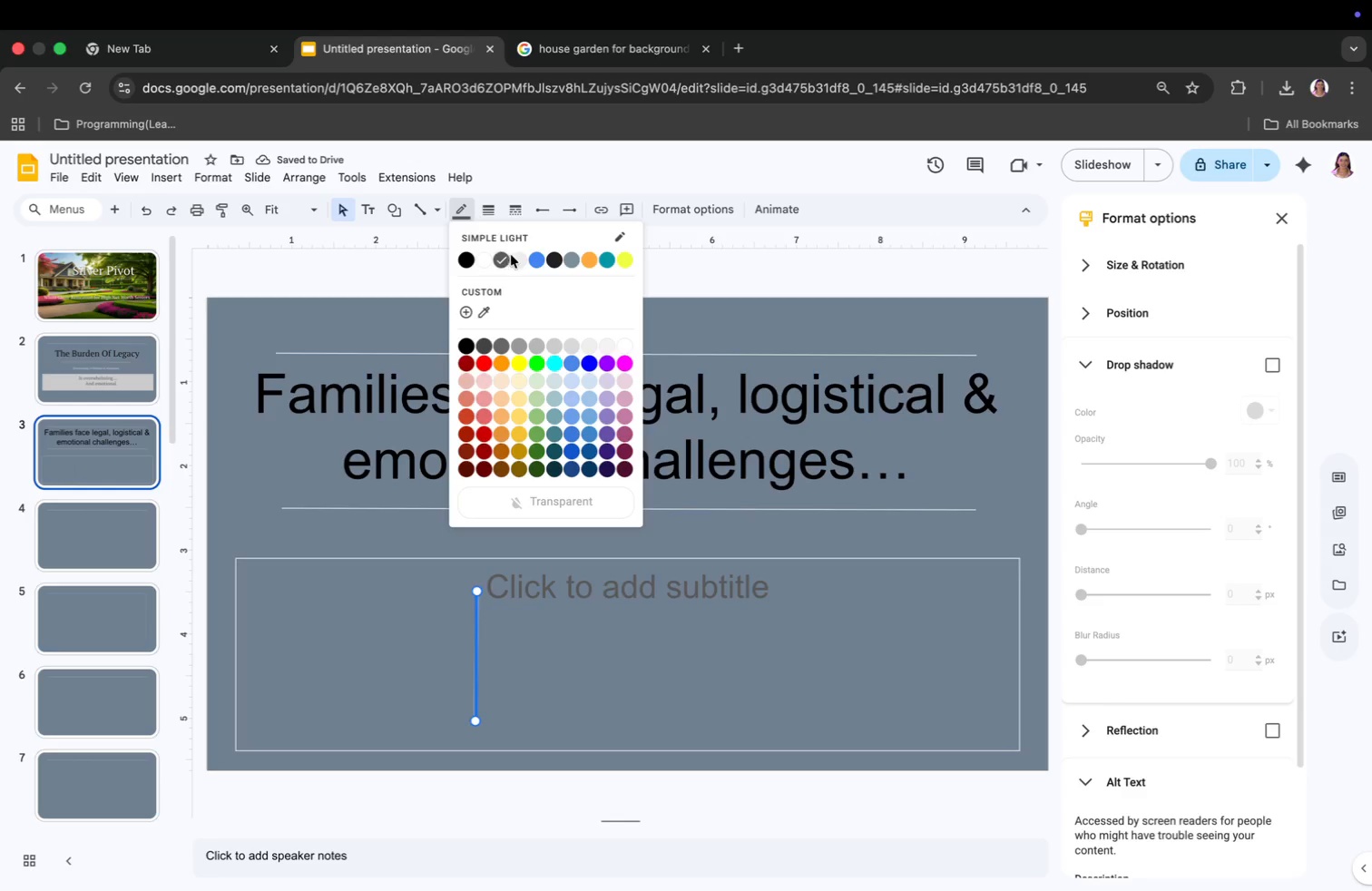 
left_click([514, 259])
 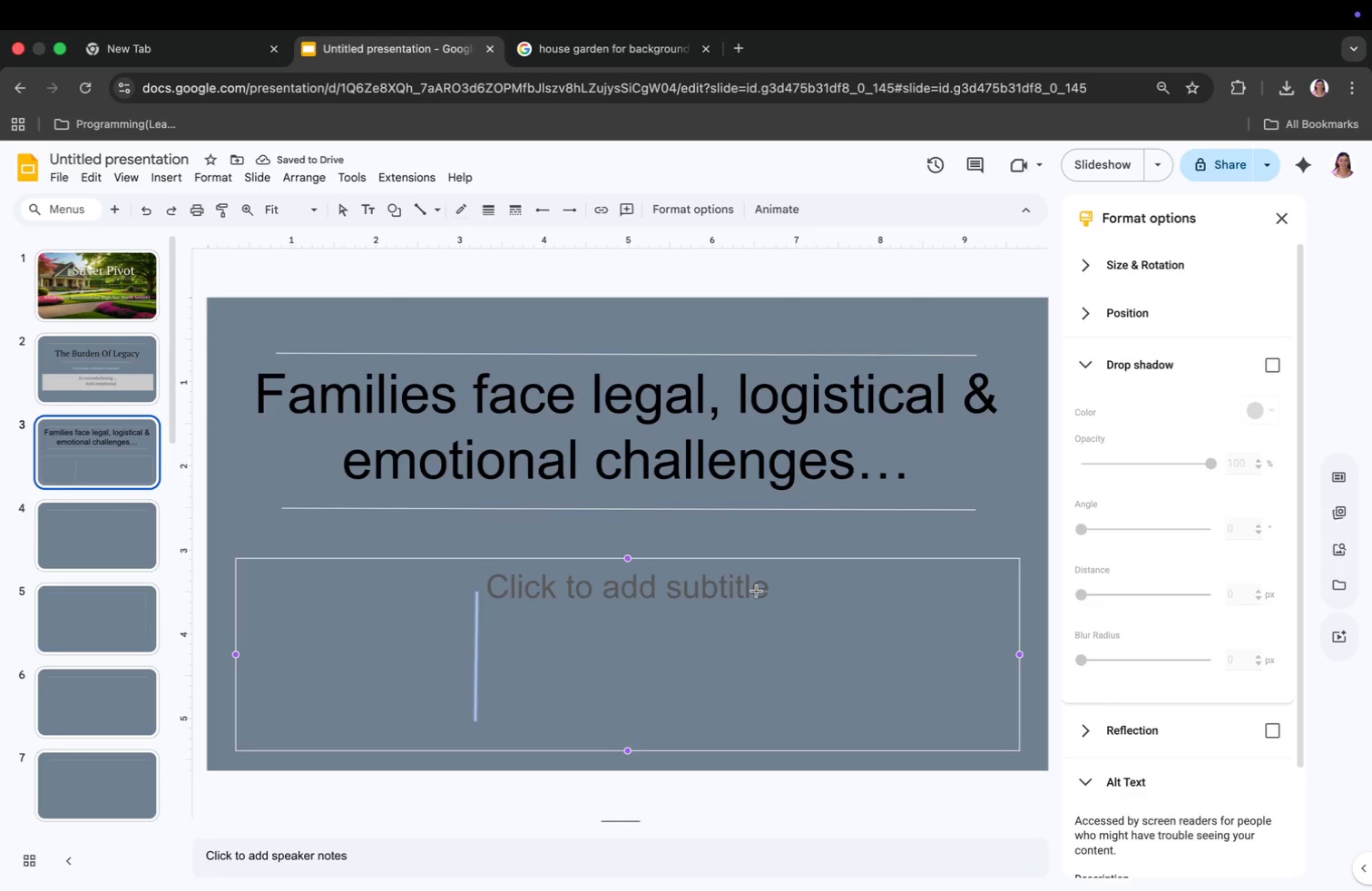 
wait(5.91)
 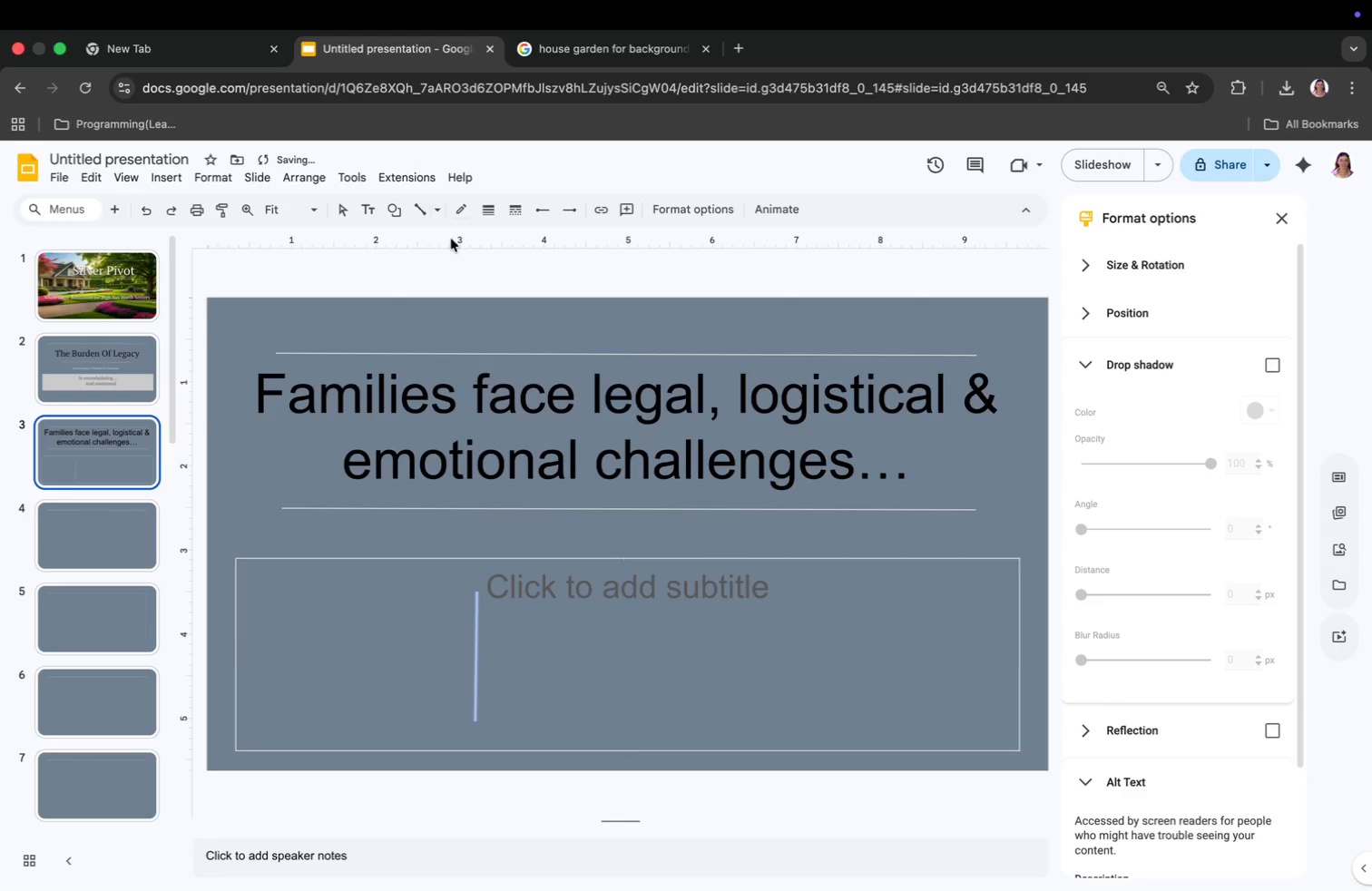 
left_click([756, 592])
 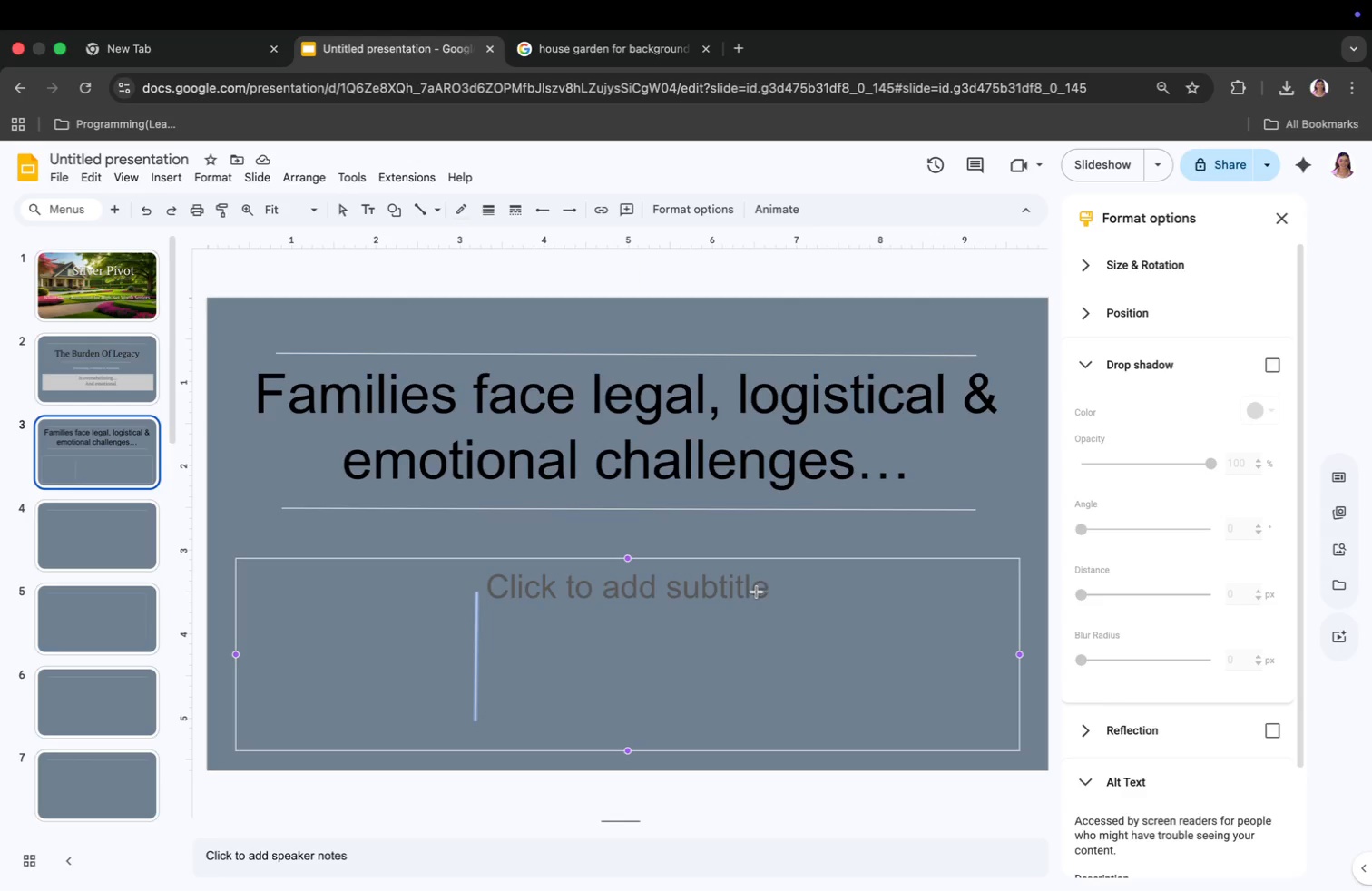 
left_click_drag(start_coordinate=[836, 670], to_coordinate=[755, 716])
 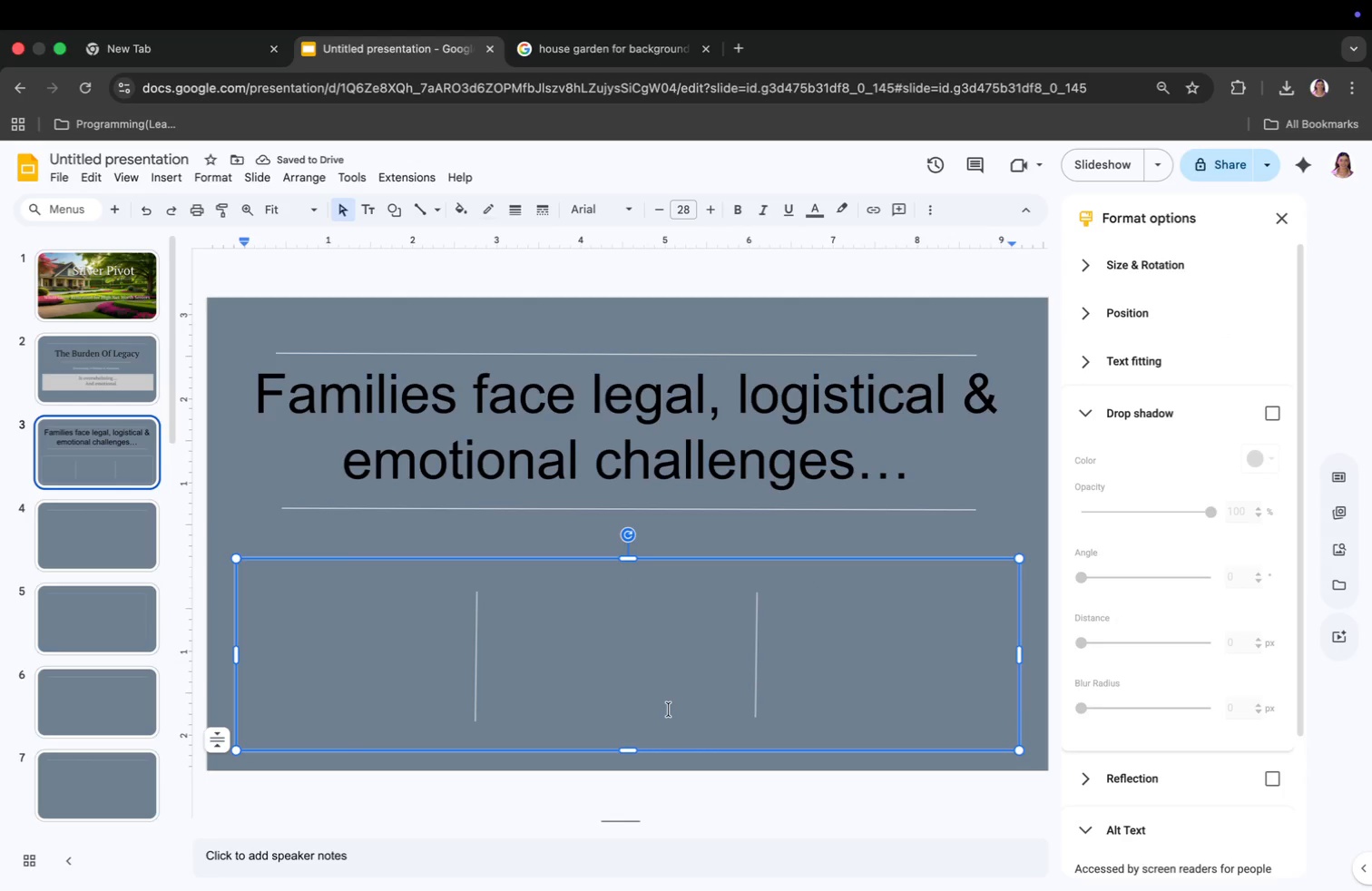 
left_click([171, 180])
 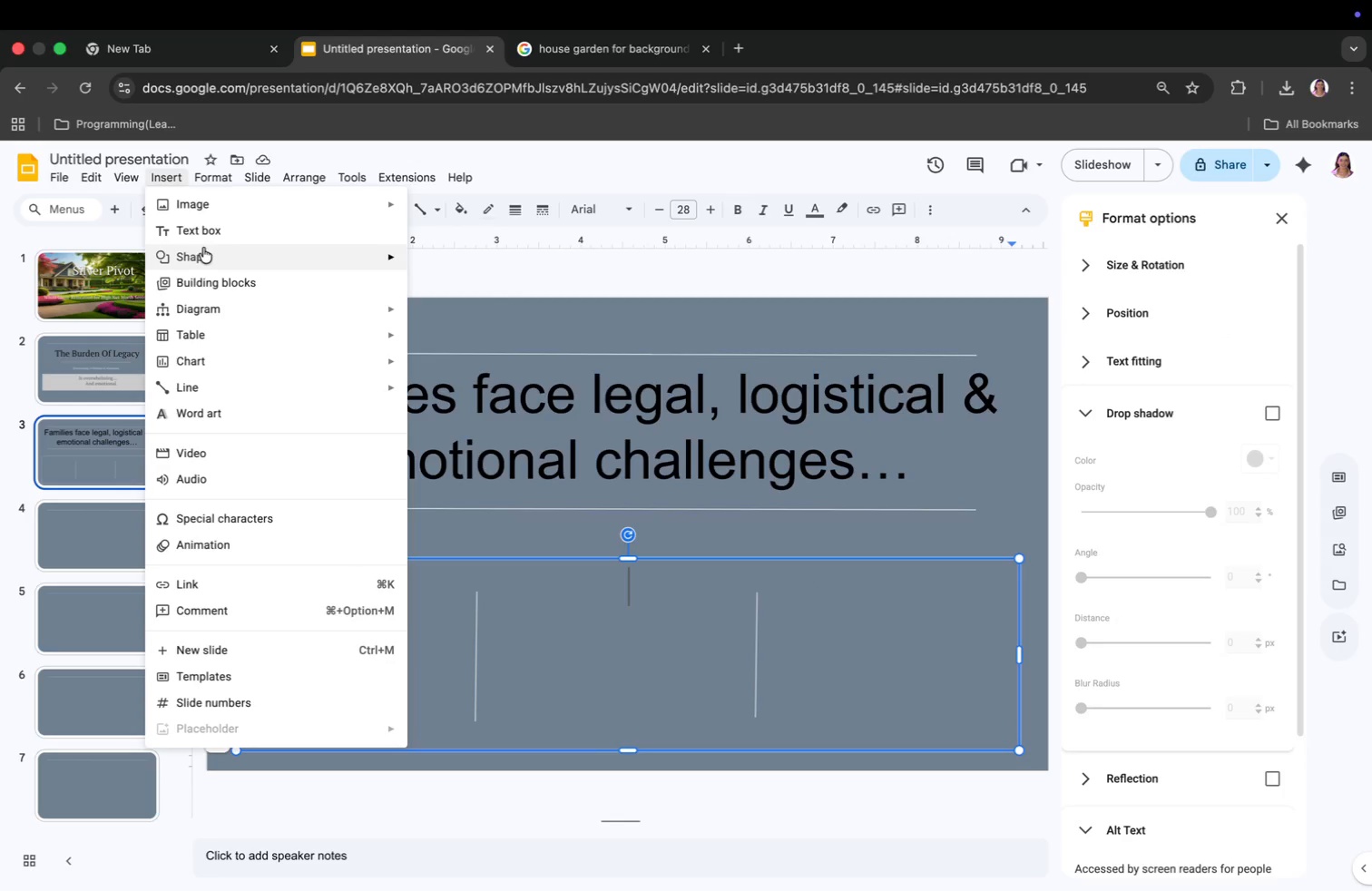 
left_click([206, 256])
 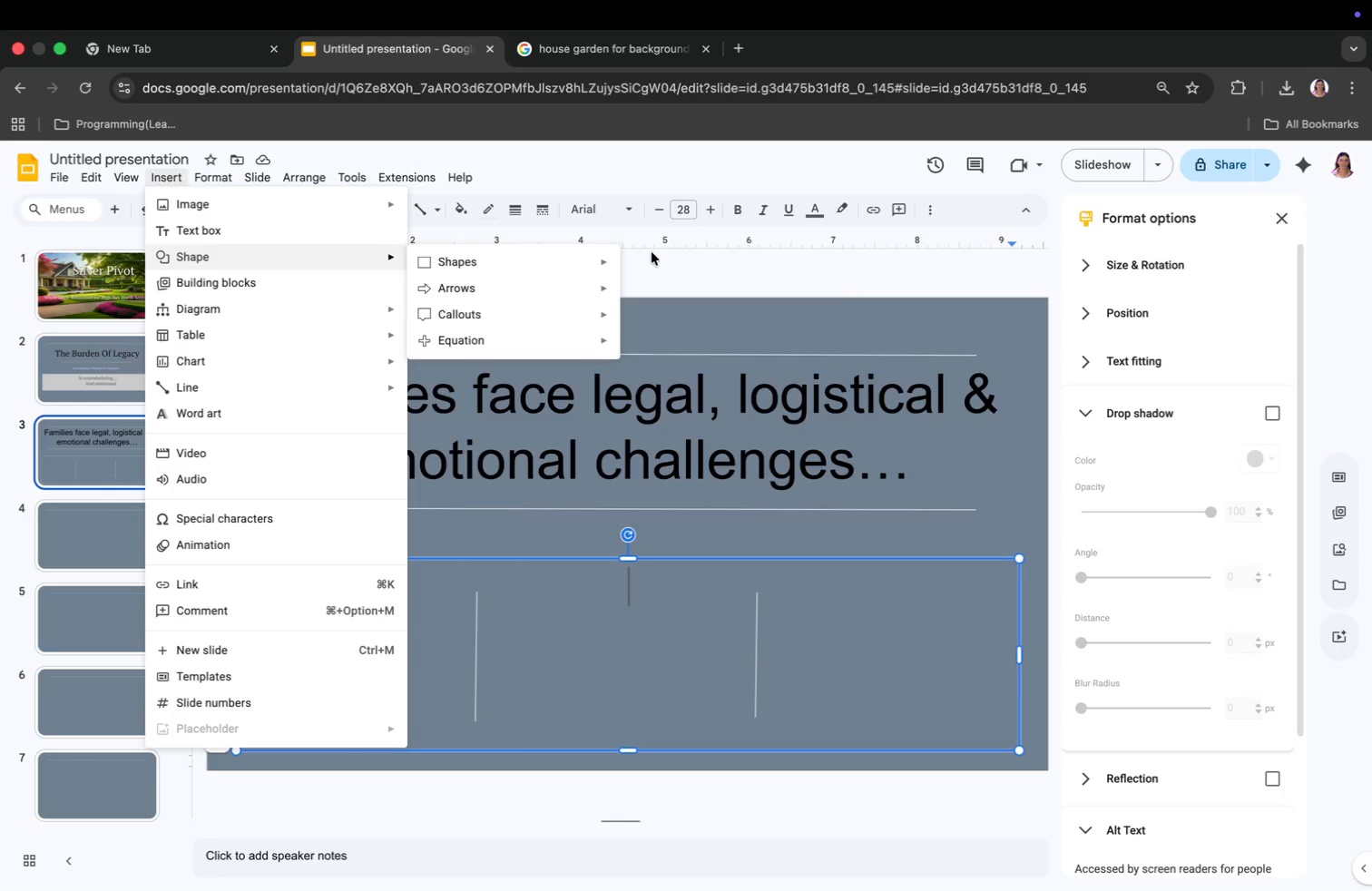 
wait(5.3)
 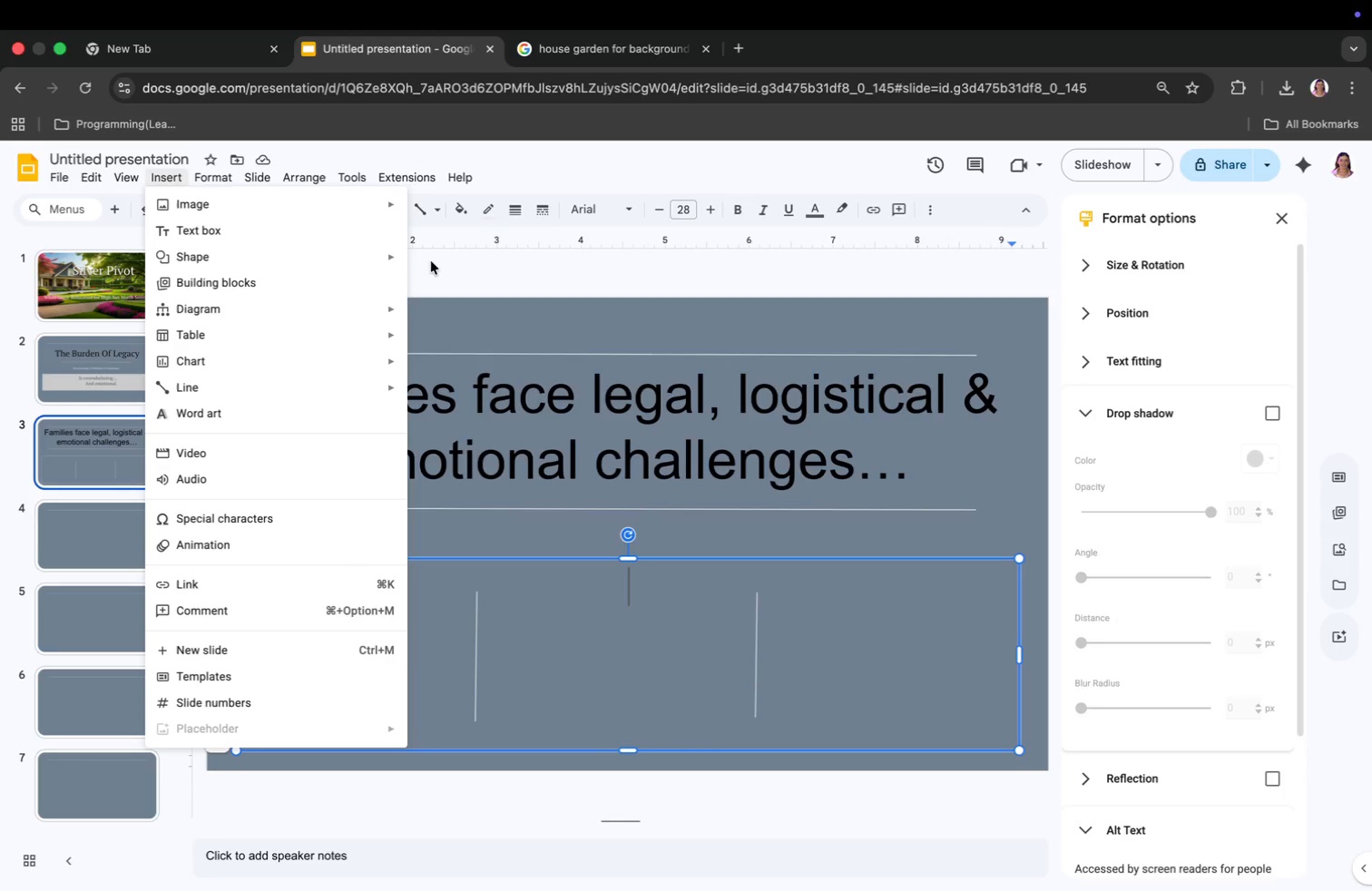 
left_click([632, 266])
 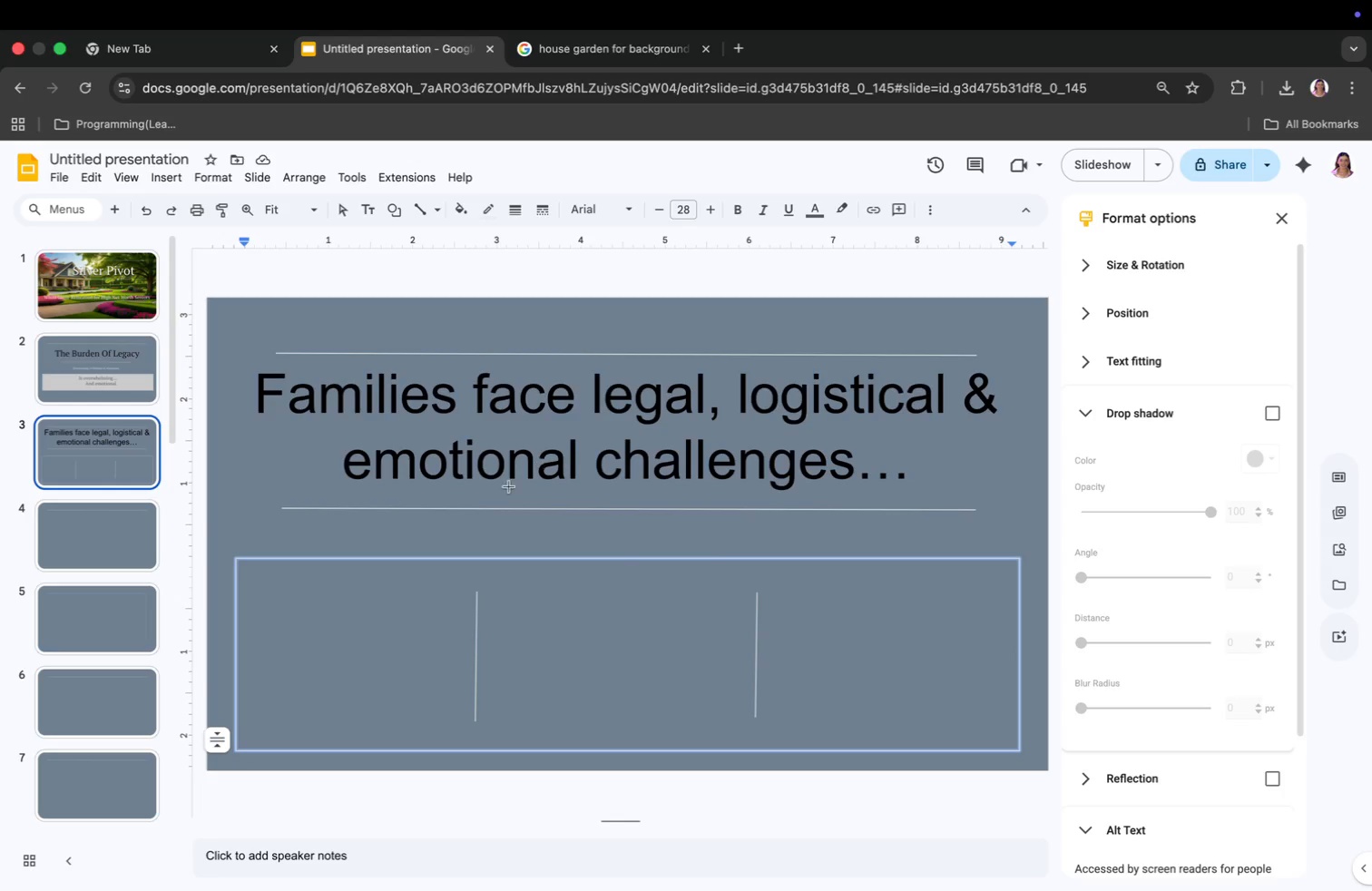 
left_click([349, 627])
 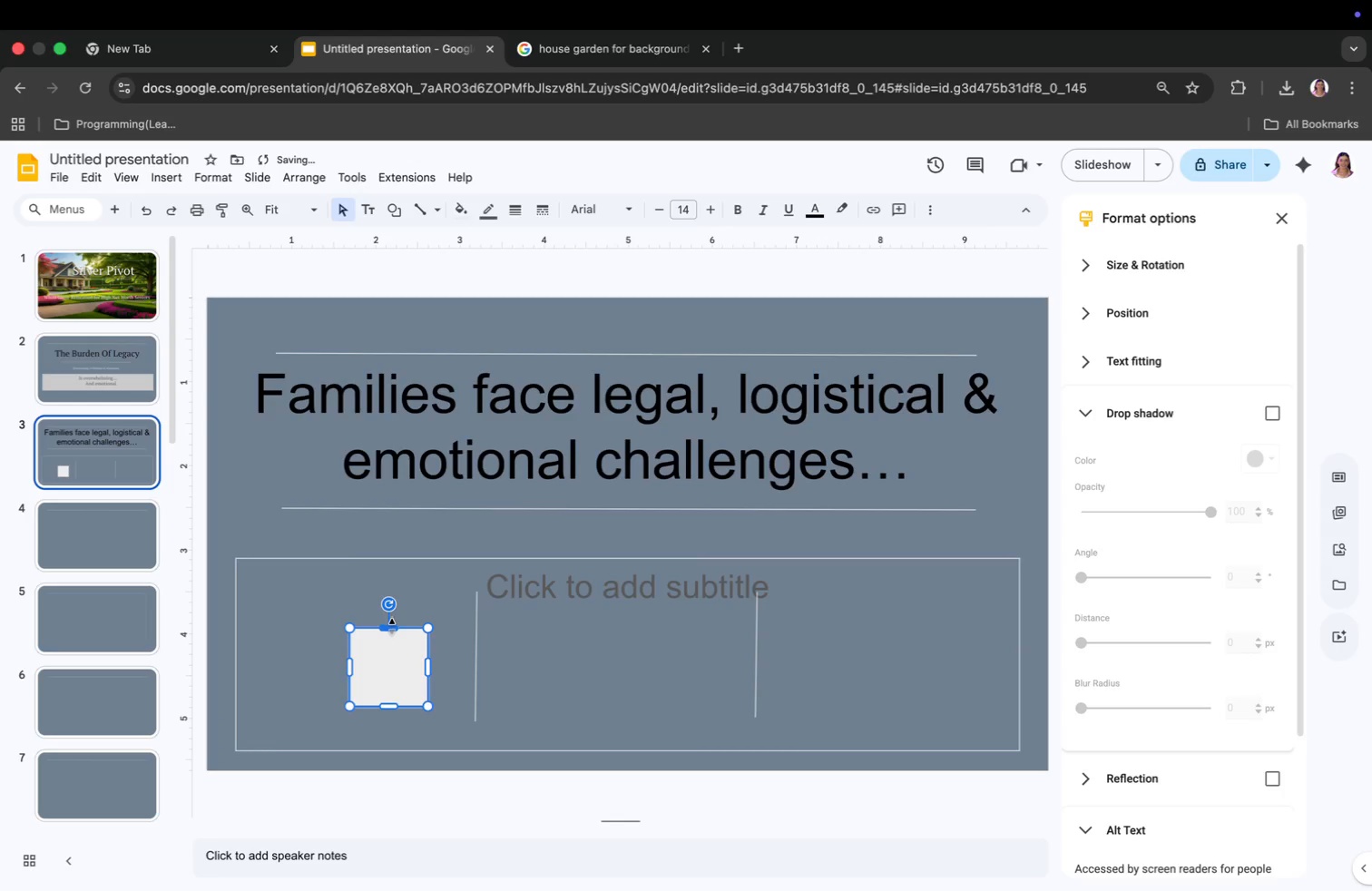 
left_click_drag(start_coordinate=[391, 630], to_coordinate=[392, 604])
 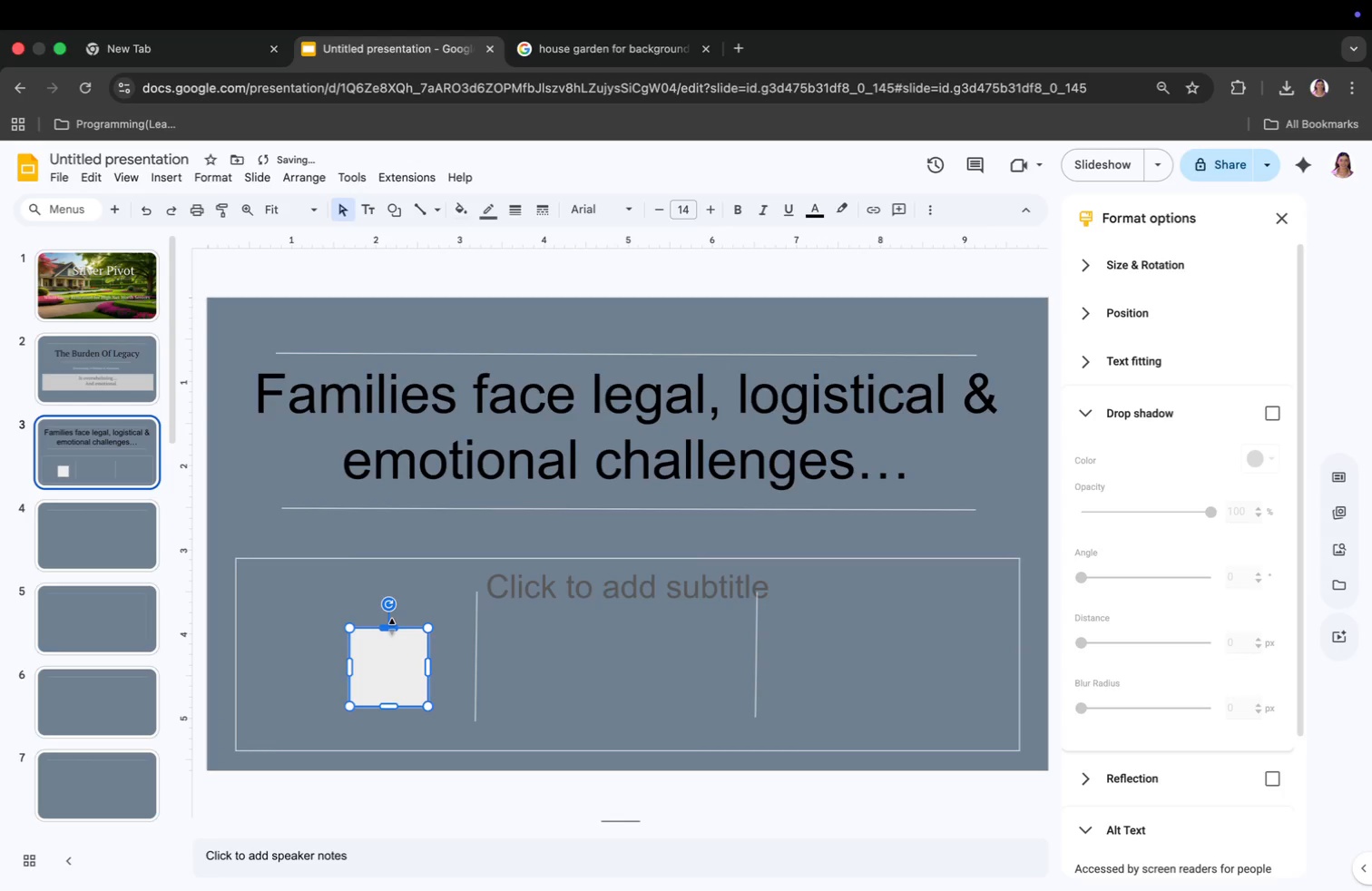 
left_click_drag(start_coordinate=[349, 658], to_coordinate=[302, 652])
 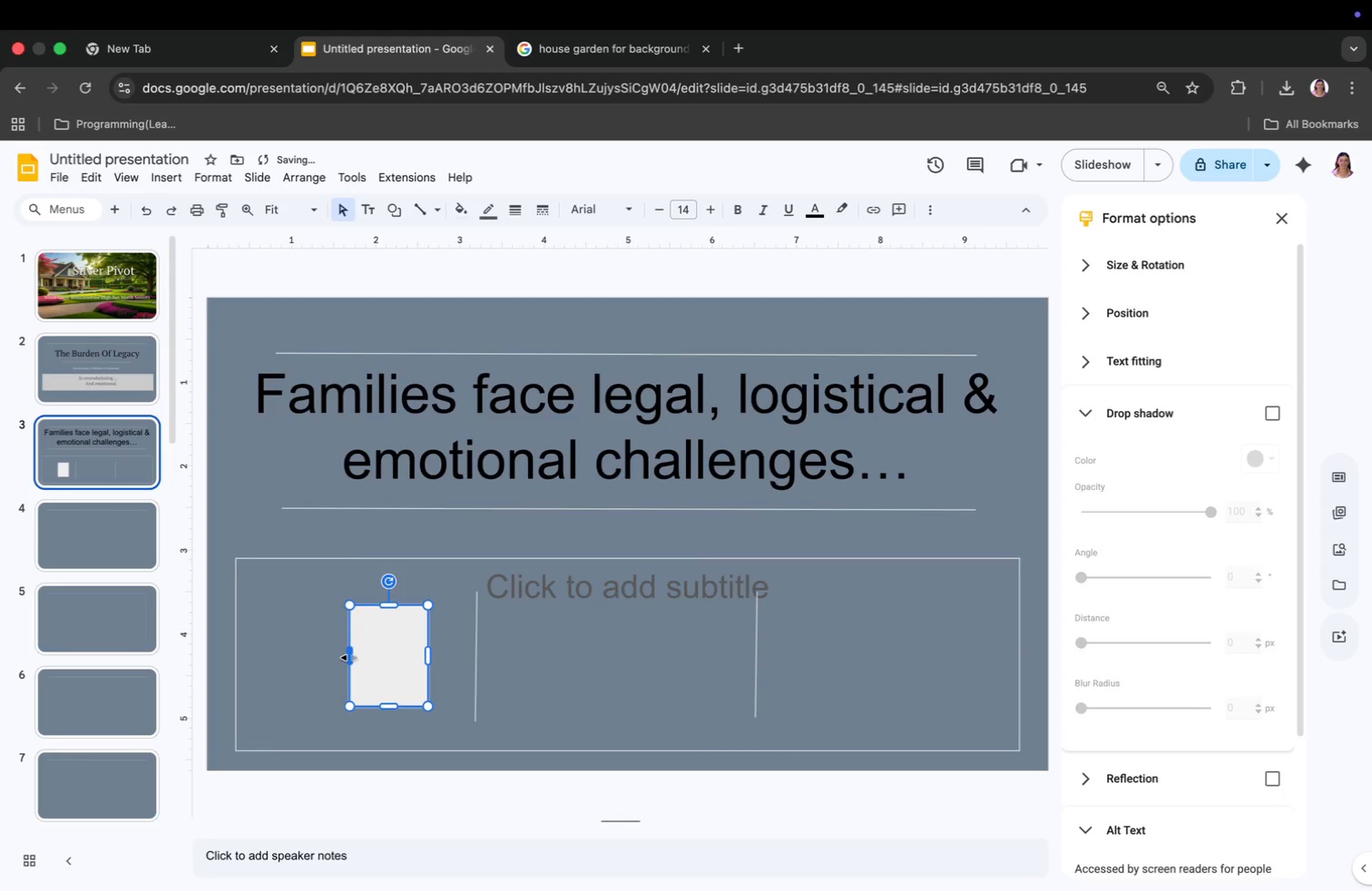 
left_click_drag(start_coordinate=[381, 653], to_coordinate=[382, 641])
 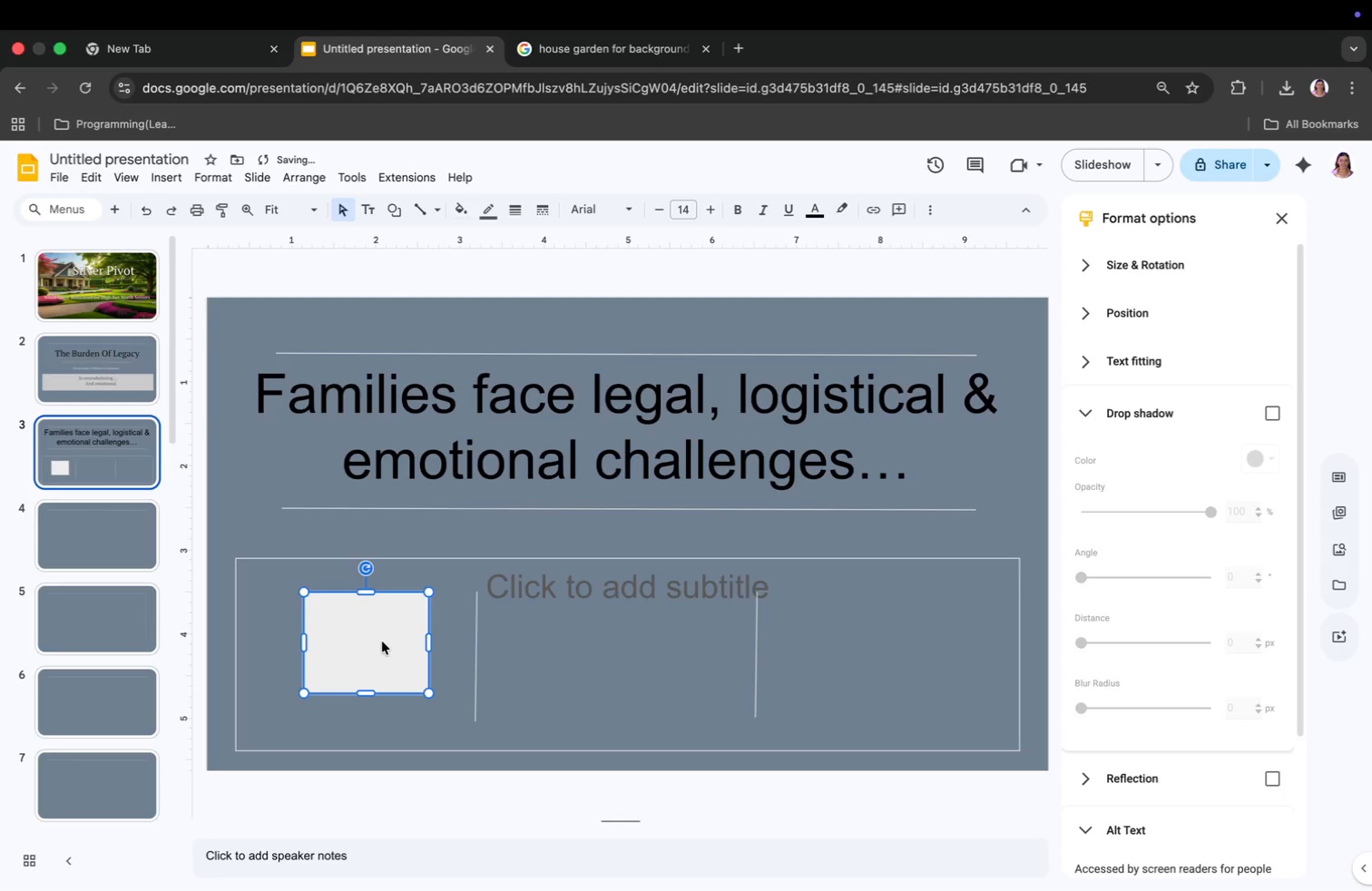 
left_click([556, 536])
 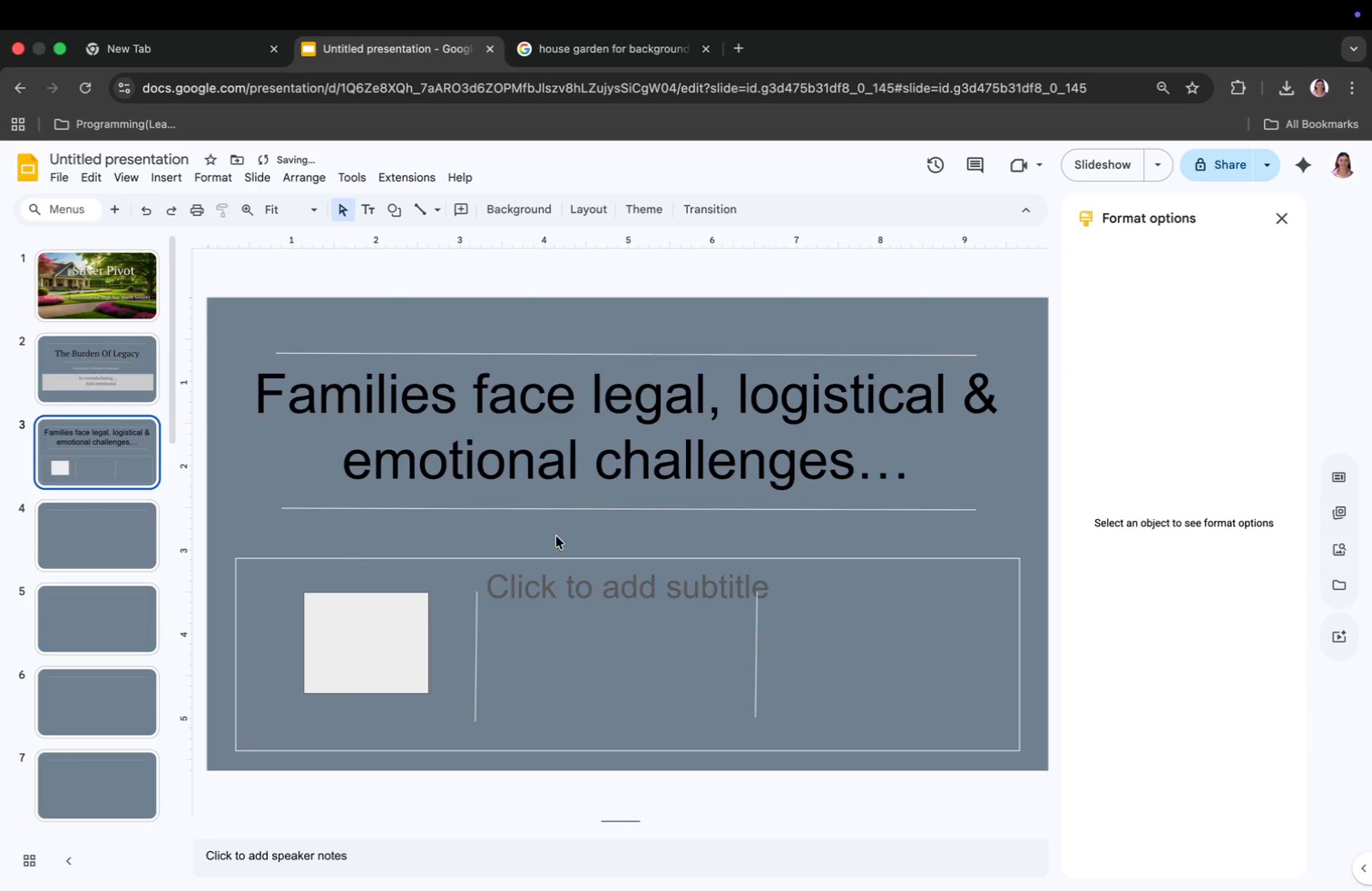 
left_click([556, 536])
 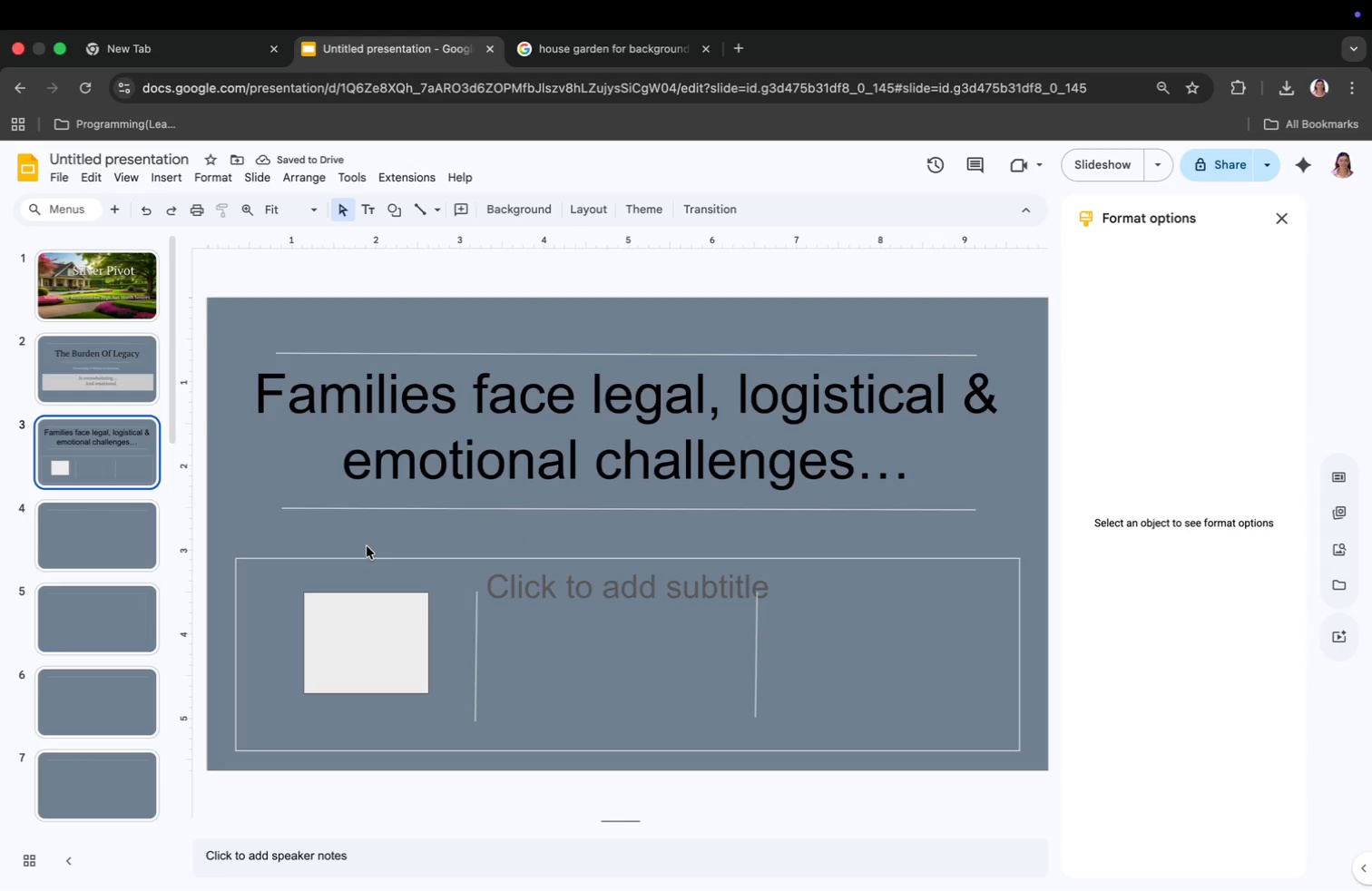 
left_click([268, 524])
 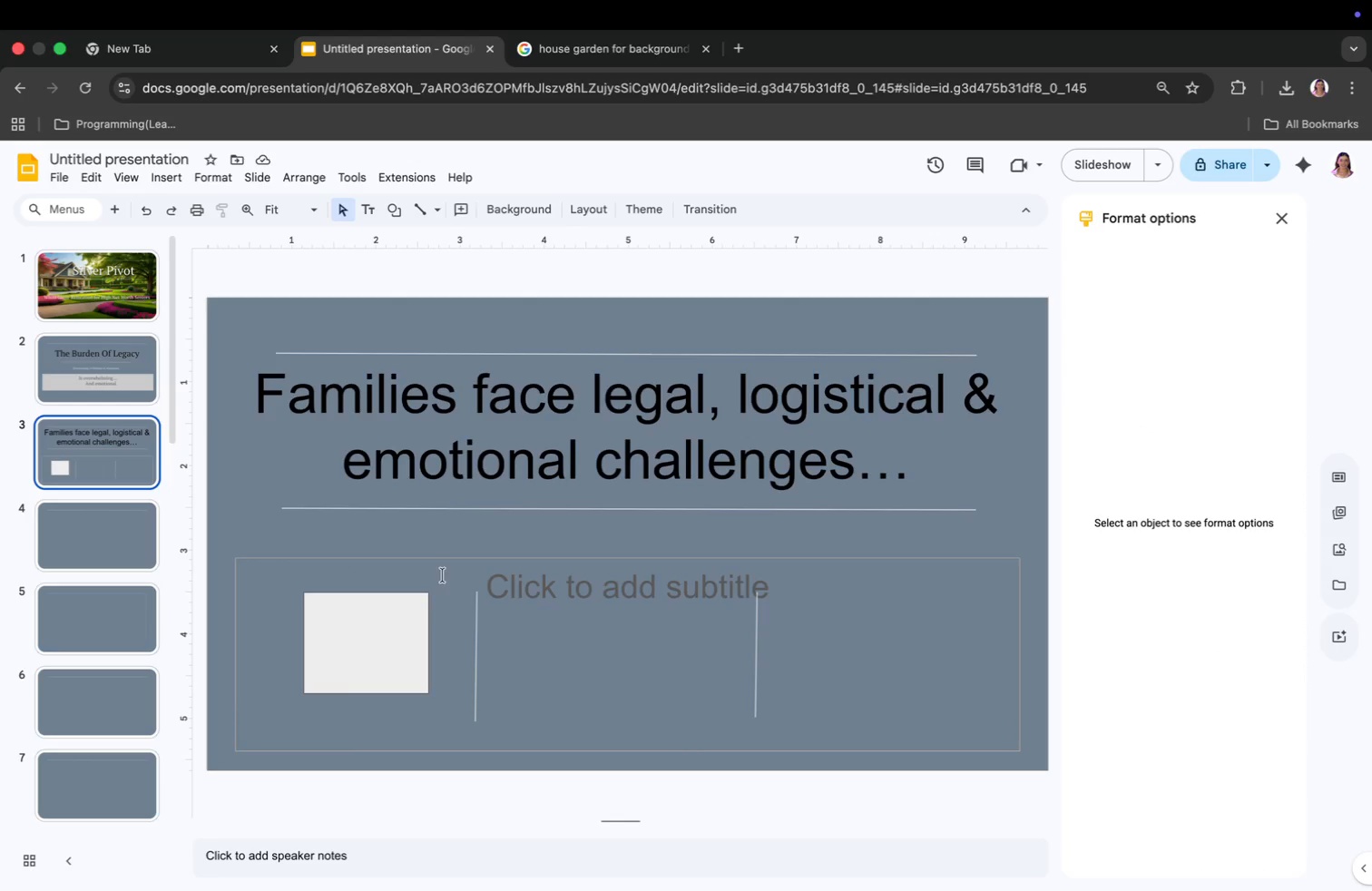 
left_click([467, 560])
 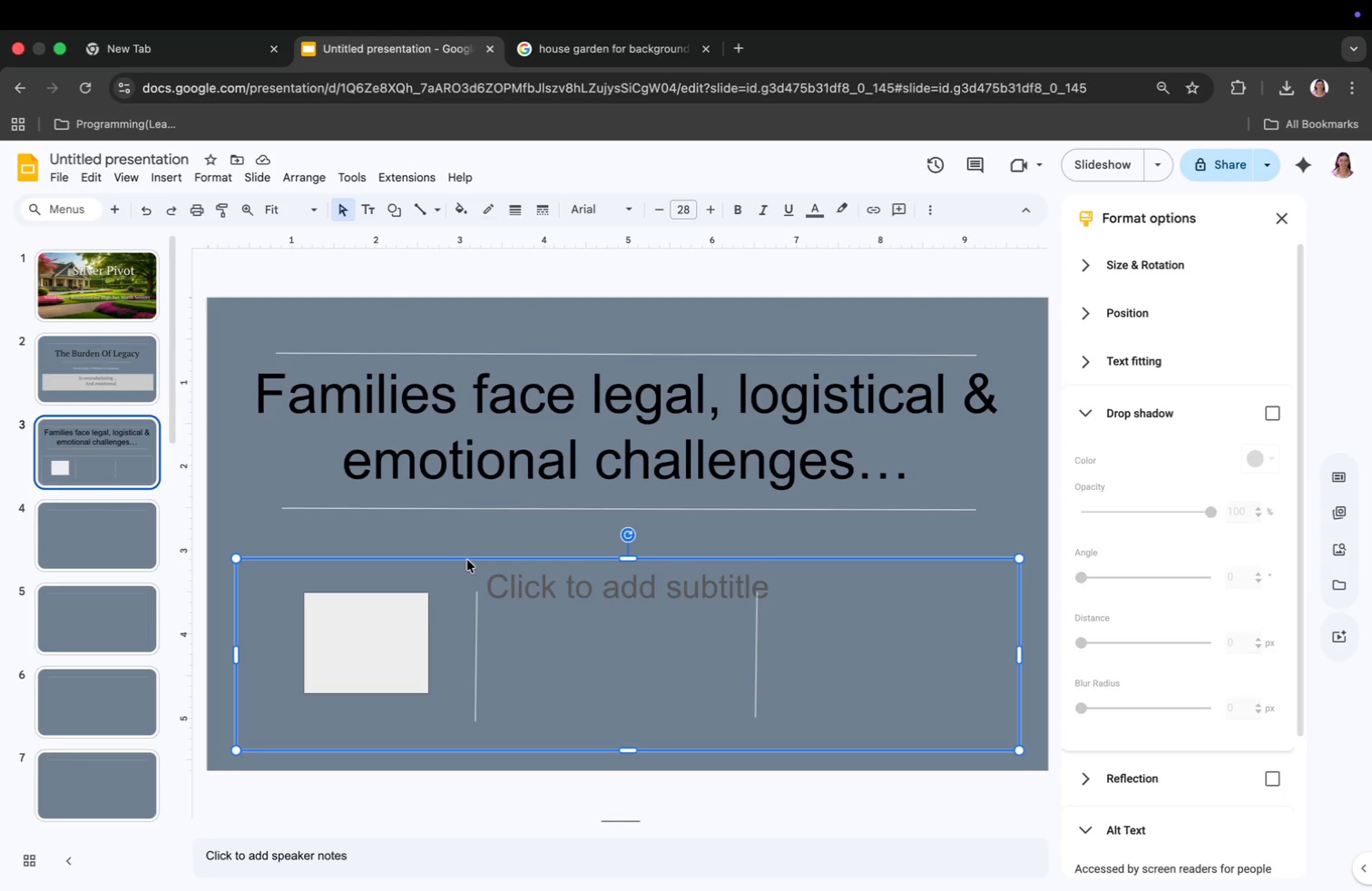 
key(Backspace)
 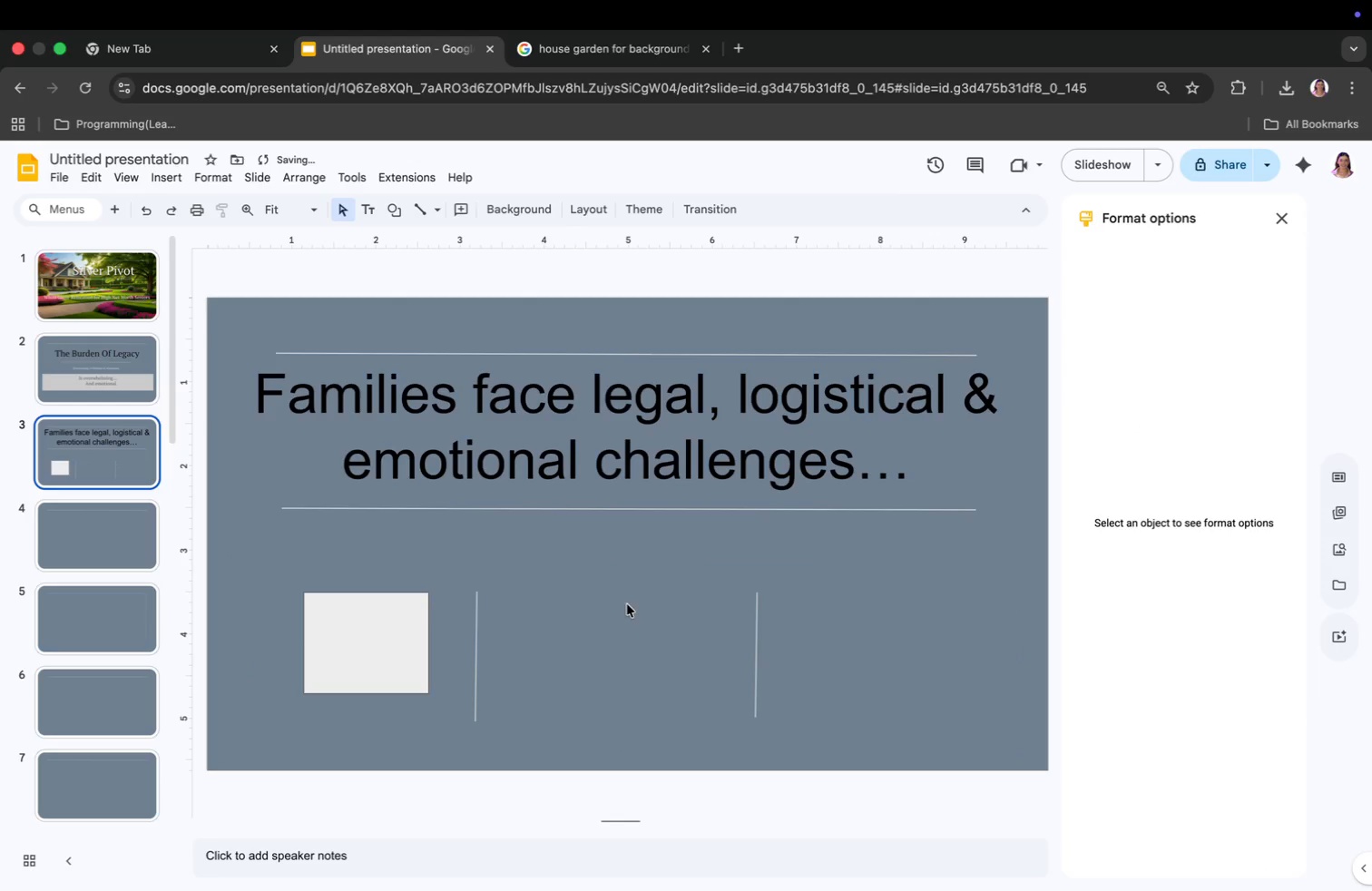 
left_click([606, 645])
 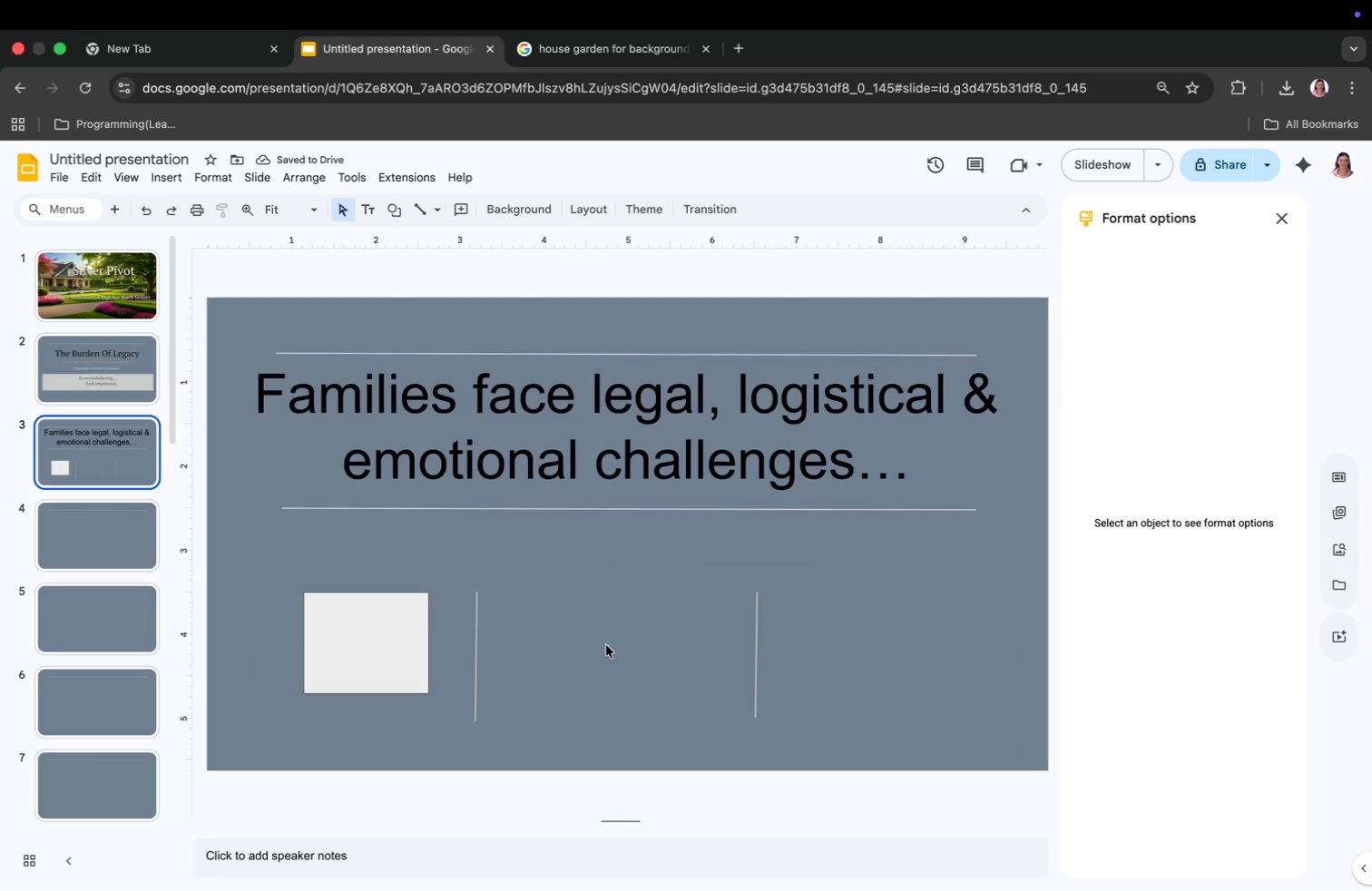 
double_click([606, 645])
 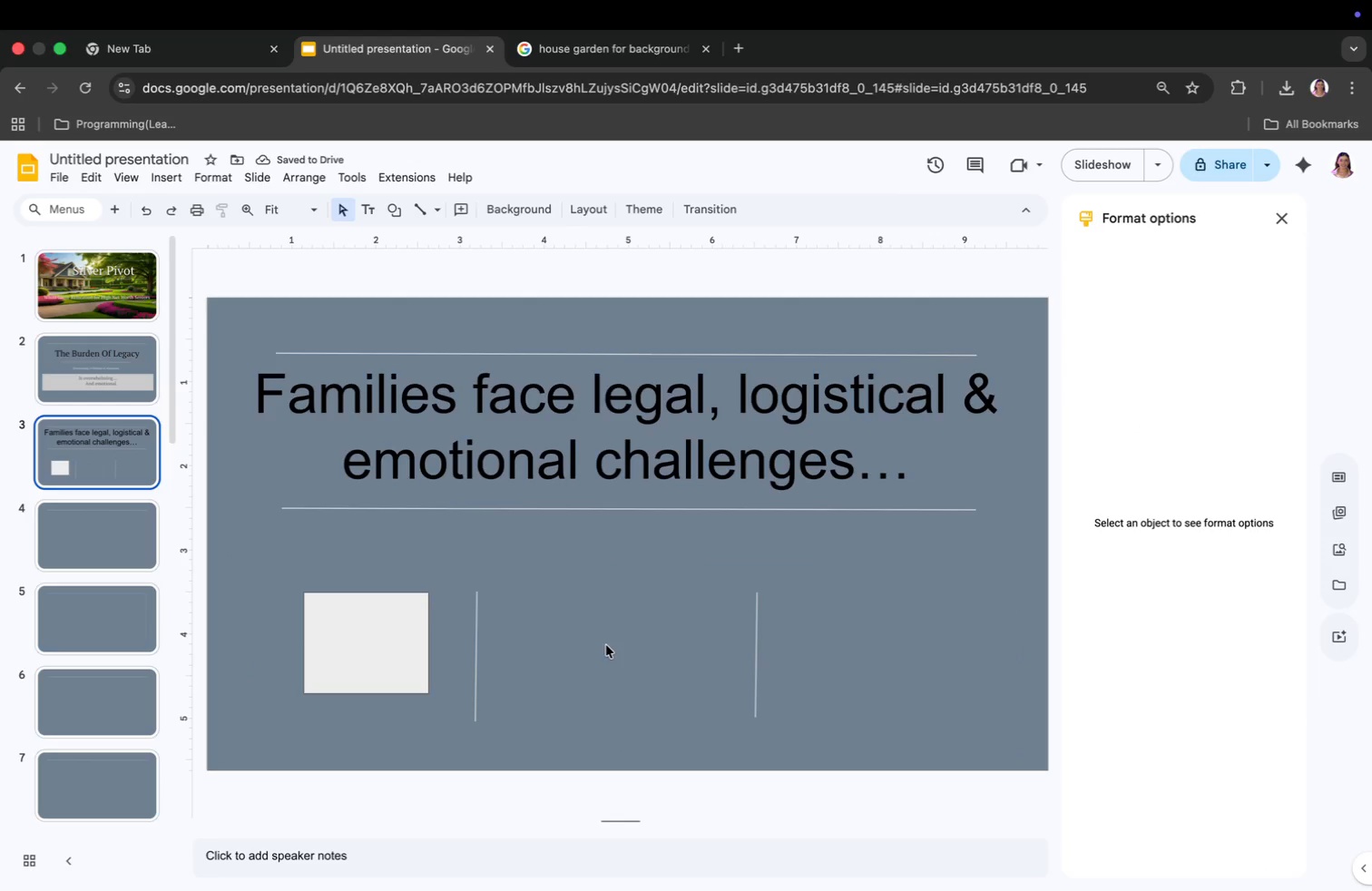 
double_click([606, 645])
 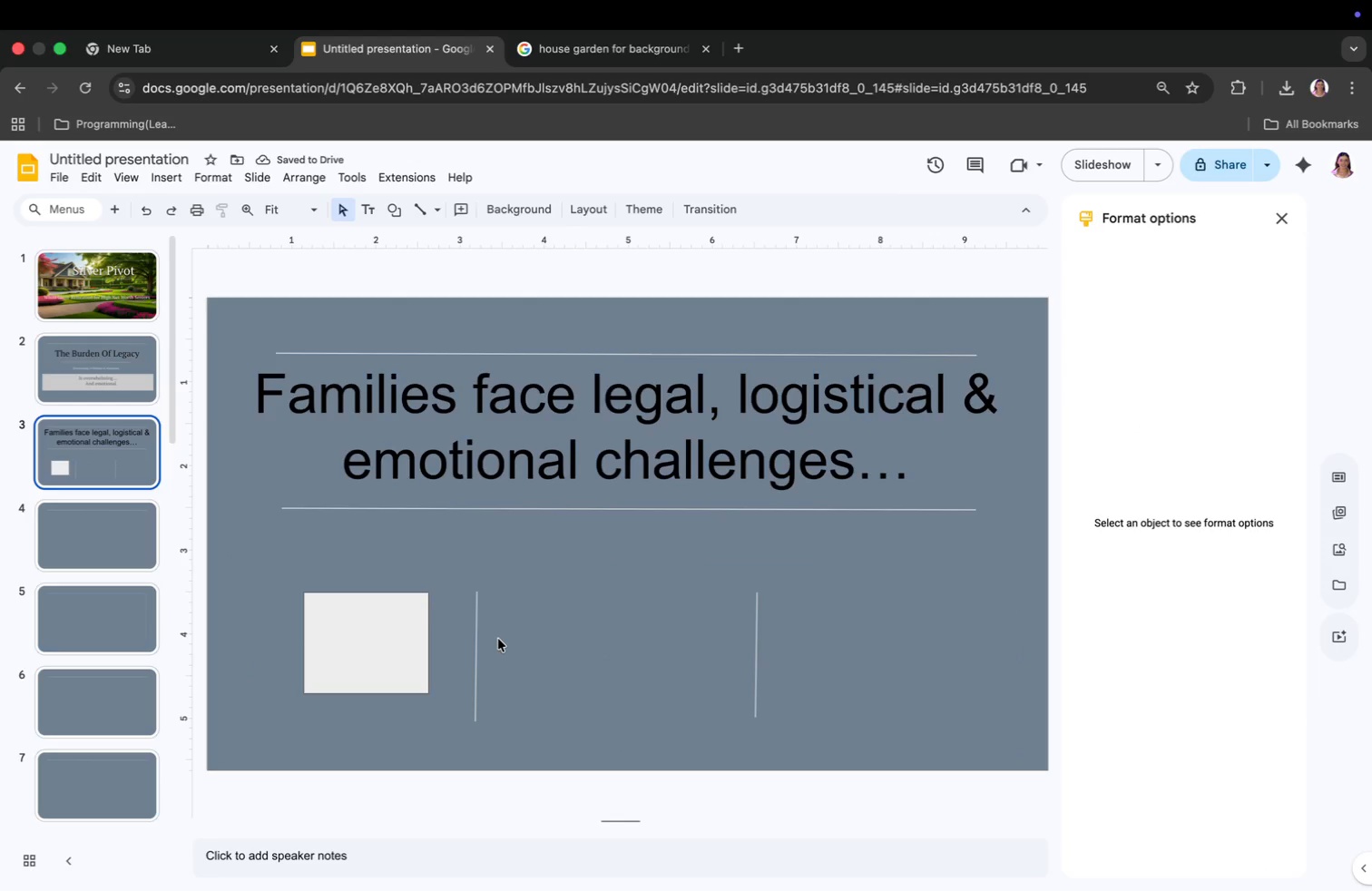 
left_click([392, 643])
 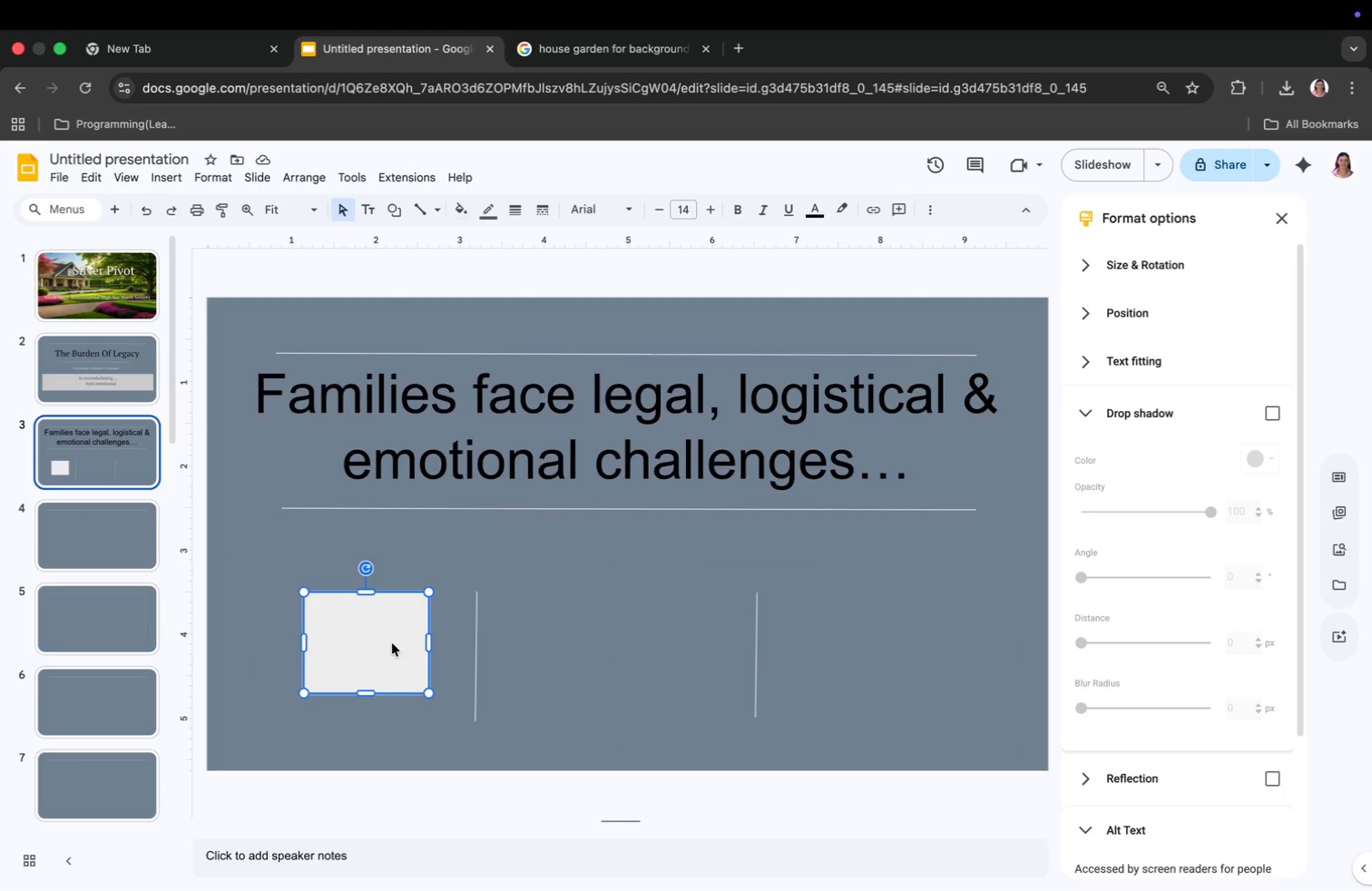 
right_click([392, 643])
 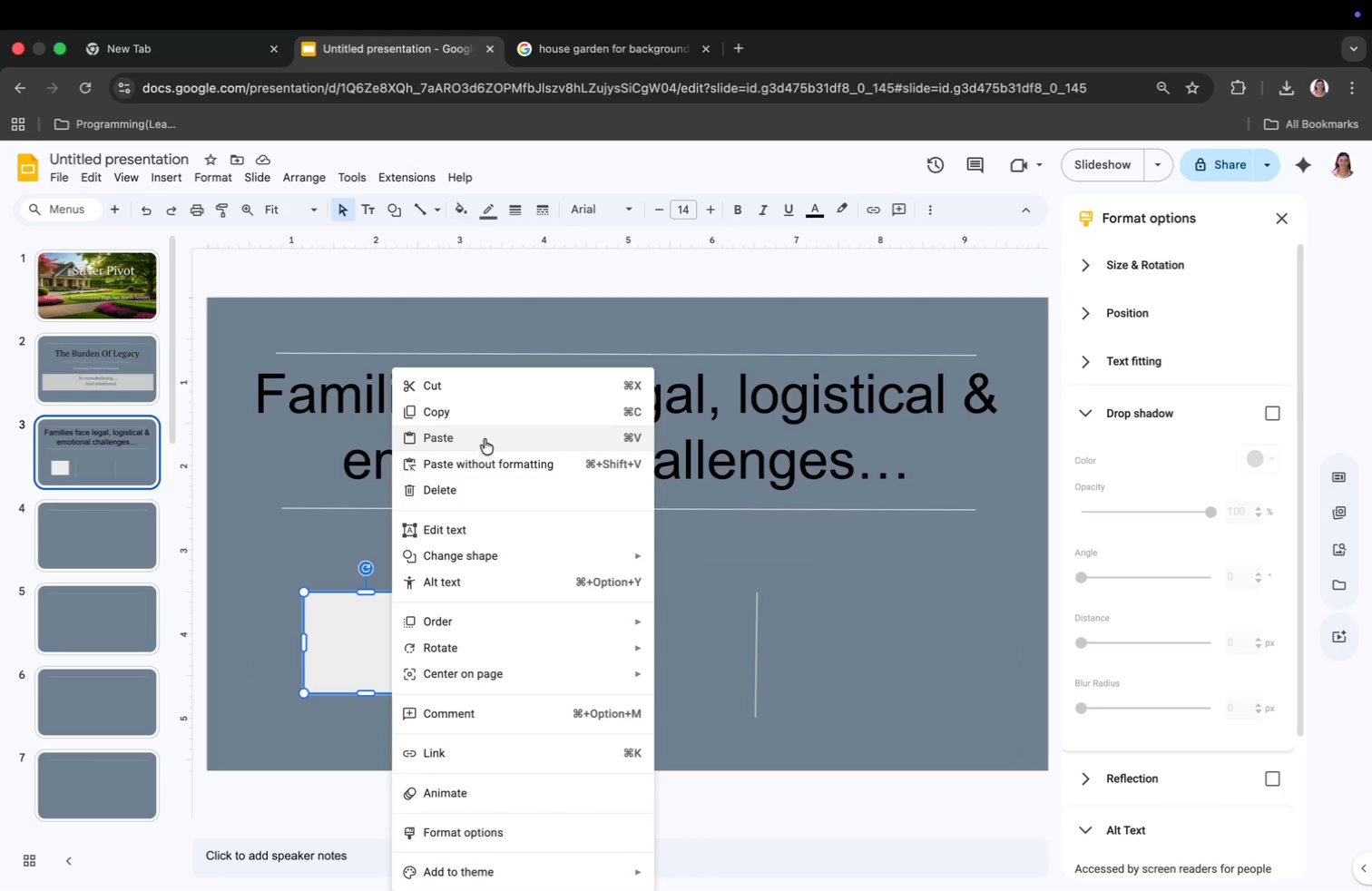 
left_click([485, 415])
 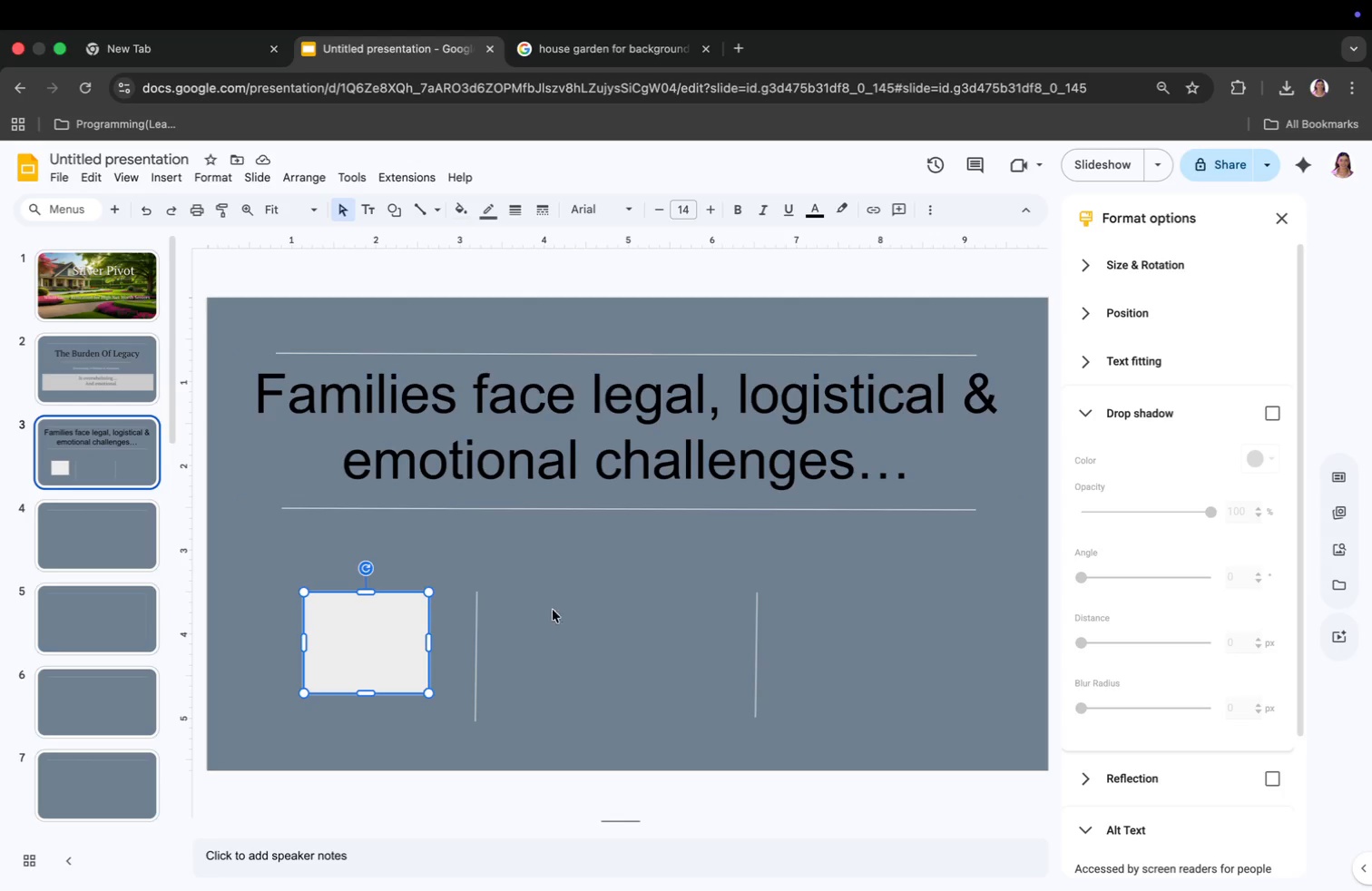 
right_click([555, 638])
 